 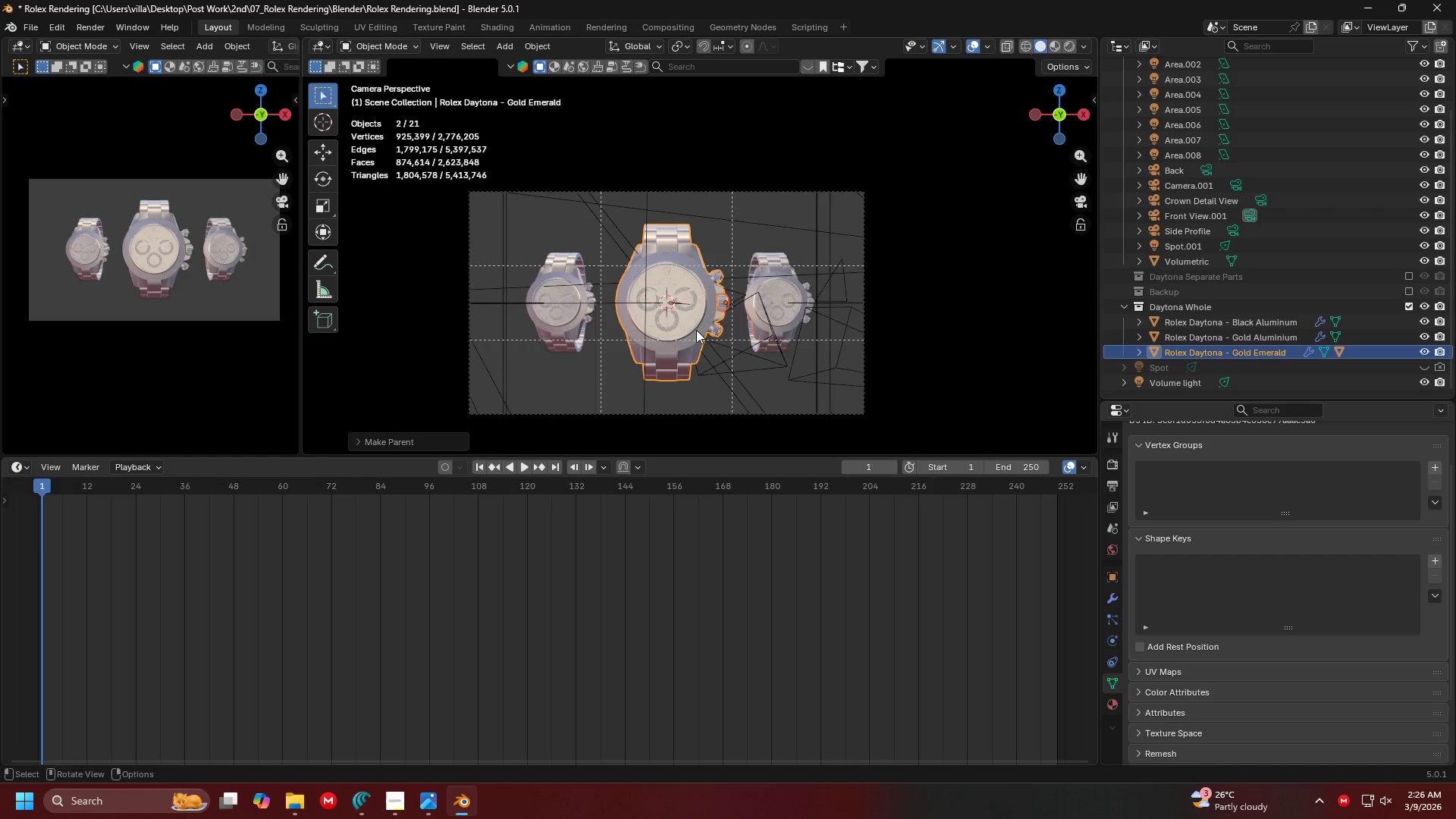 
hold_key(key=ShiftLeft, duration=0.55)
 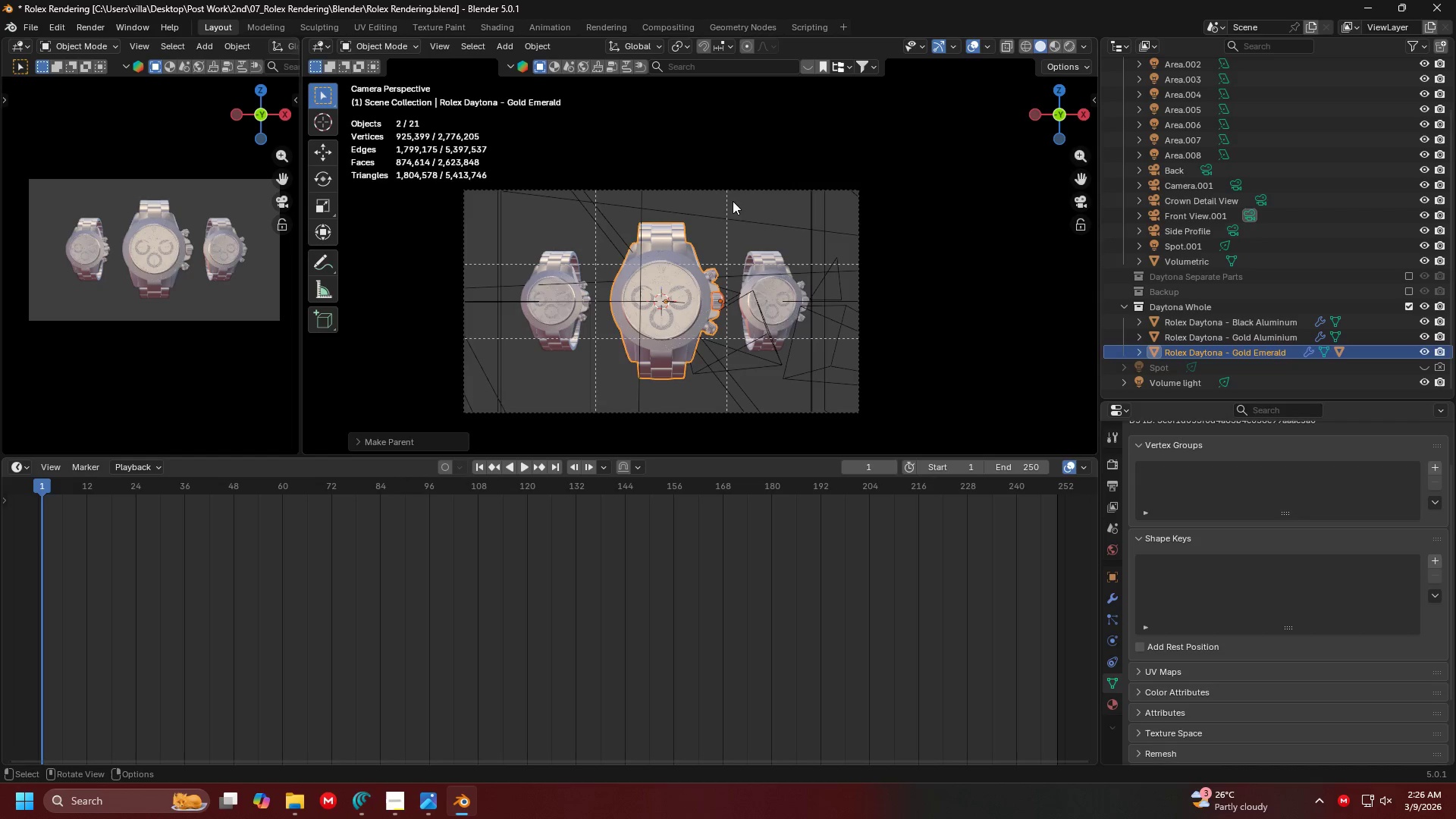 
scroll: coordinate [696, 330], scroll_direction: none, amount: 0.0
 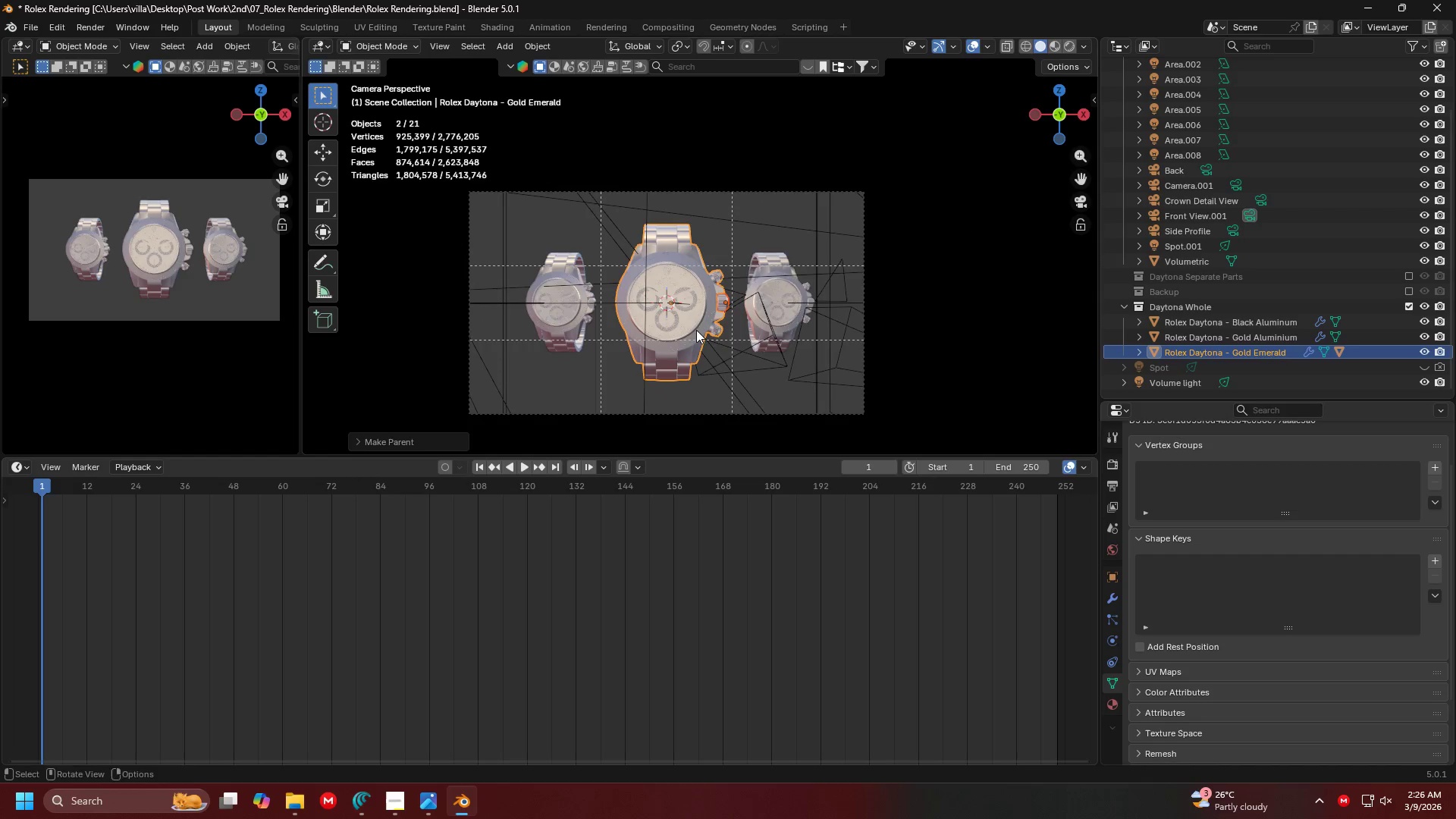 
left_click([733, 190])
 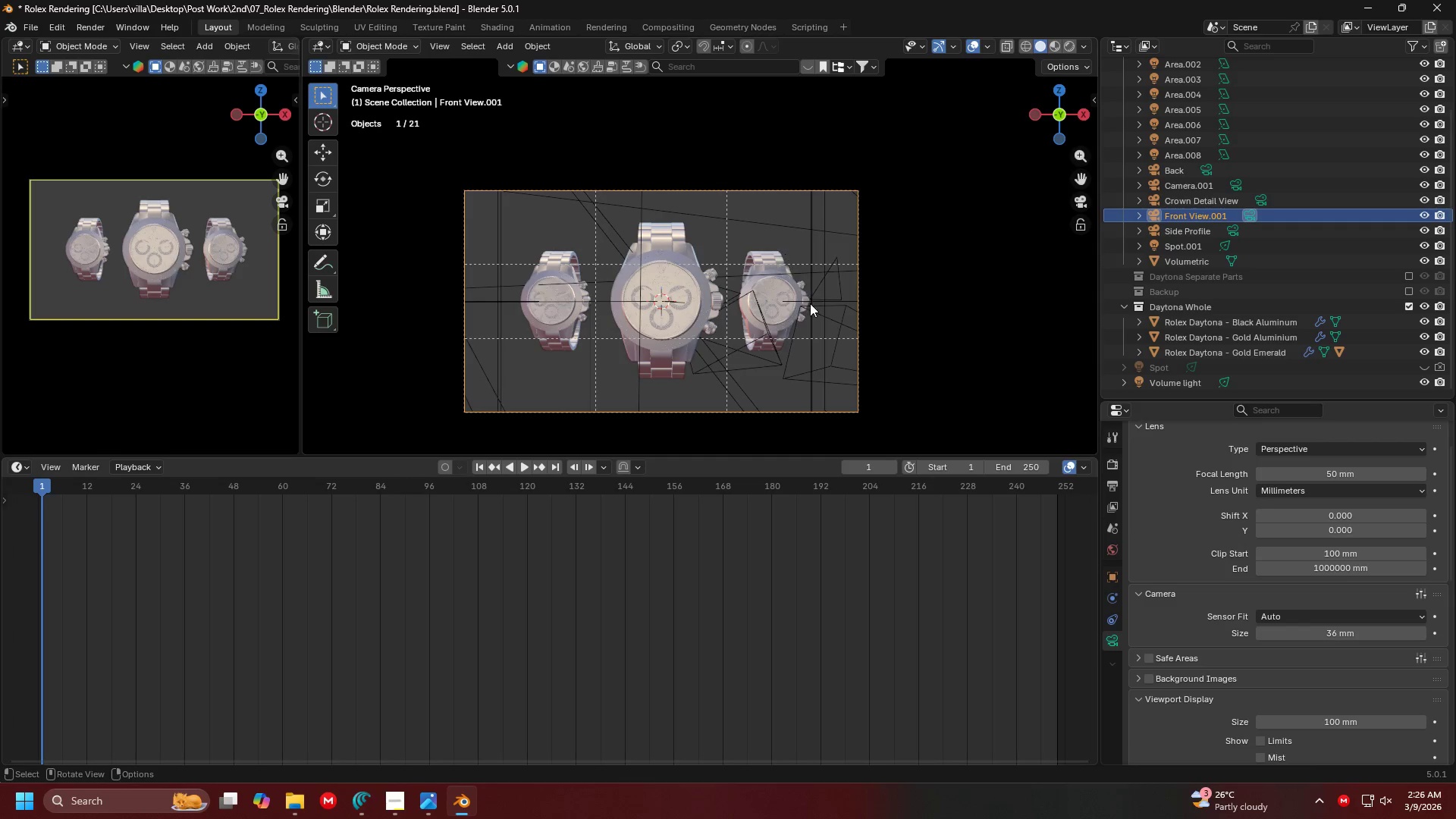 
key(Shift+D)
 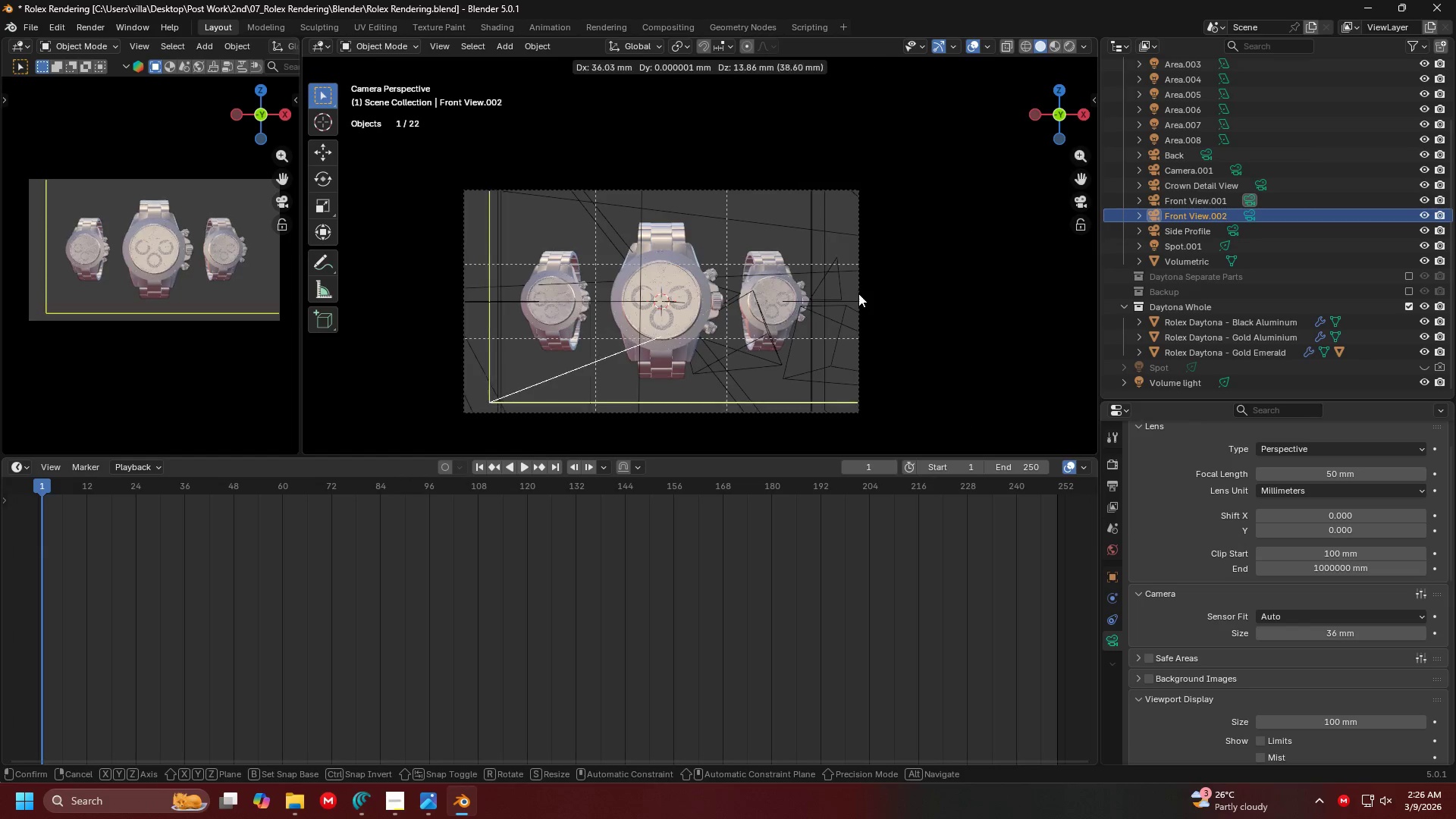 
right_click([858, 293])
 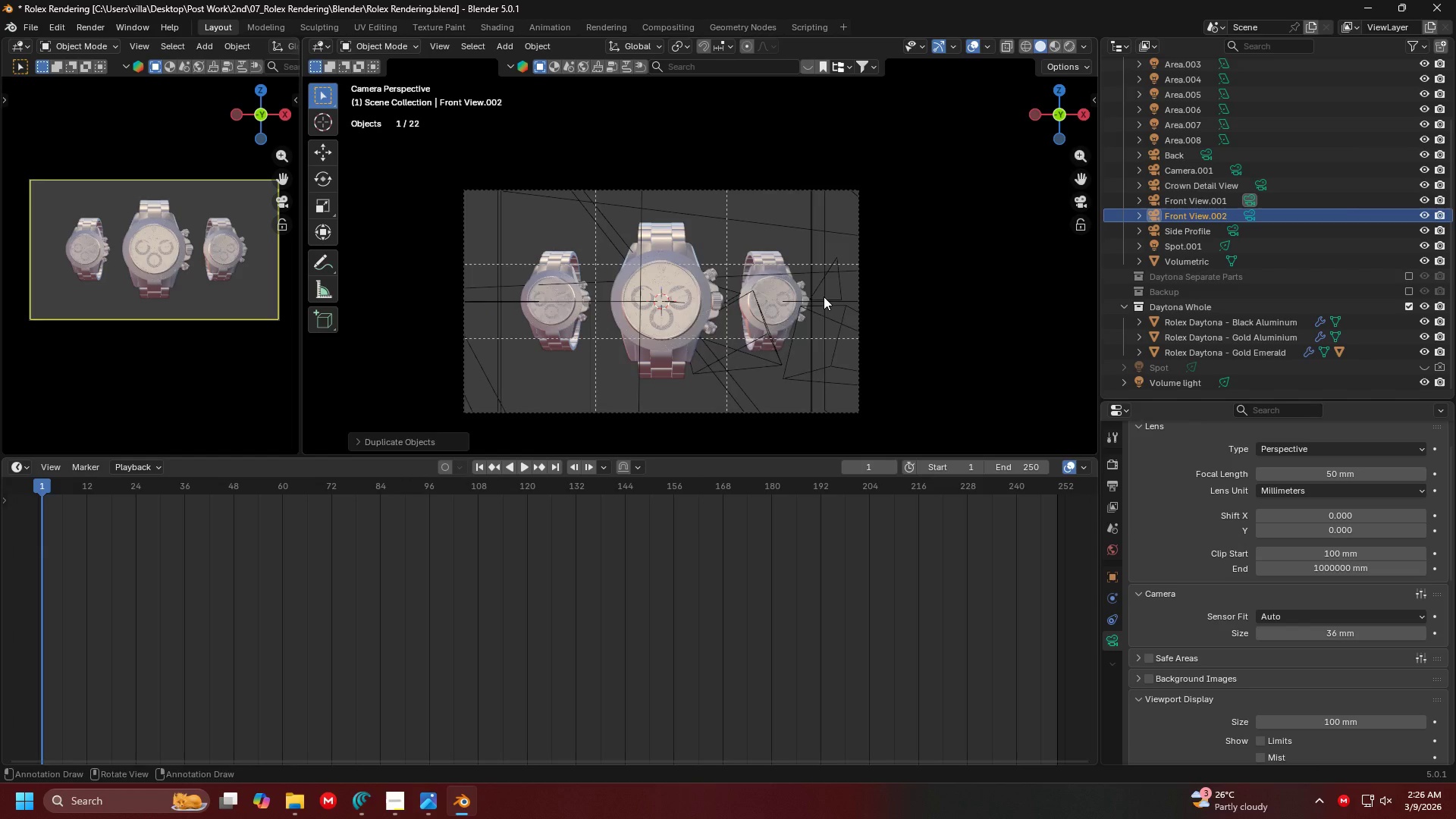 
right_click([824, 297])
 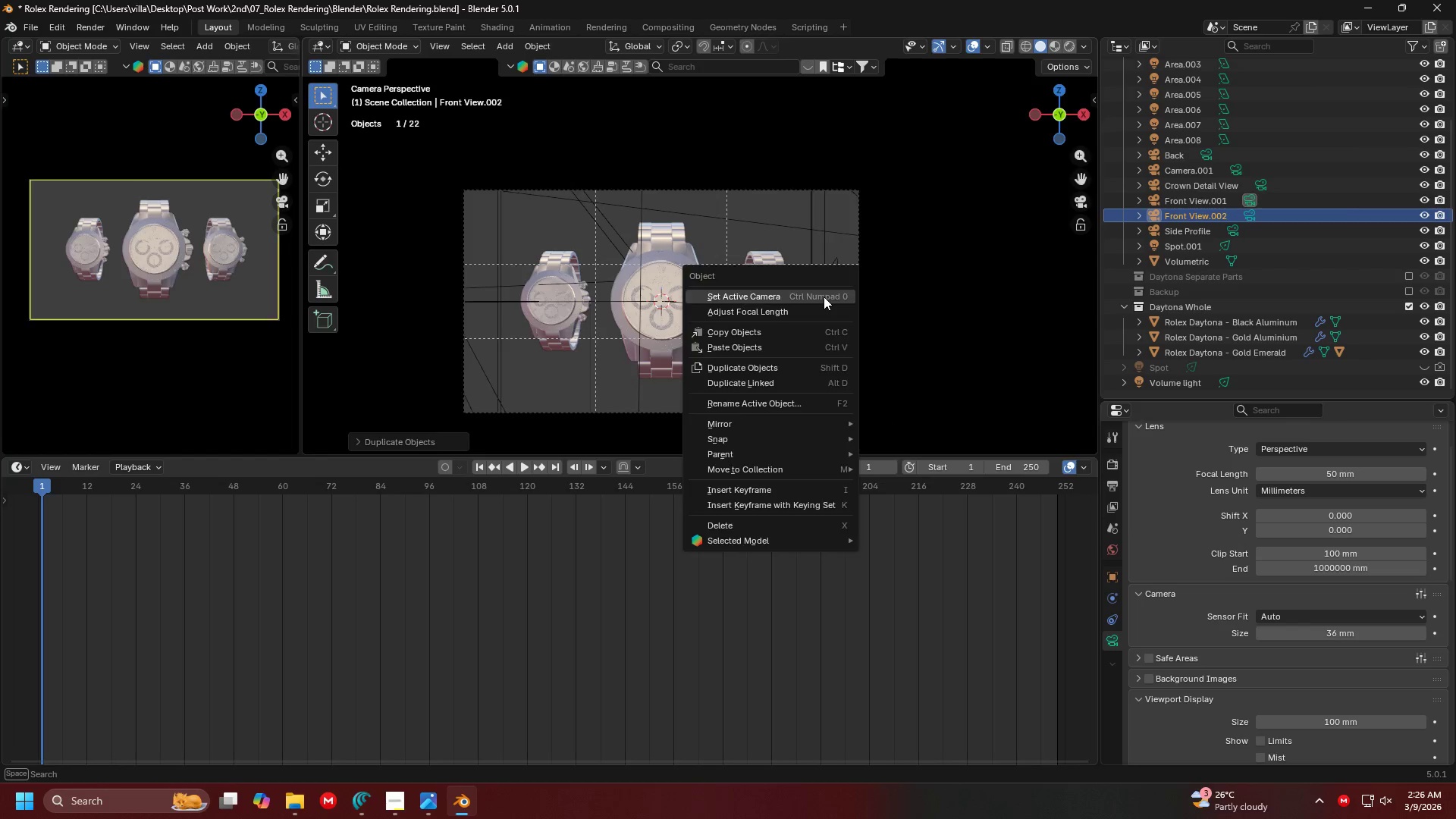 
left_click([824, 297])
 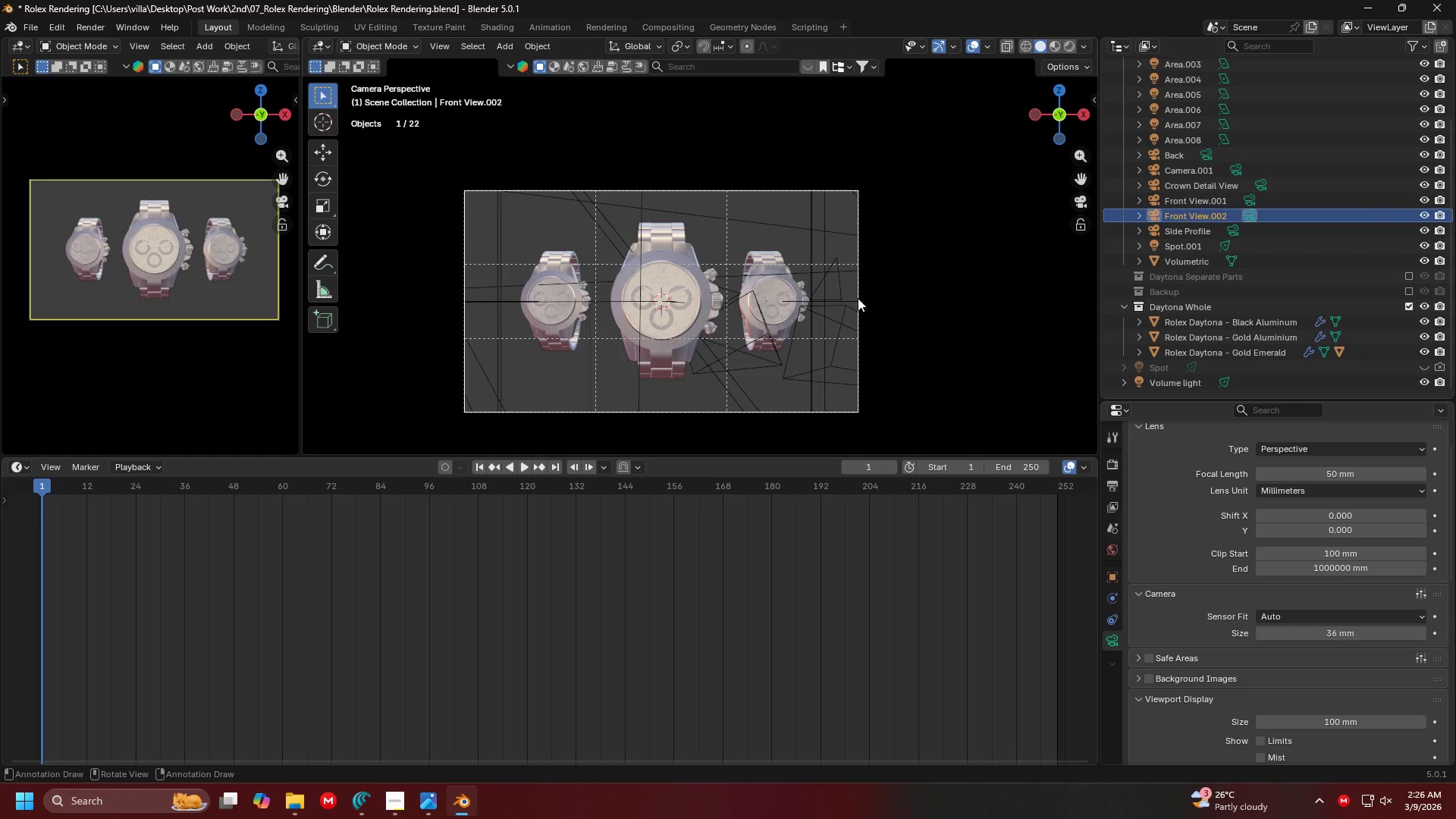 
key(N)
 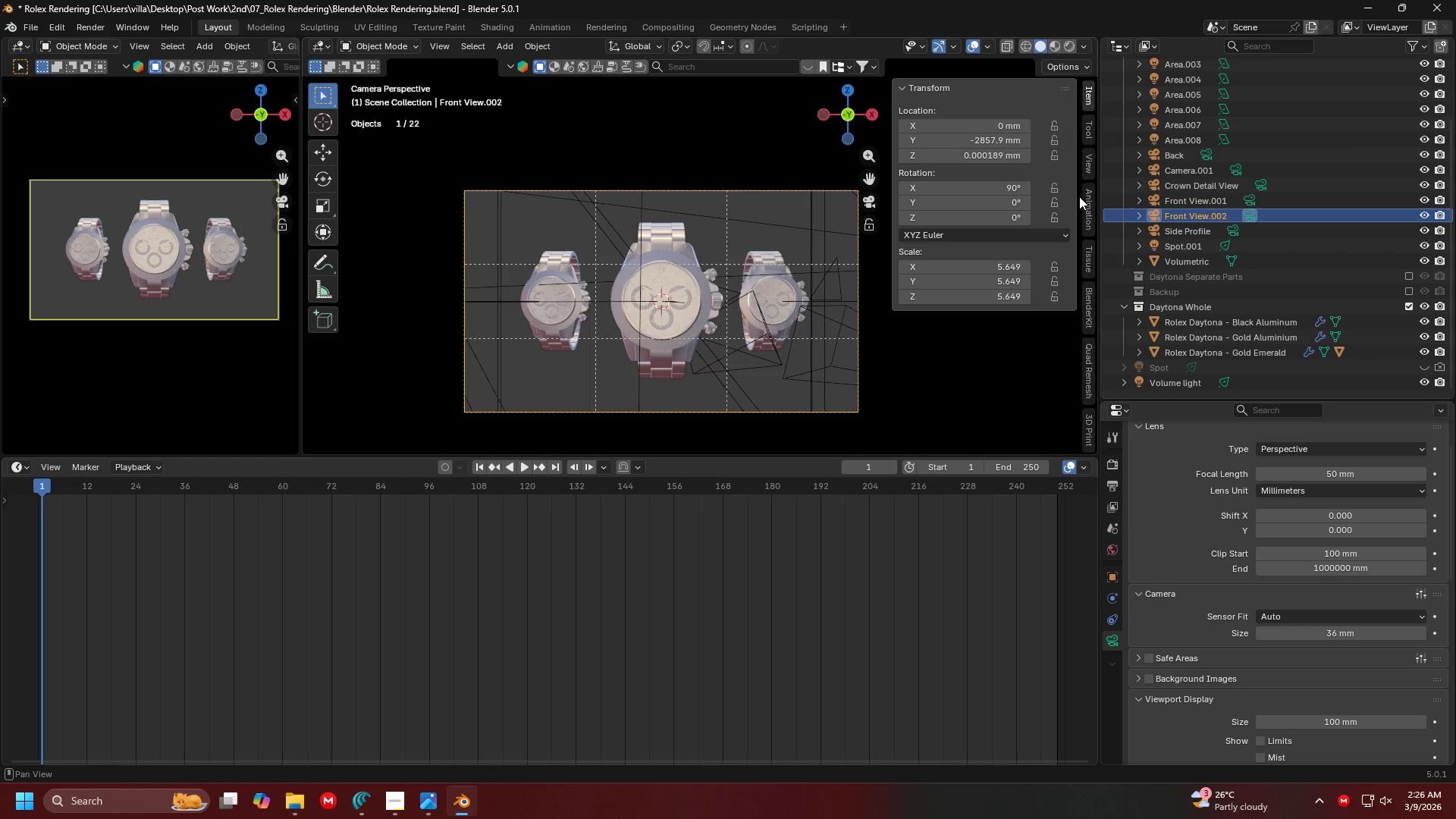 
left_click([1086, 168])
 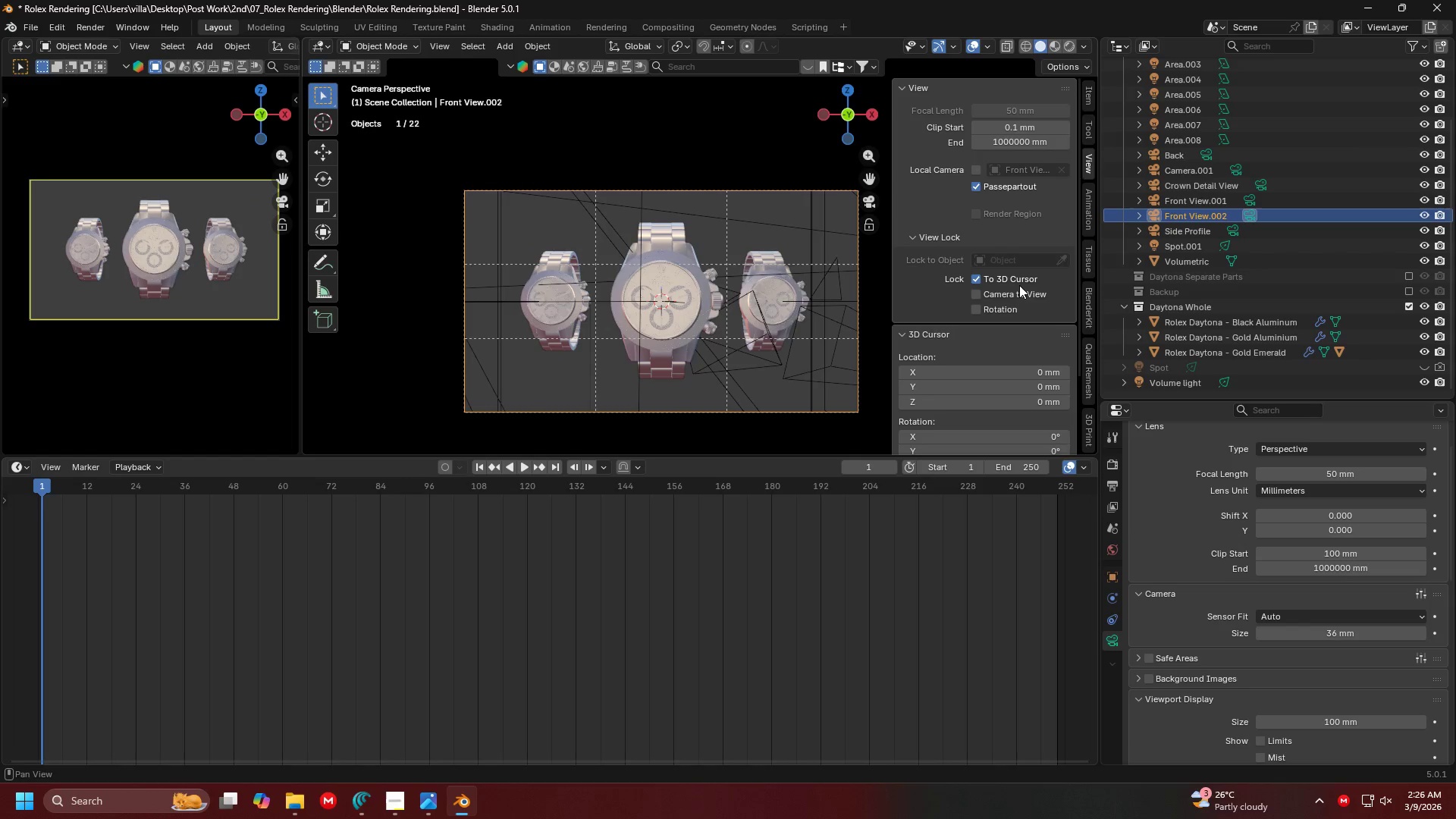 
double_click([1018, 287])
 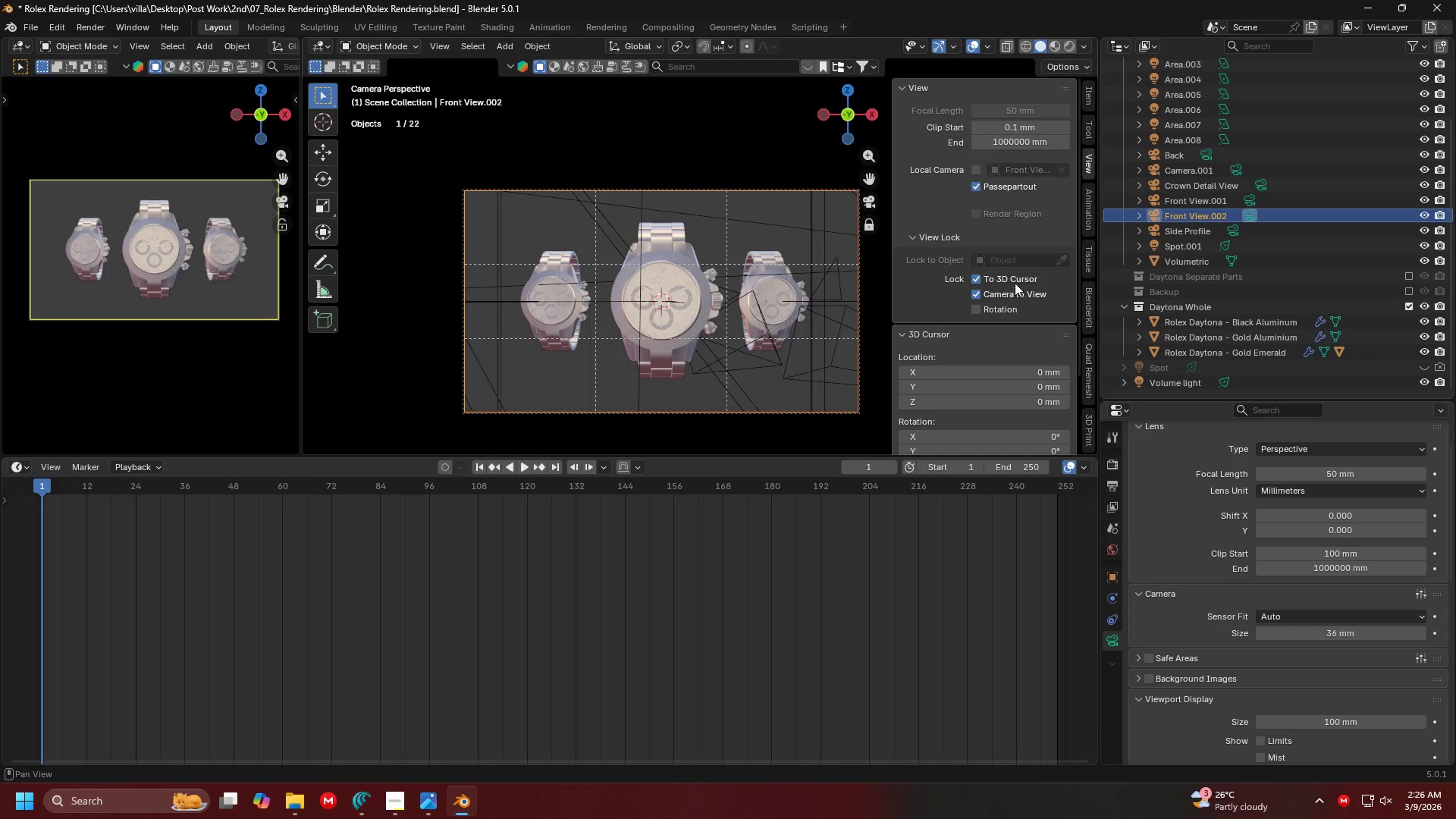 
triple_click([1009, 275])
 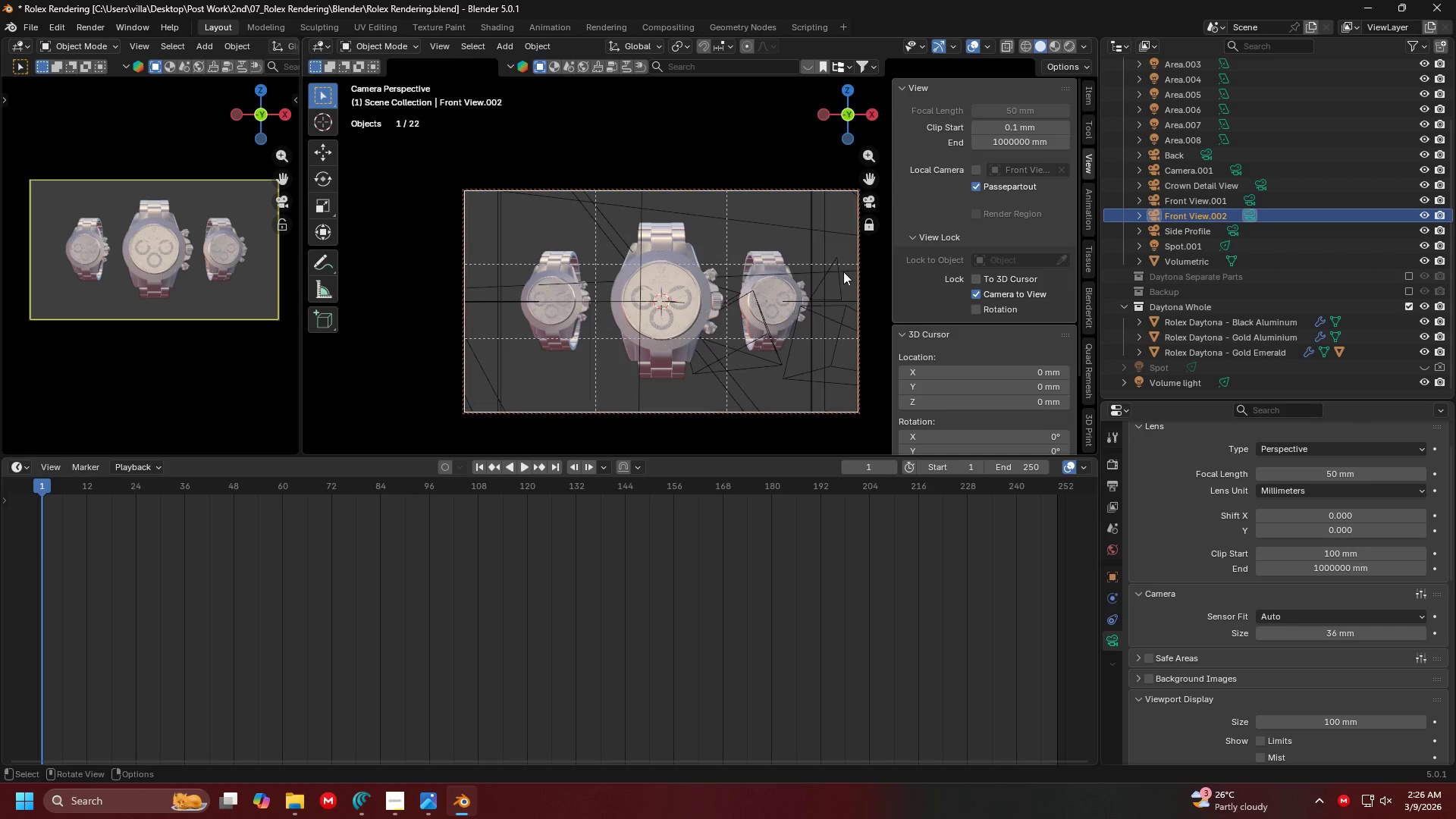 
key(N)
 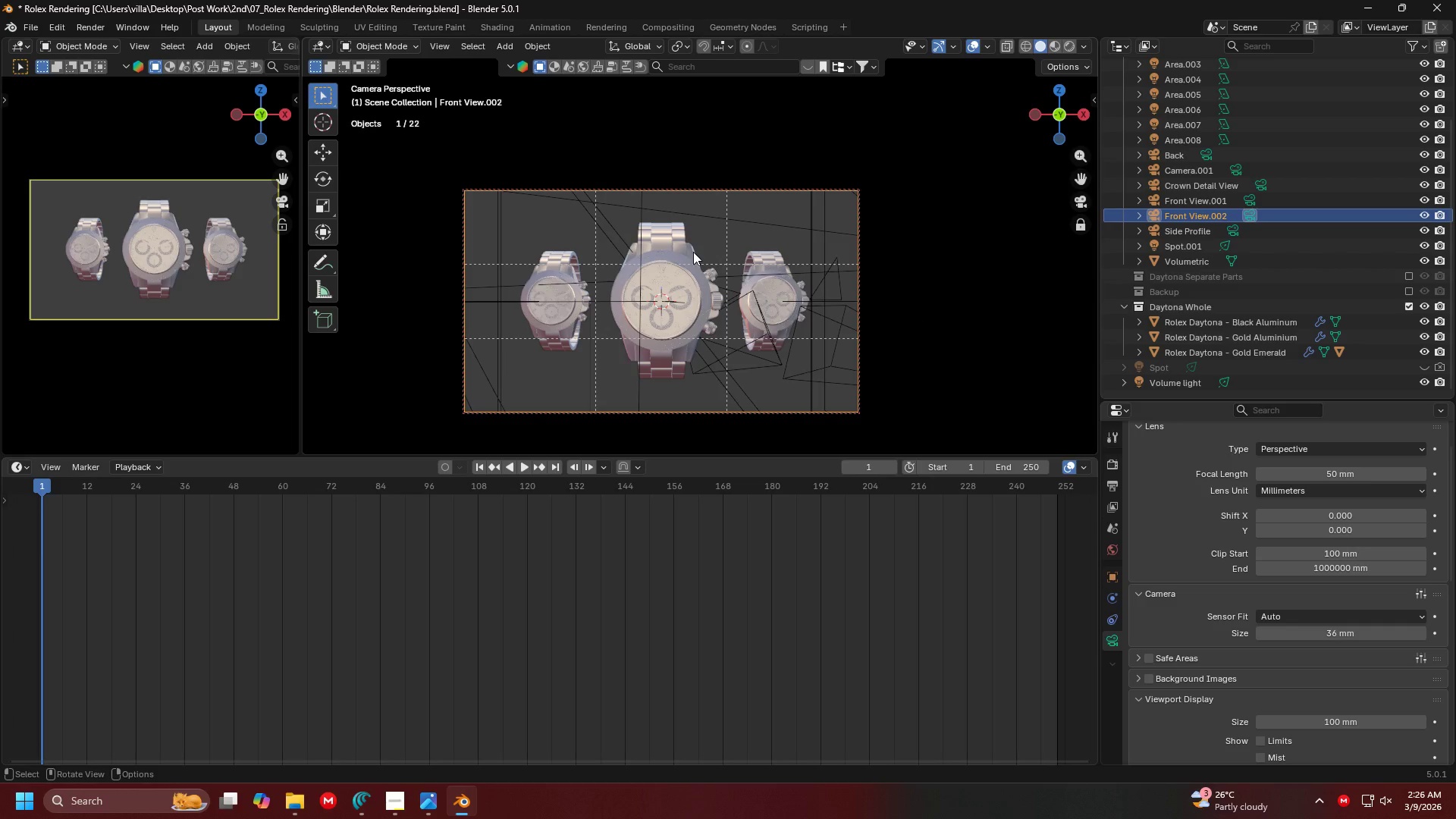 
hold_key(key=ControlLeft, duration=1.5)
 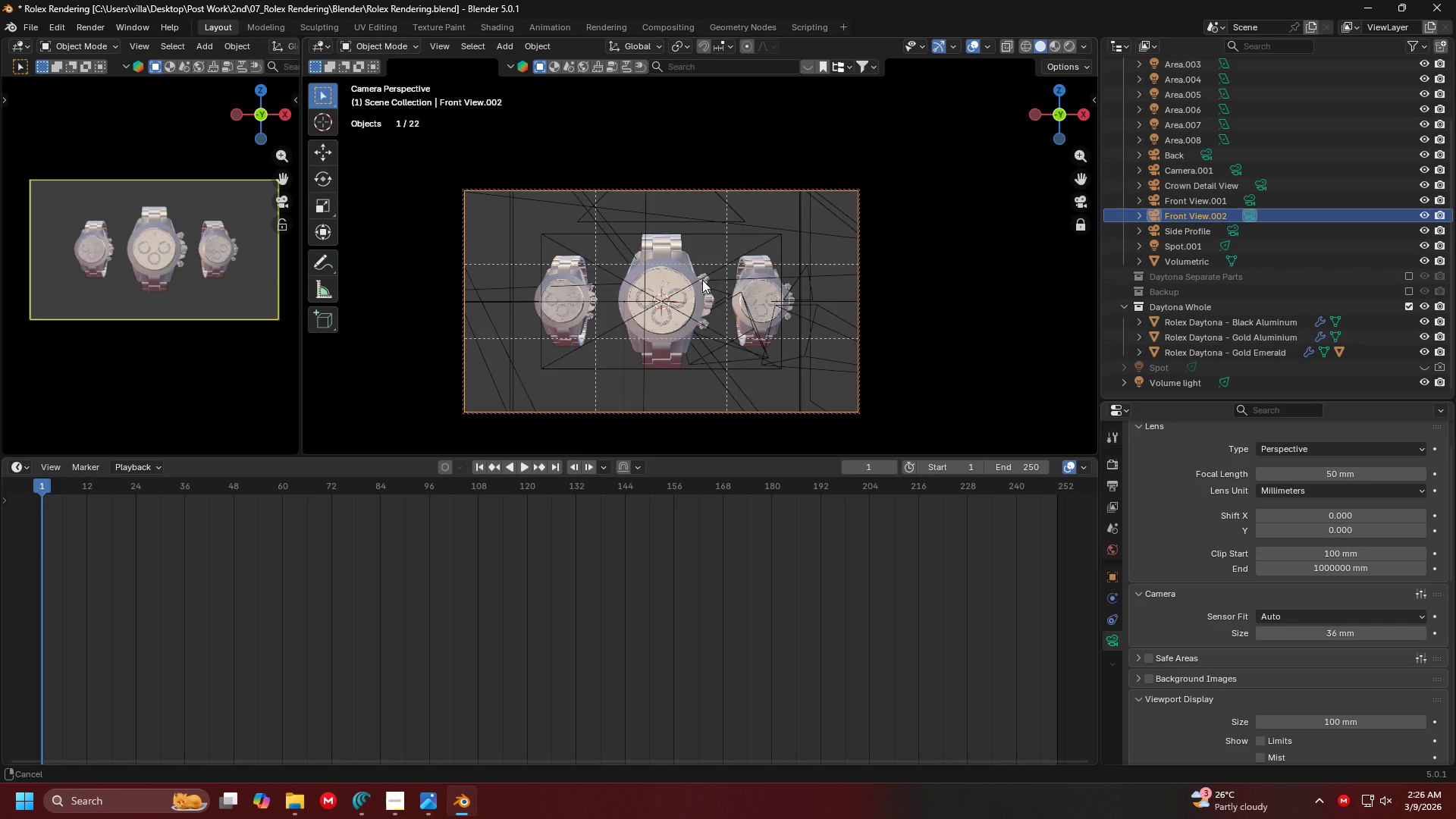 
hold_key(key=ControlLeft, duration=1.53)
 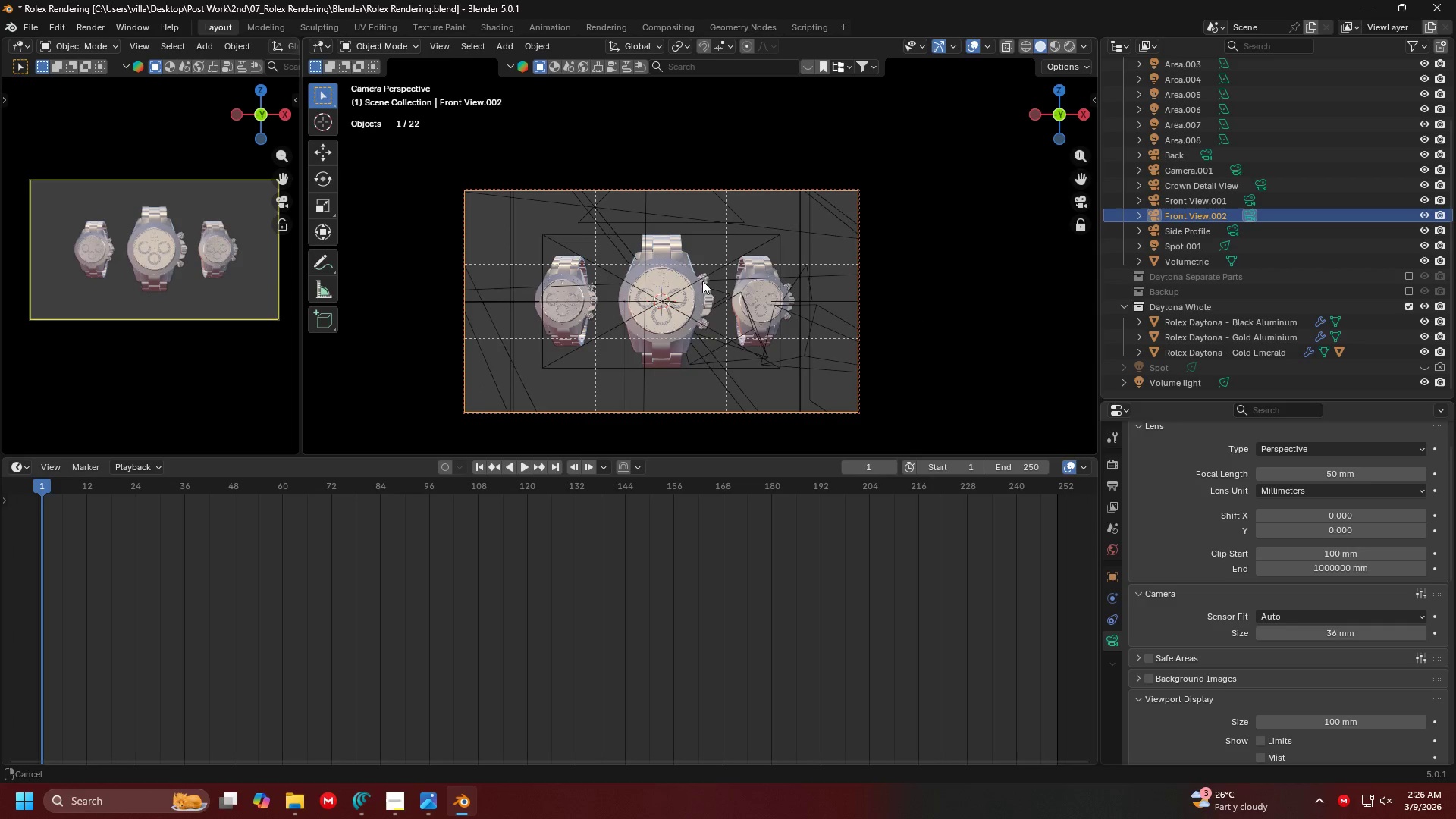 
key(Control+ControlLeft)
 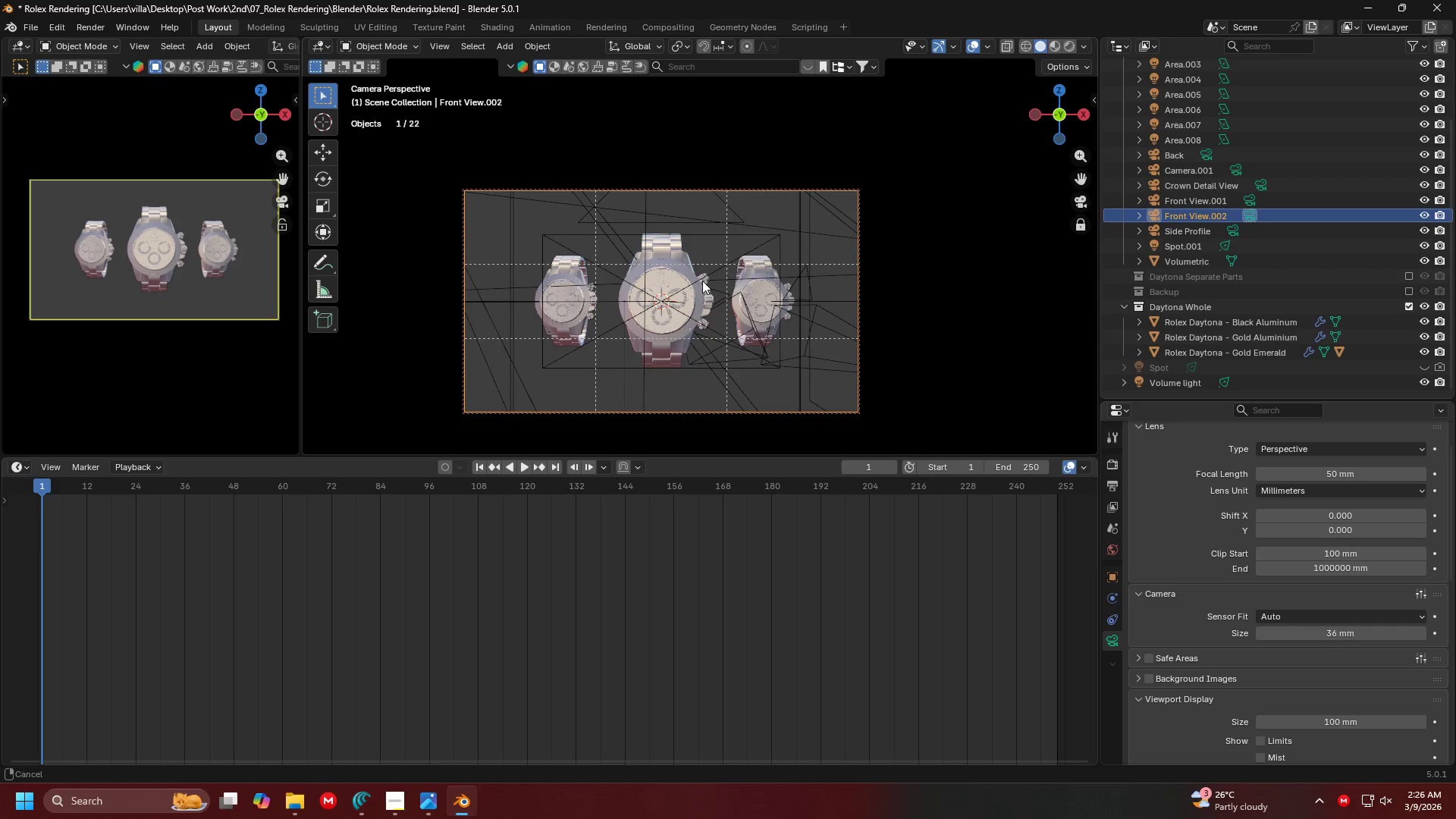 
key(Control+ControlLeft)
 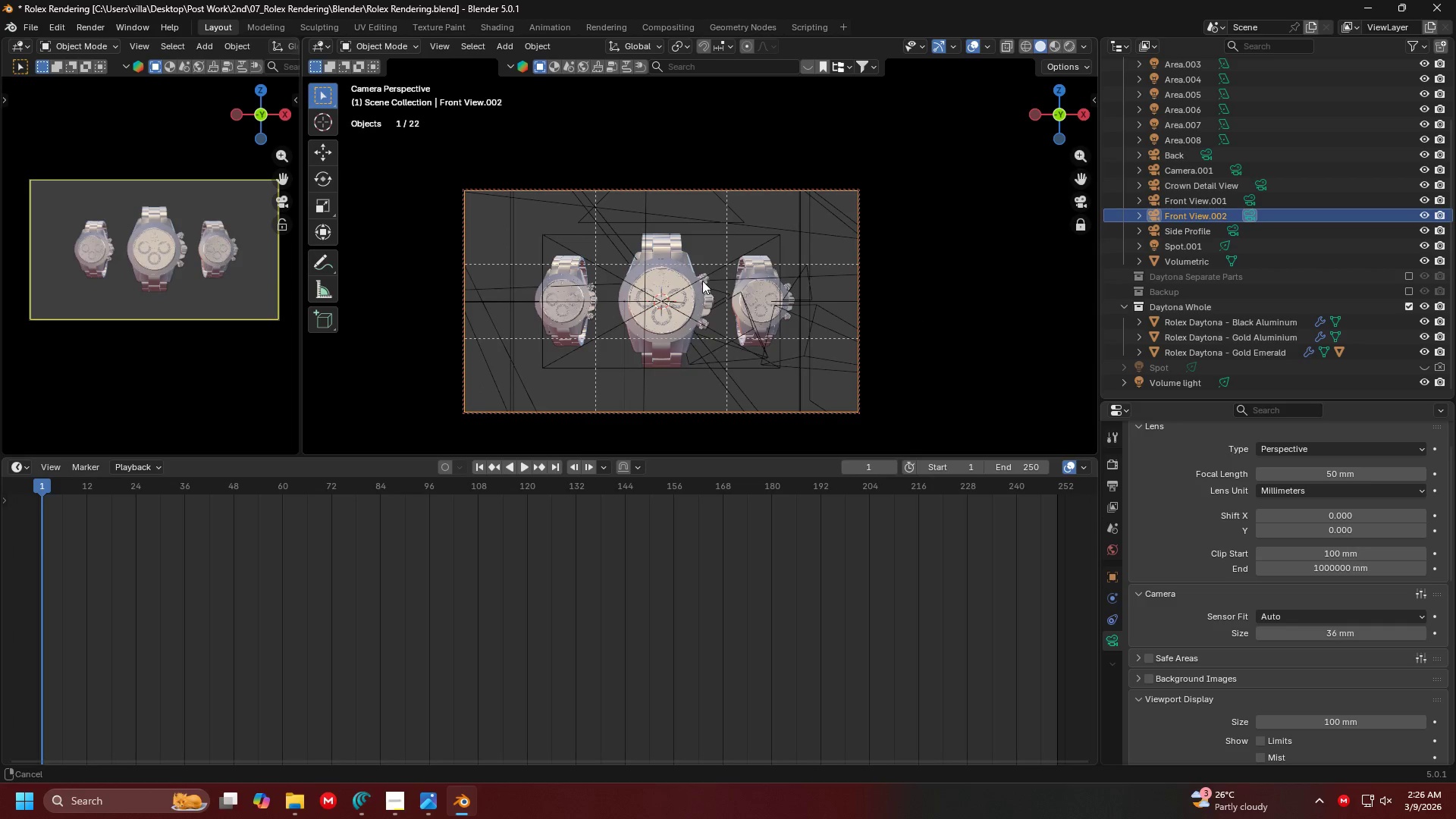 
key(Control+ControlLeft)
 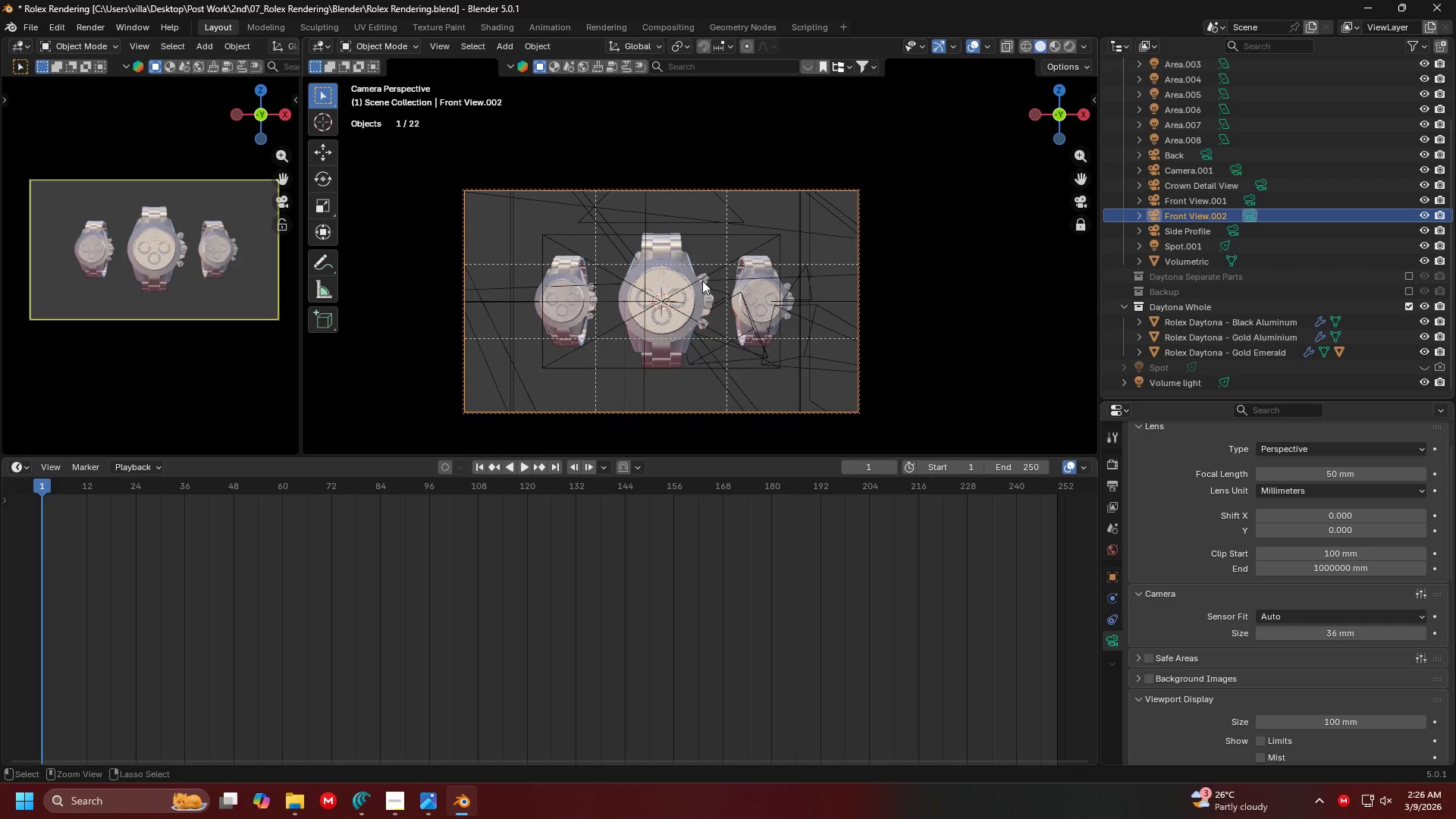 
key(Control+ControlLeft)
 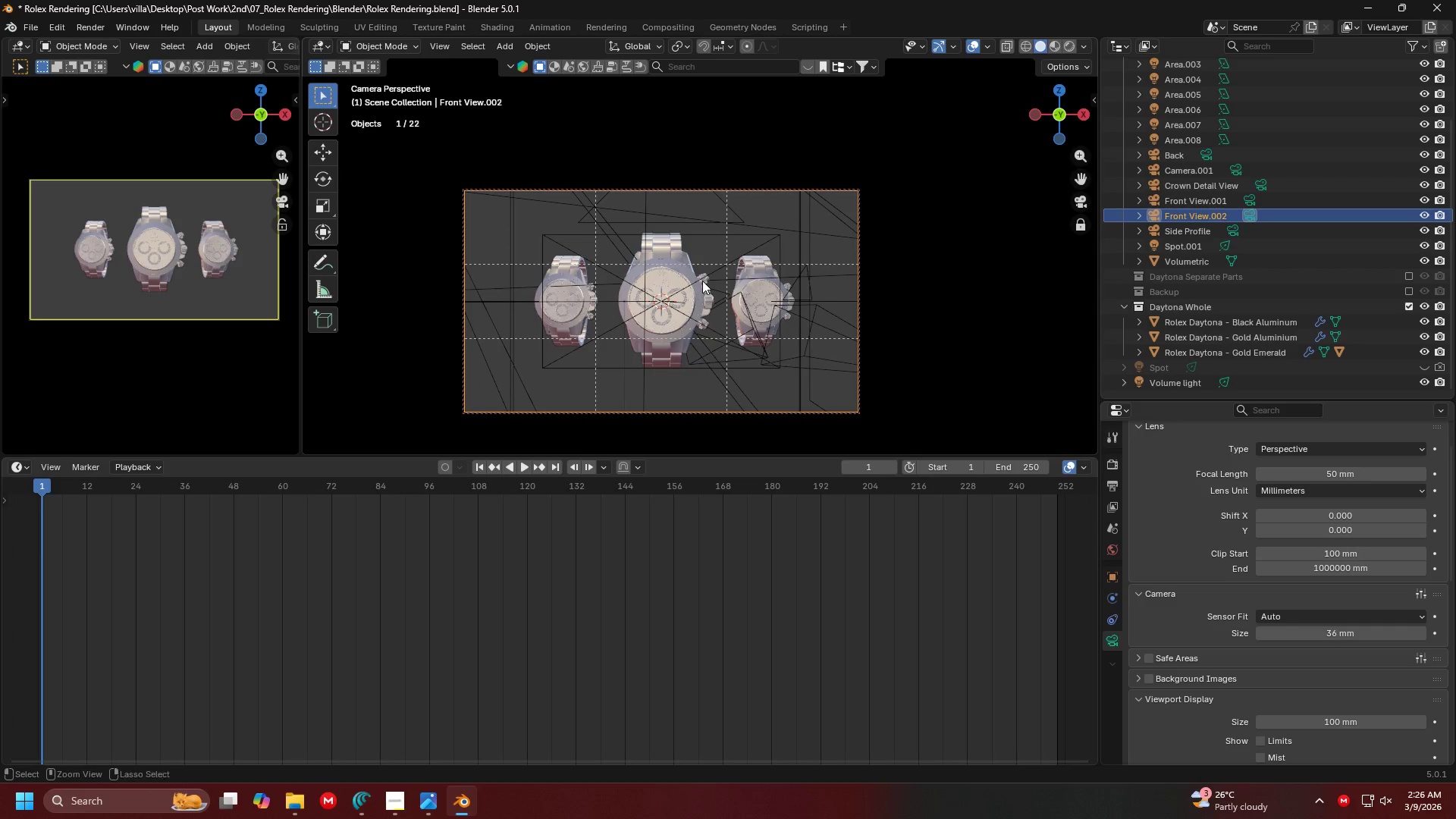 
key(Control+ControlLeft)
 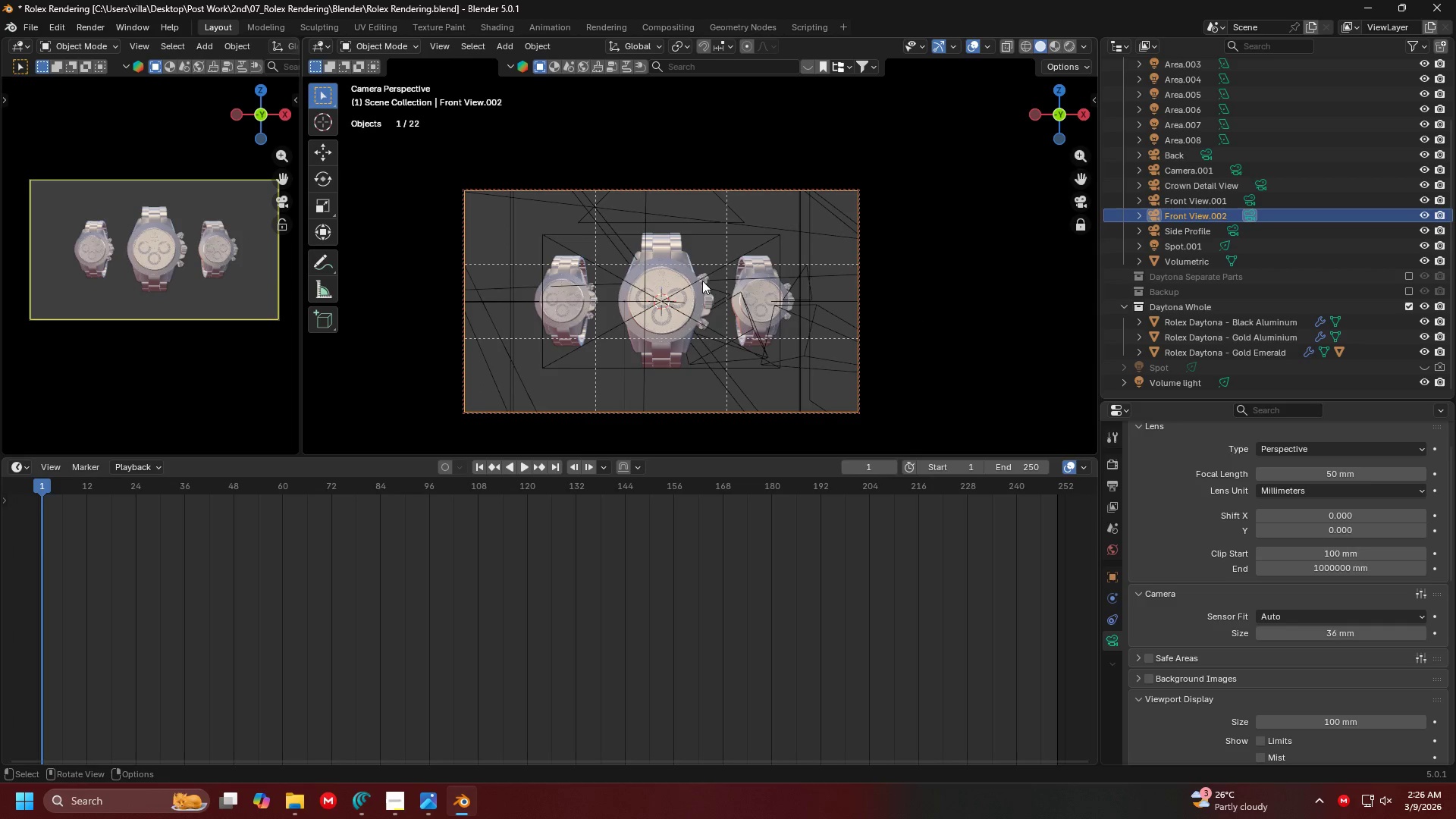 
key(Control+ControlLeft)
 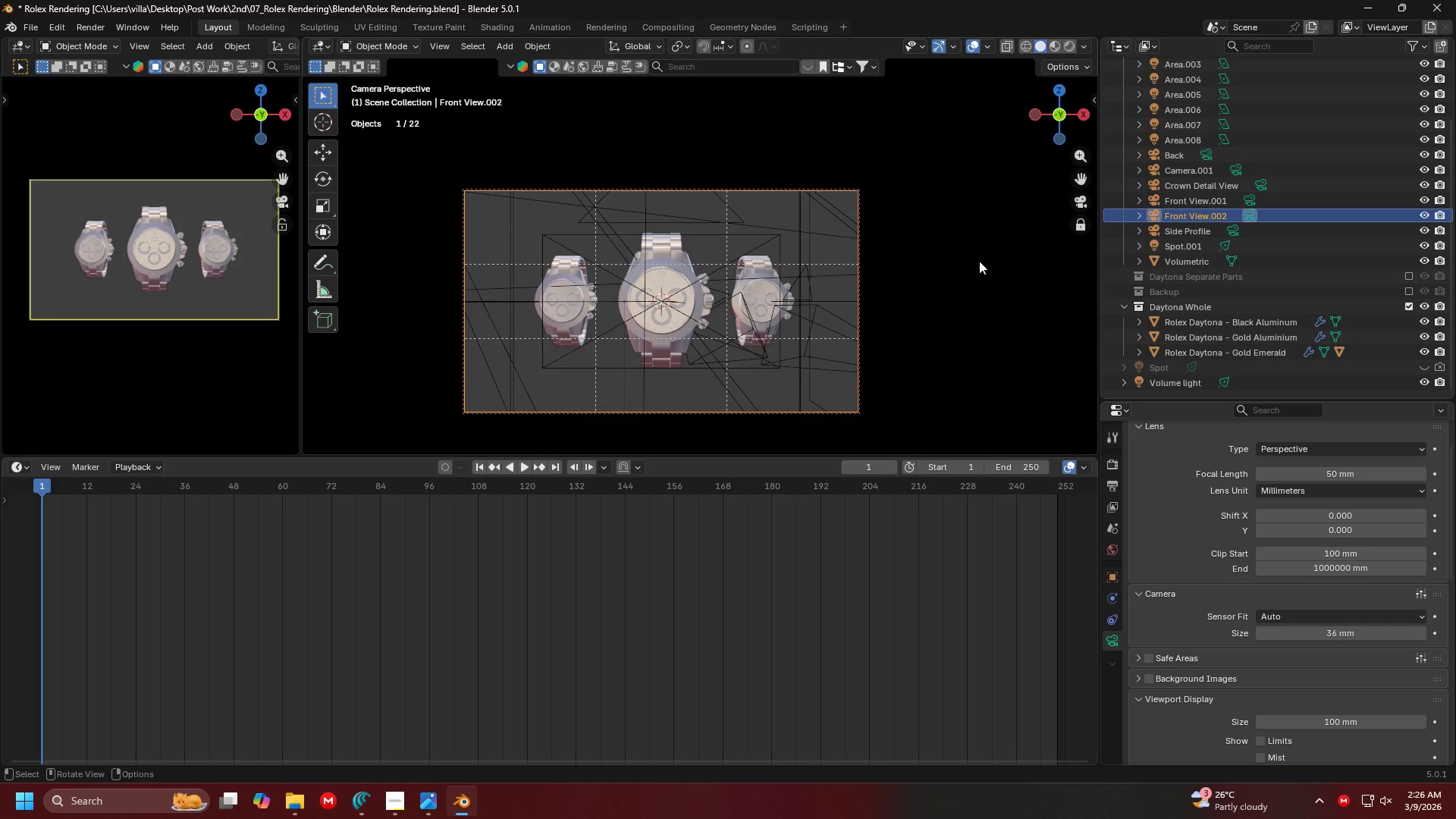 
key(N)
 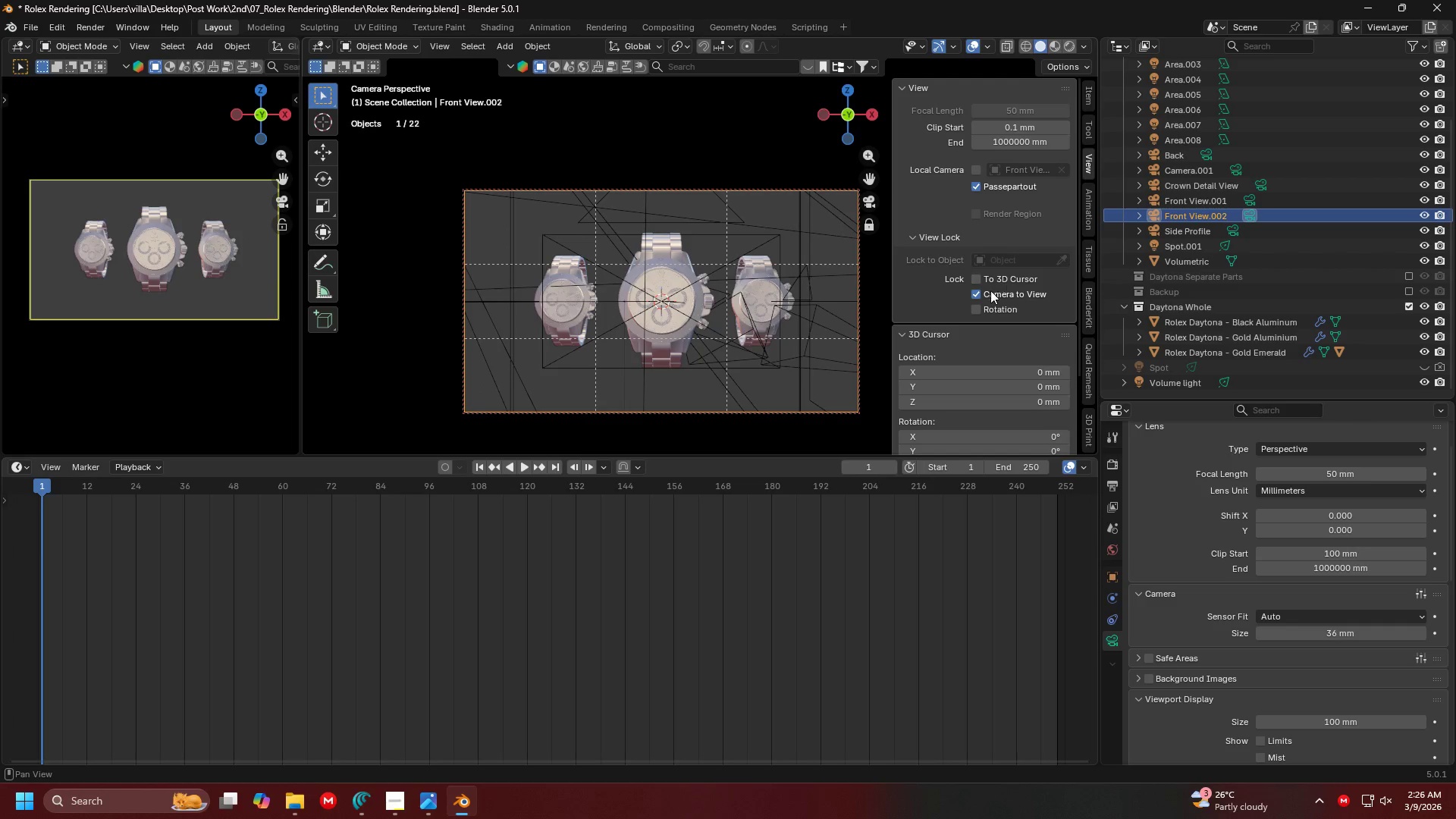 
left_click([990, 291])
 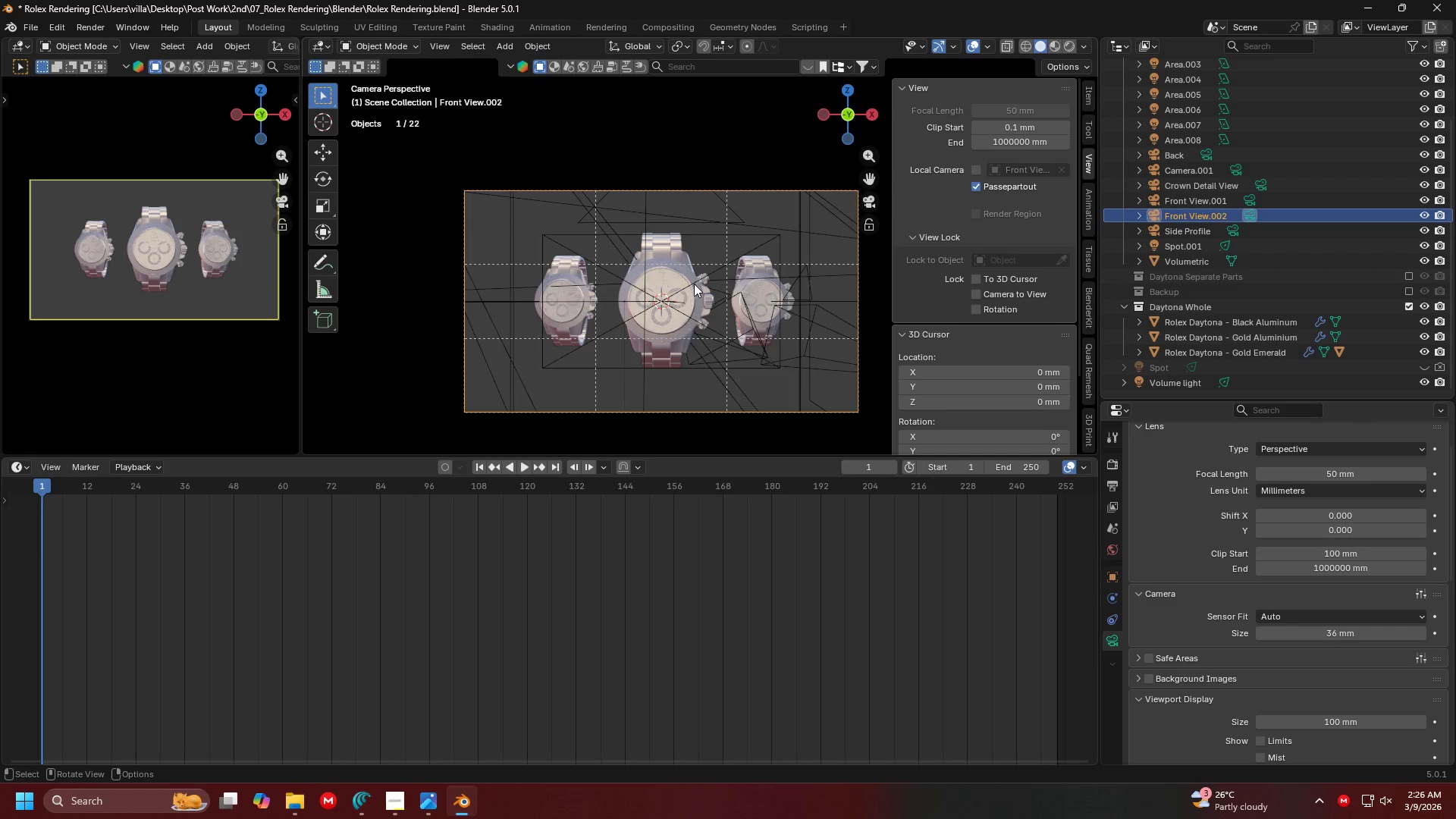 
left_click([688, 287])
 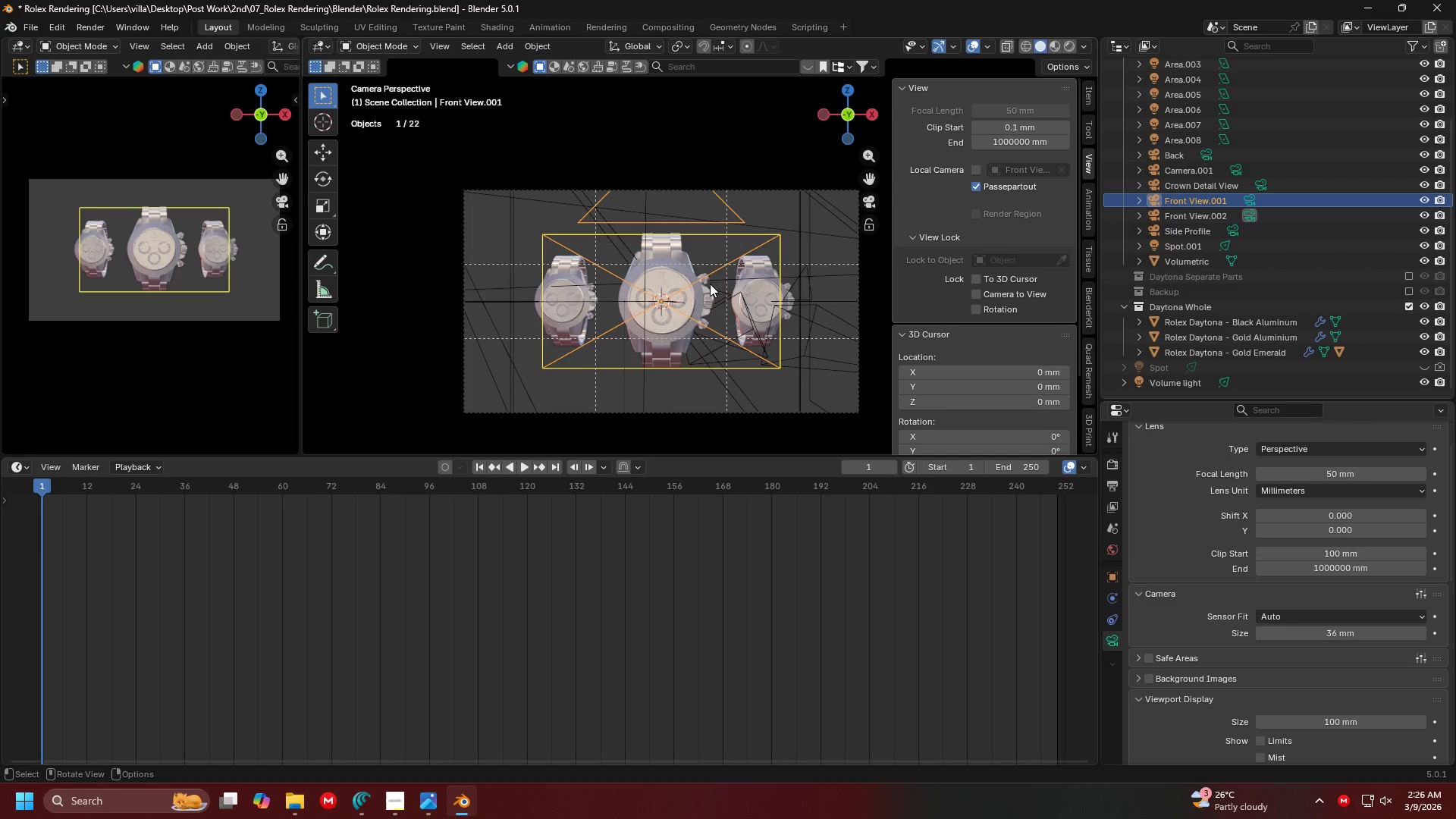 
left_click([698, 290])
 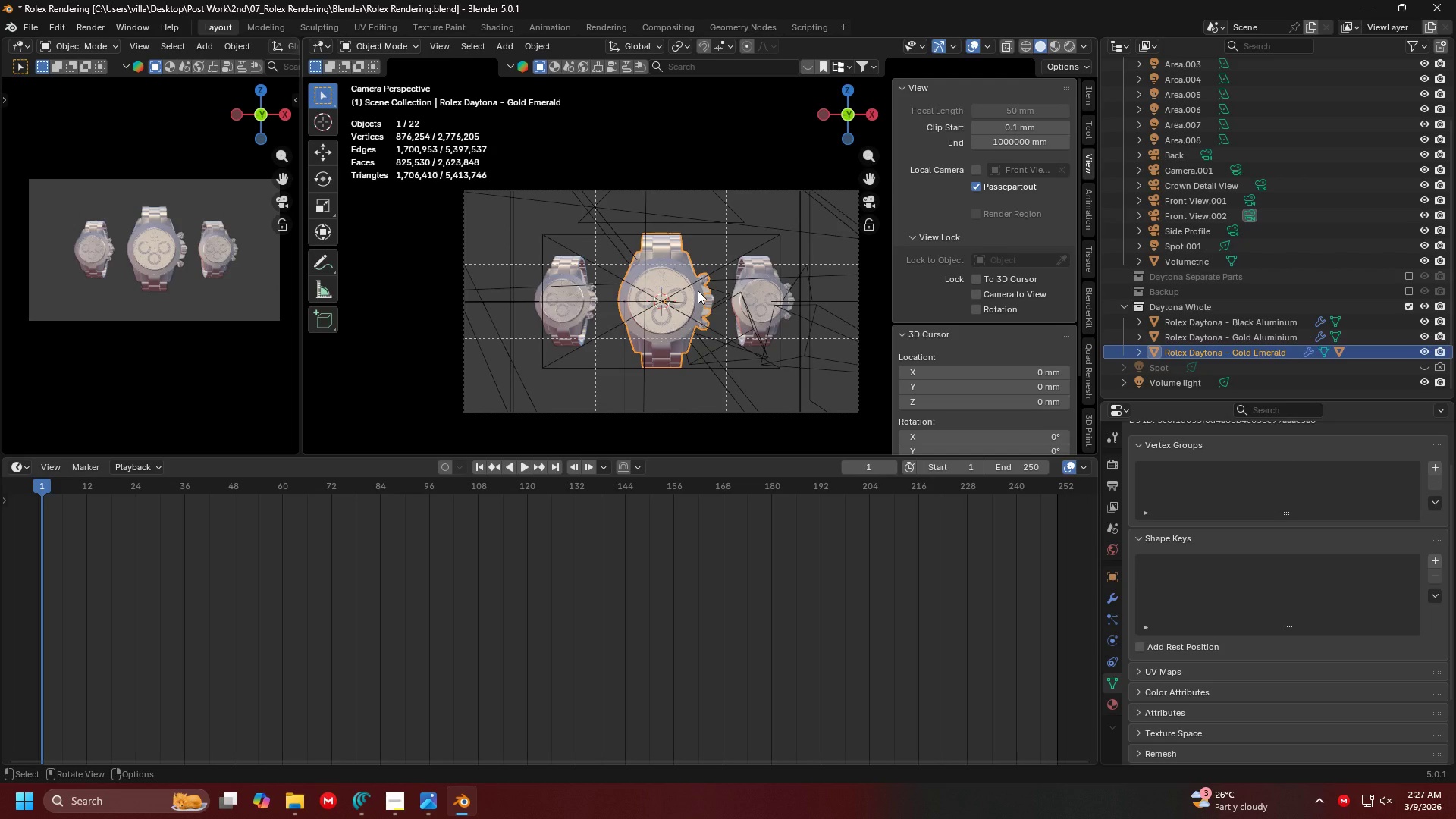 
key(I)
 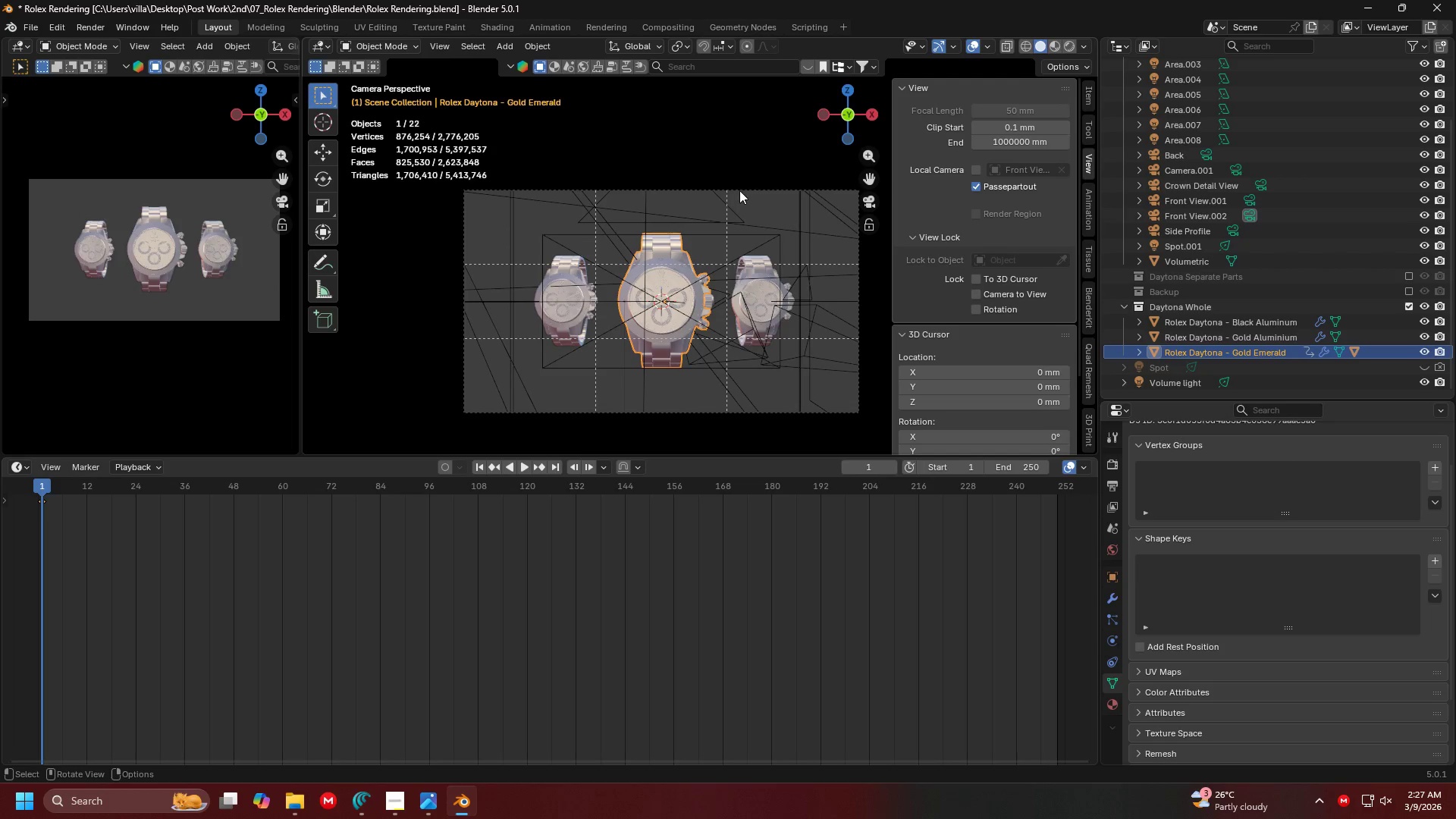 
left_click([739, 186])
 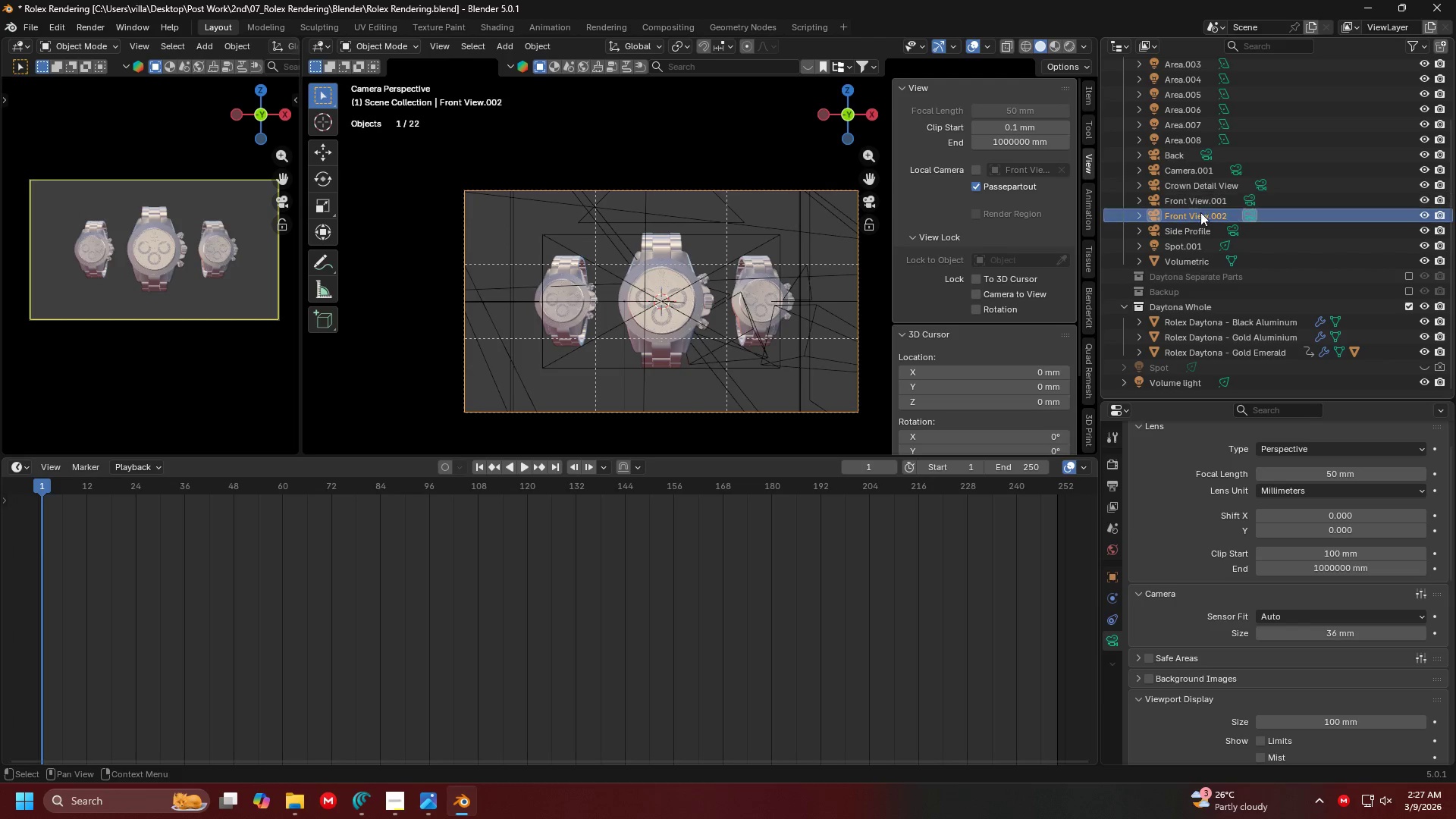 
double_click([1200, 214])
 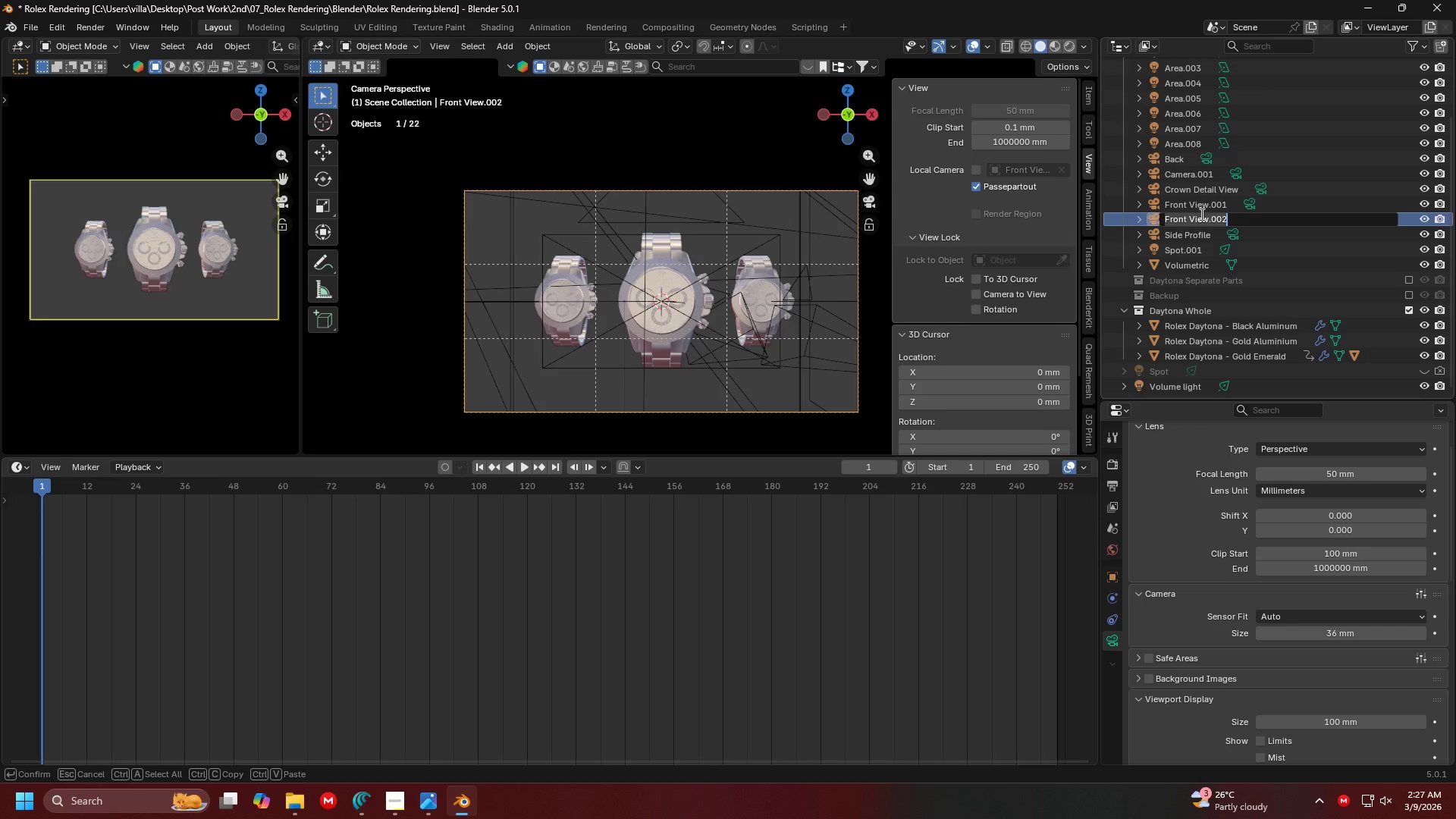 
type(Animation)
 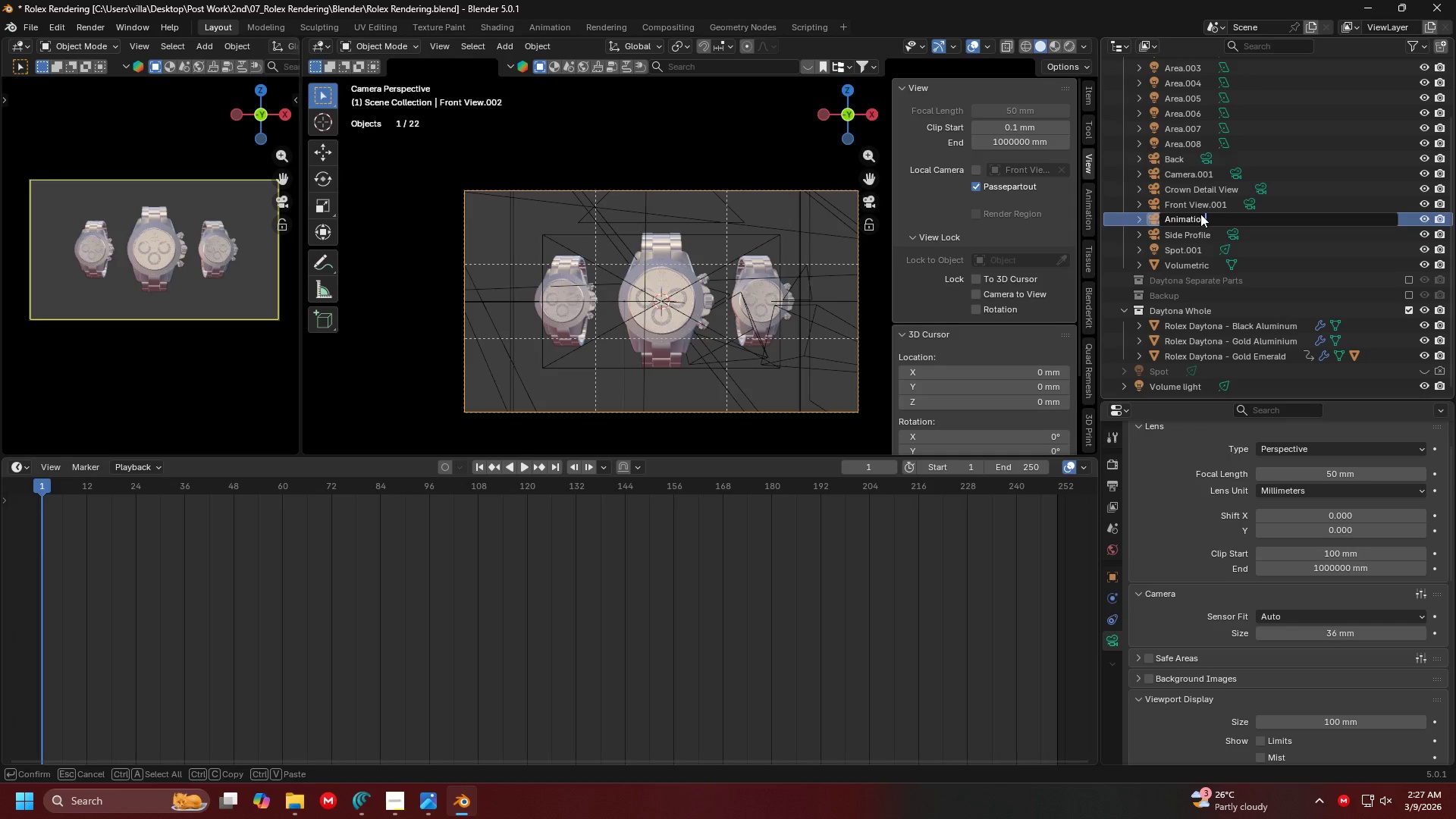 
key(Enter)
 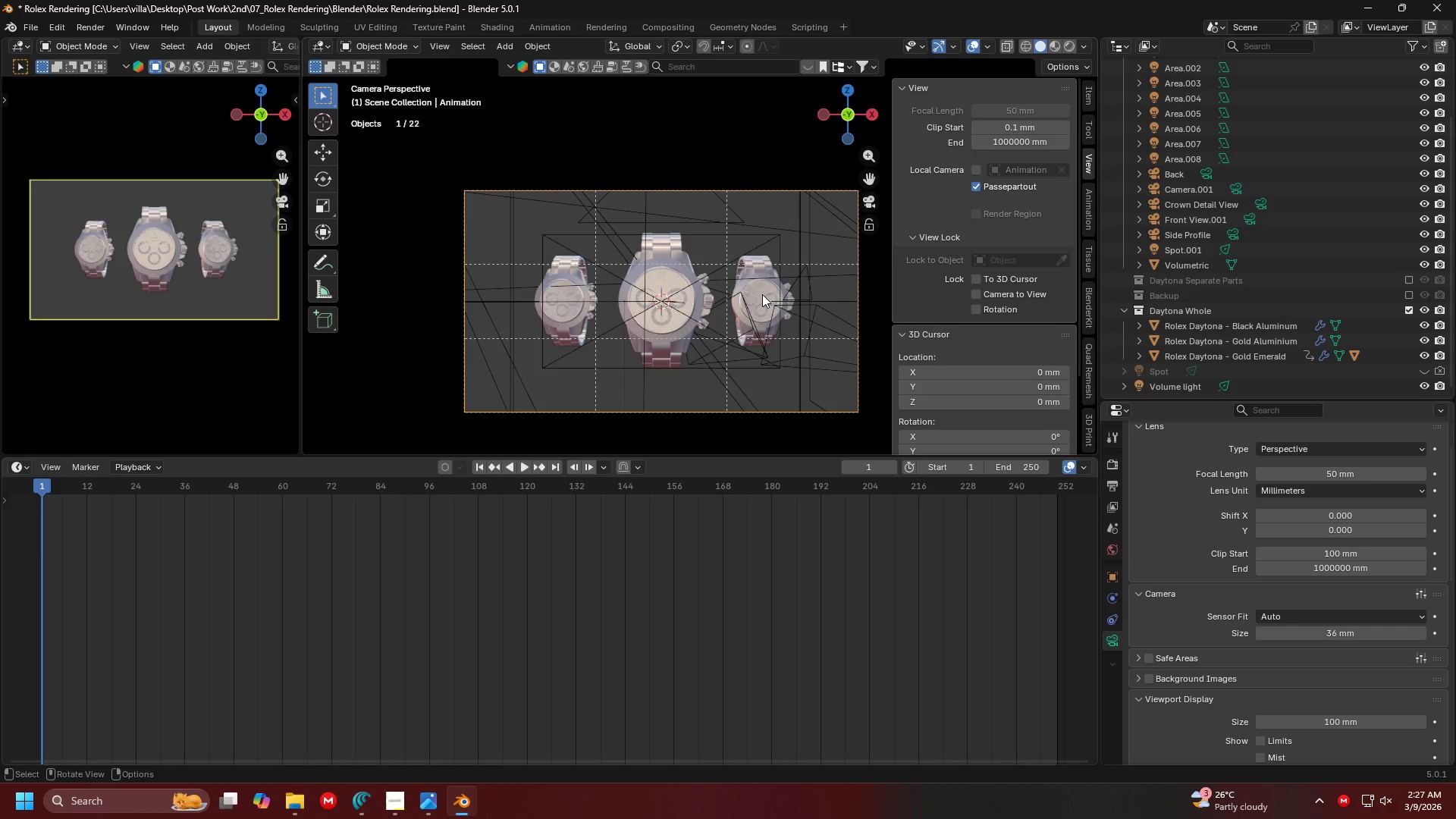 
wait(8.91)
 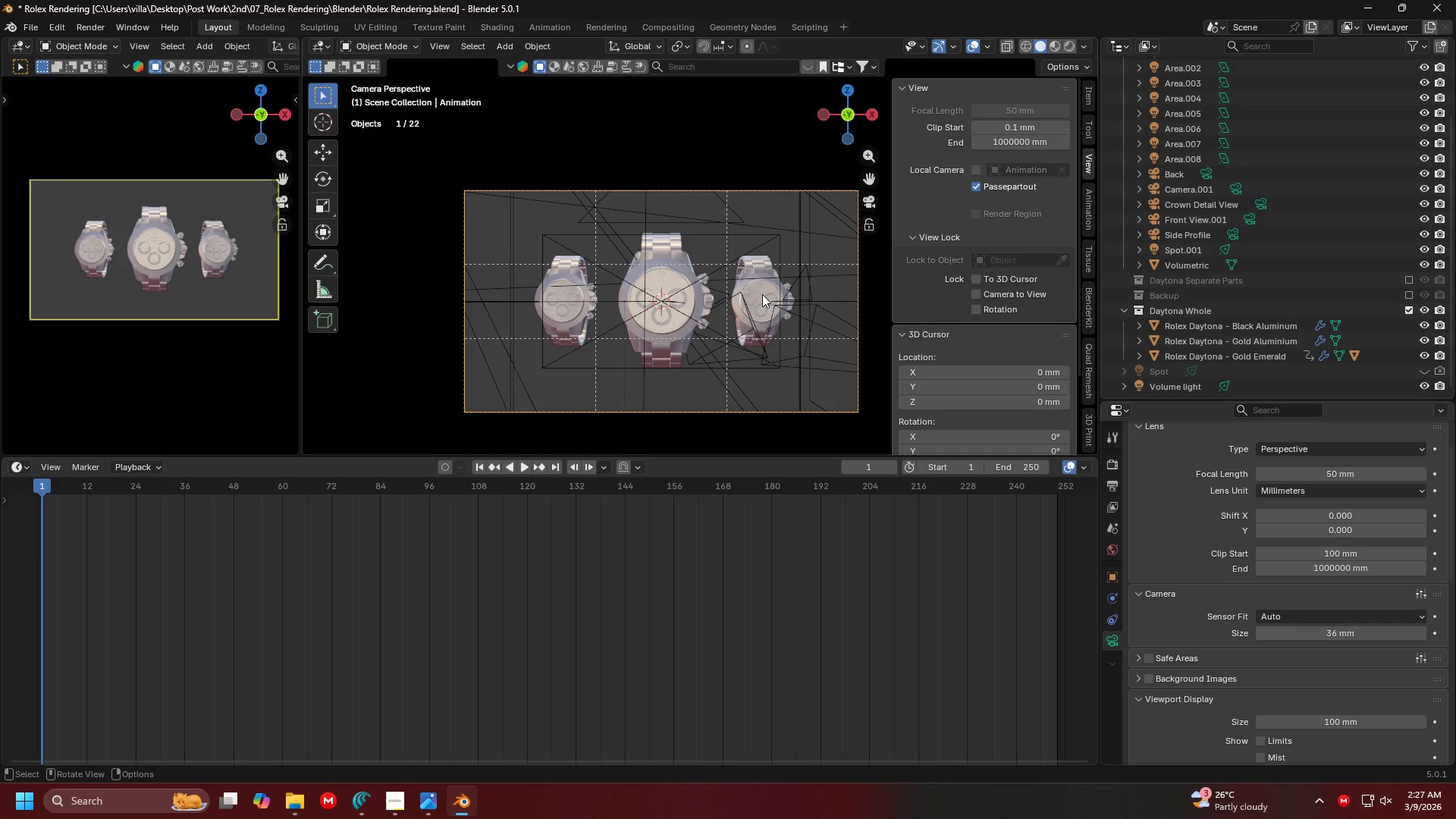 
left_click([987, 291])
 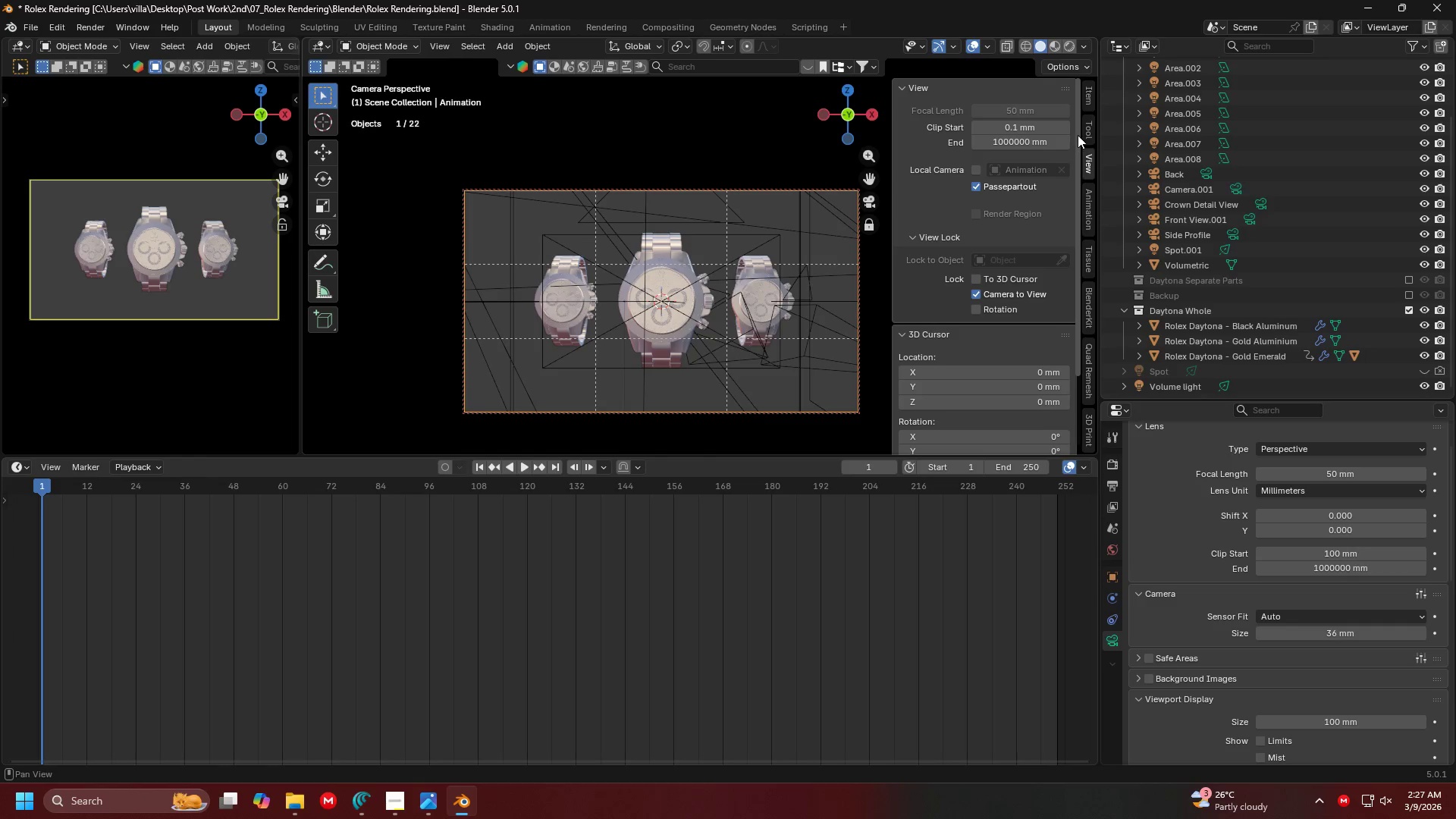 
right_click([699, 268])
 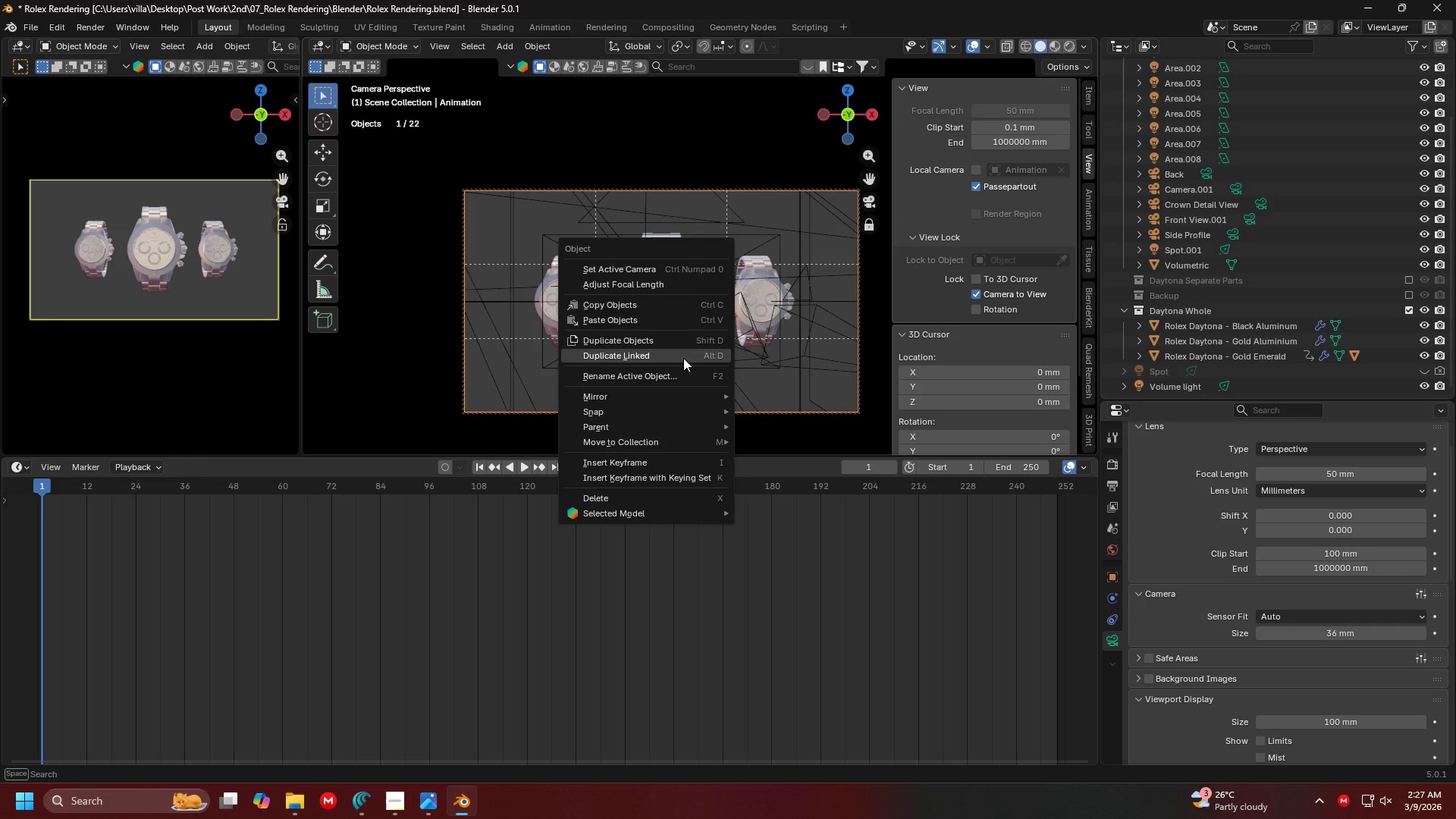 
mouse_move([689, 299])
 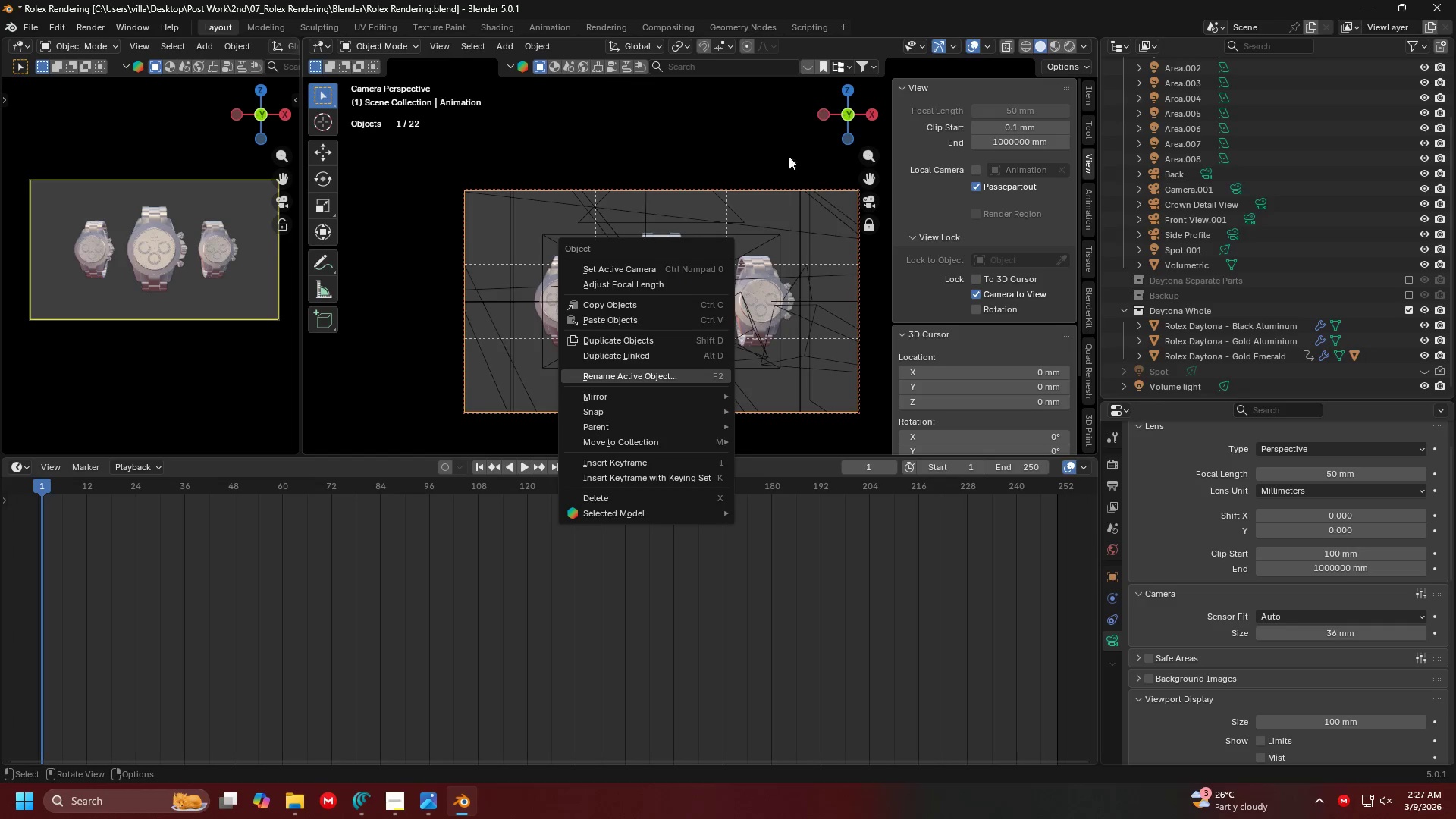 
key(Escape)
 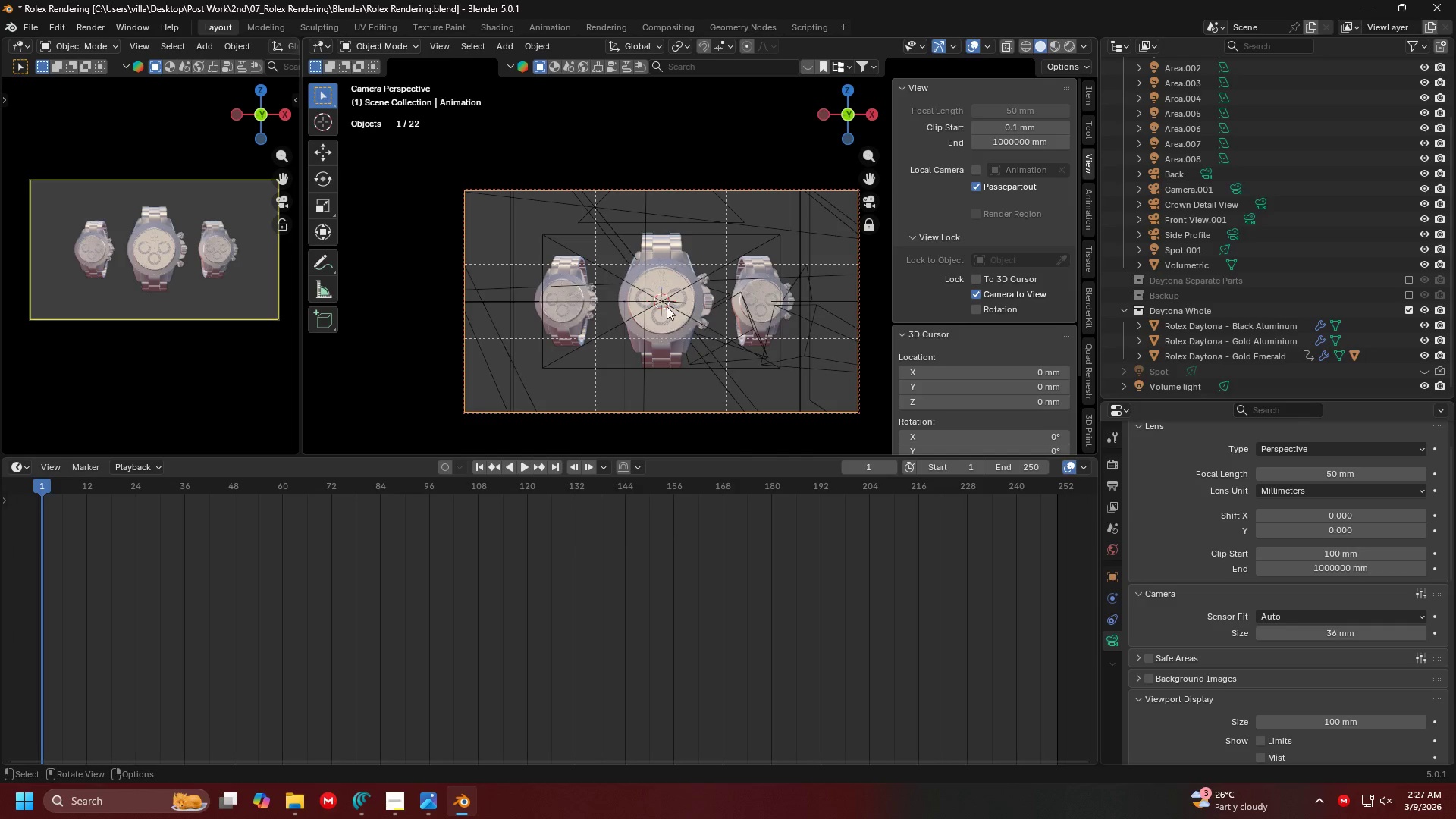 
key(Shift+A)
 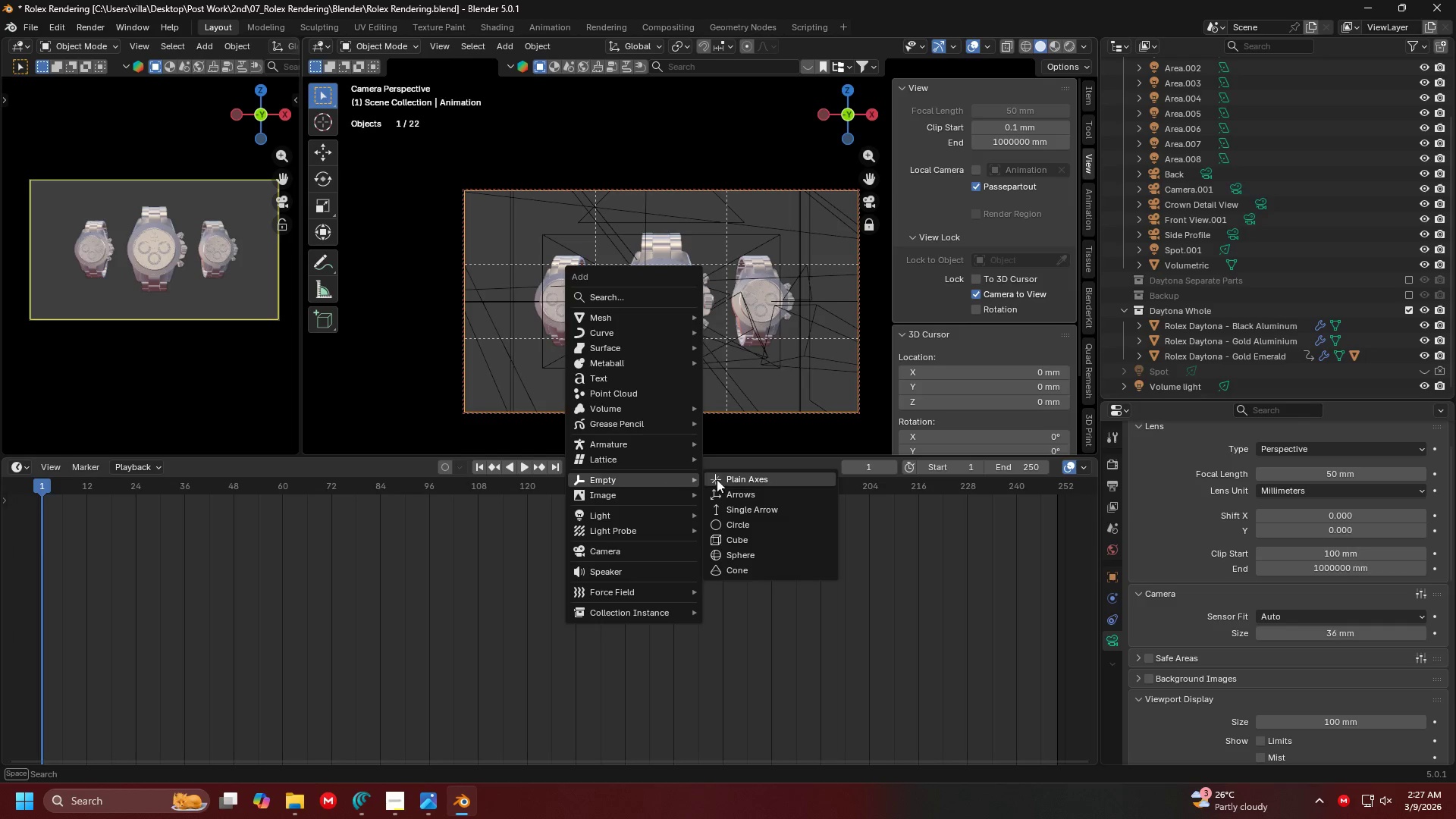 
left_click([742, 480])
 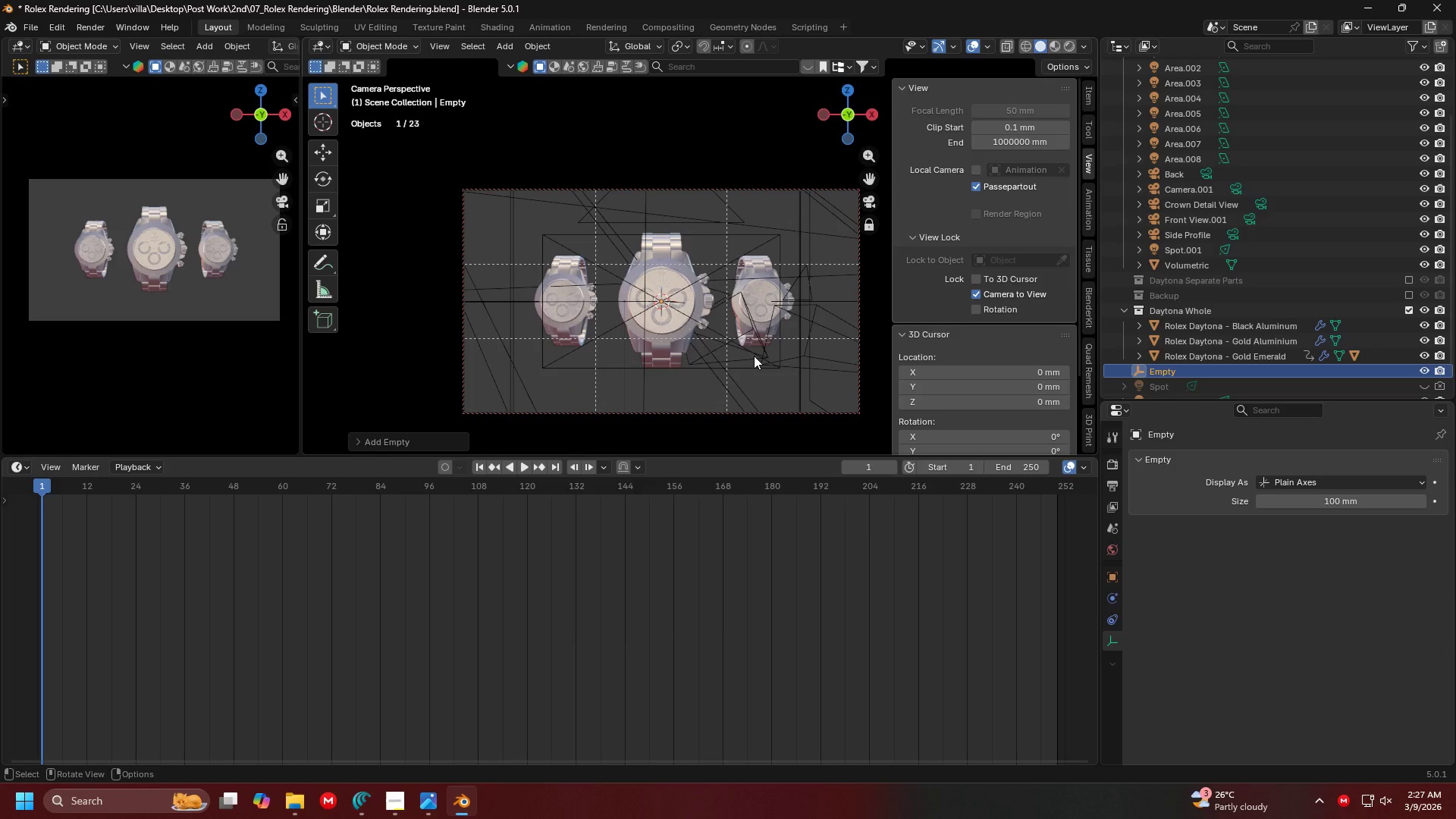 
key(S)
 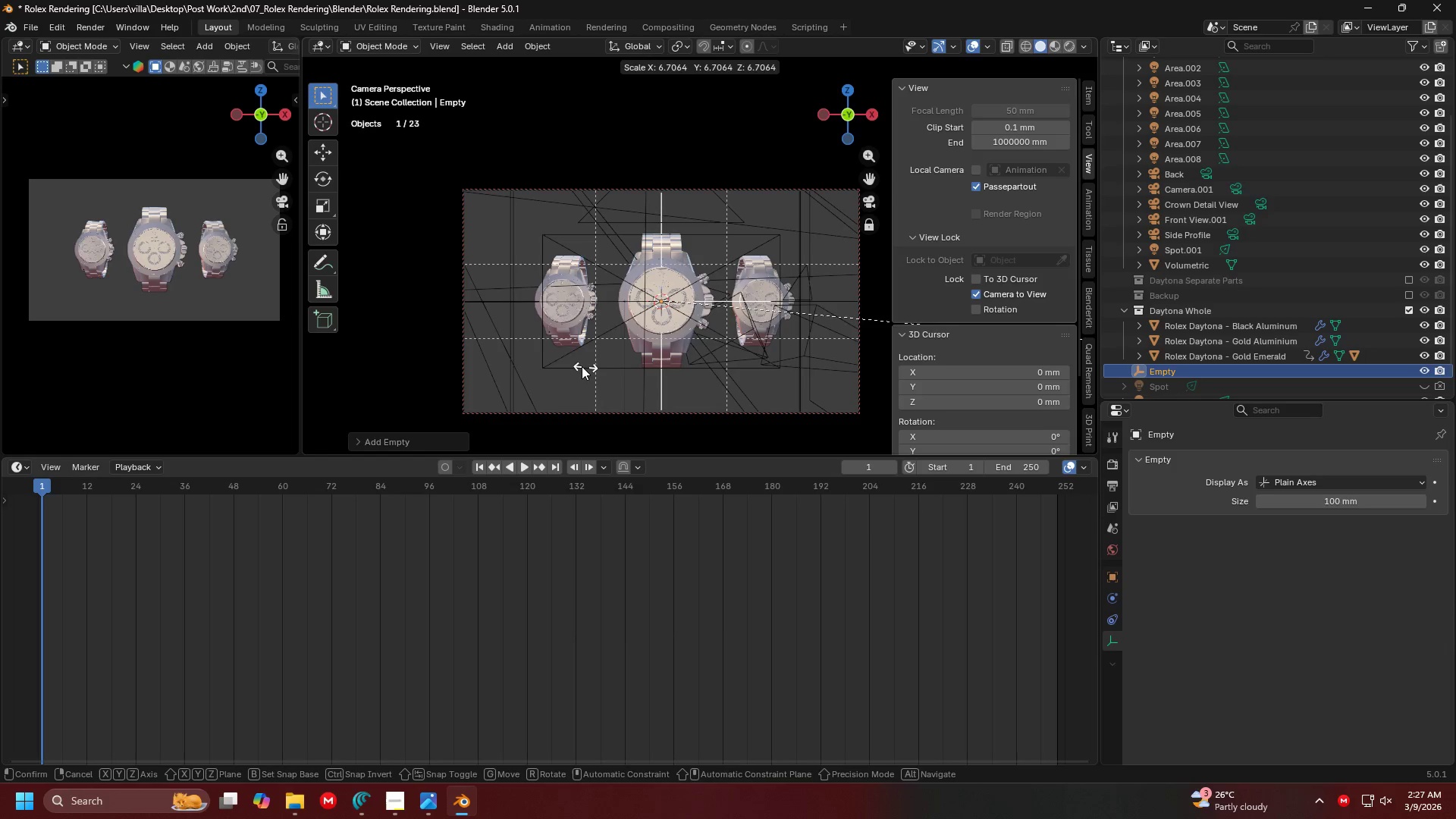 
left_click([482, 338])
 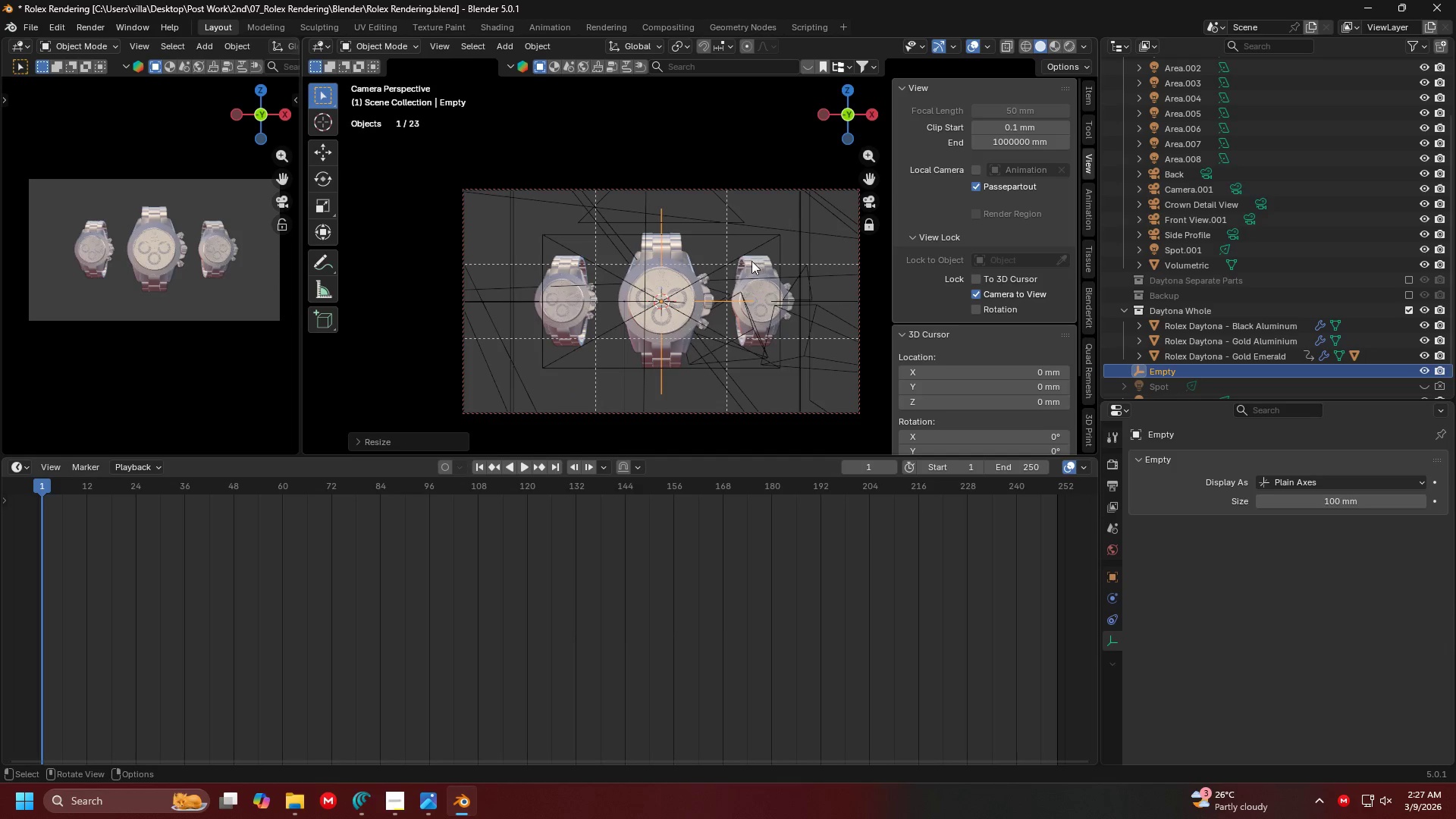 
hold_key(key=ShiftLeft, duration=1.52)
left_click([765, 188])
 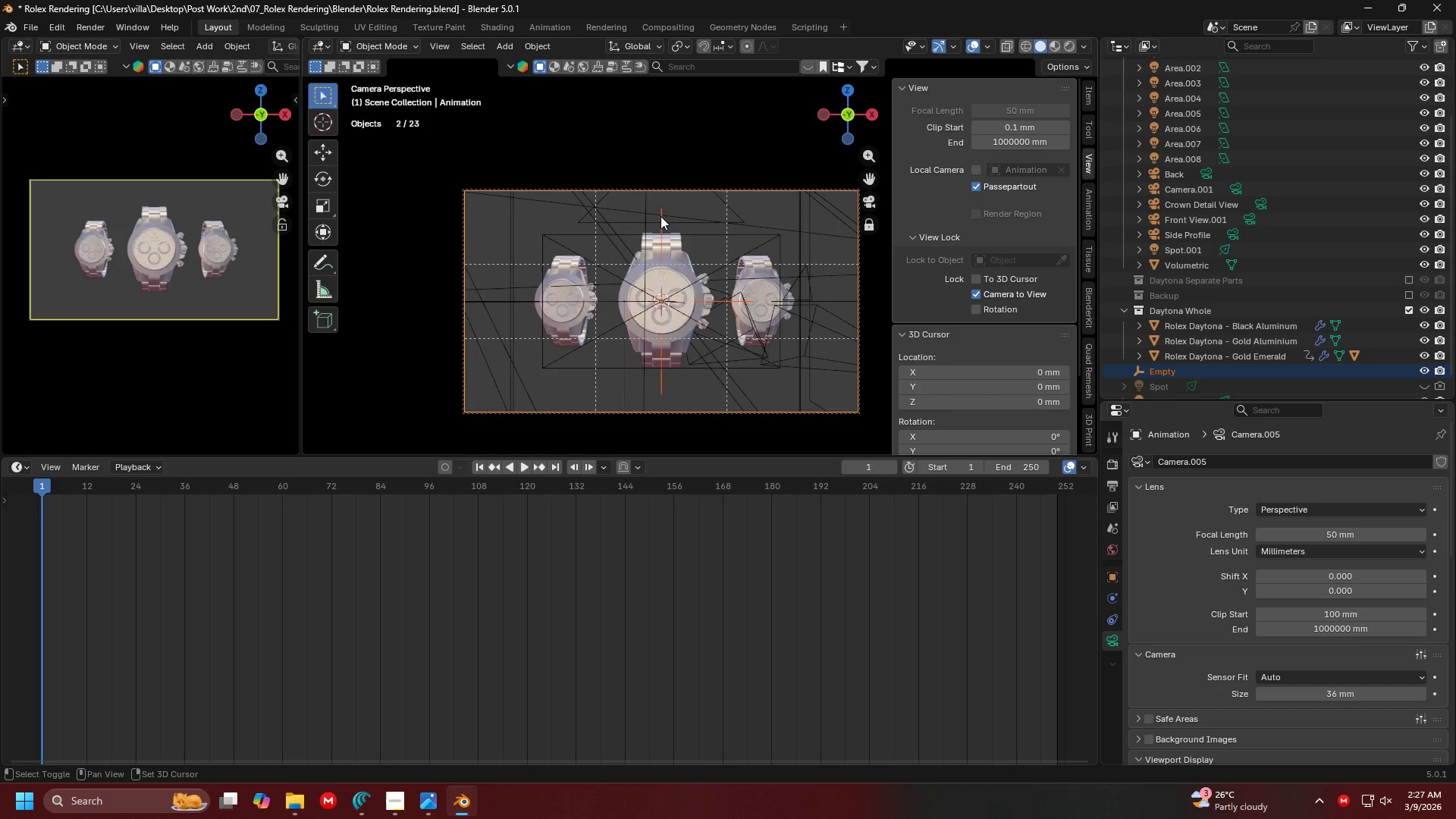 
left_click([662, 211])
 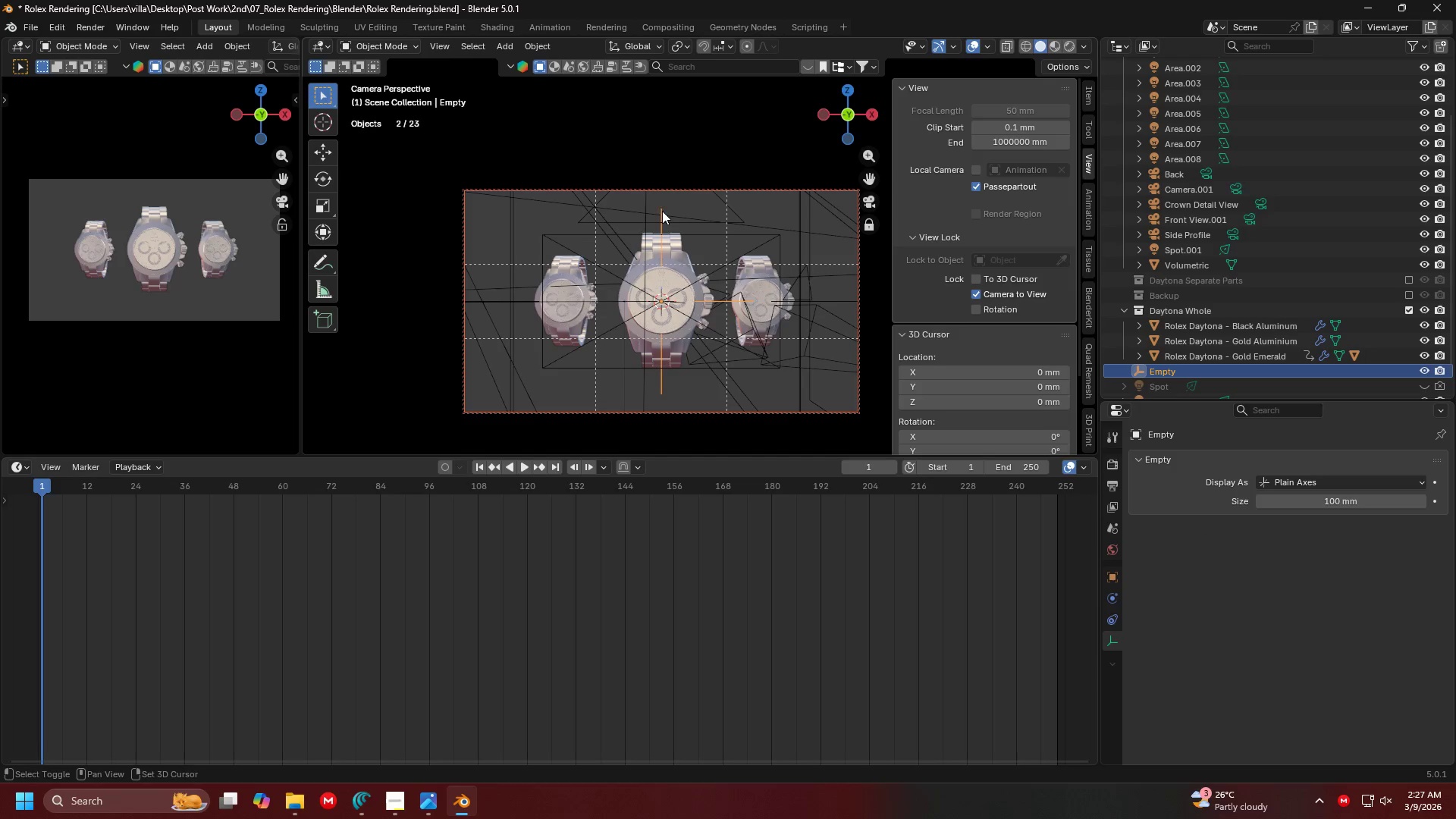 
hold_key(key=ShiftLeft, duration=0.39)
 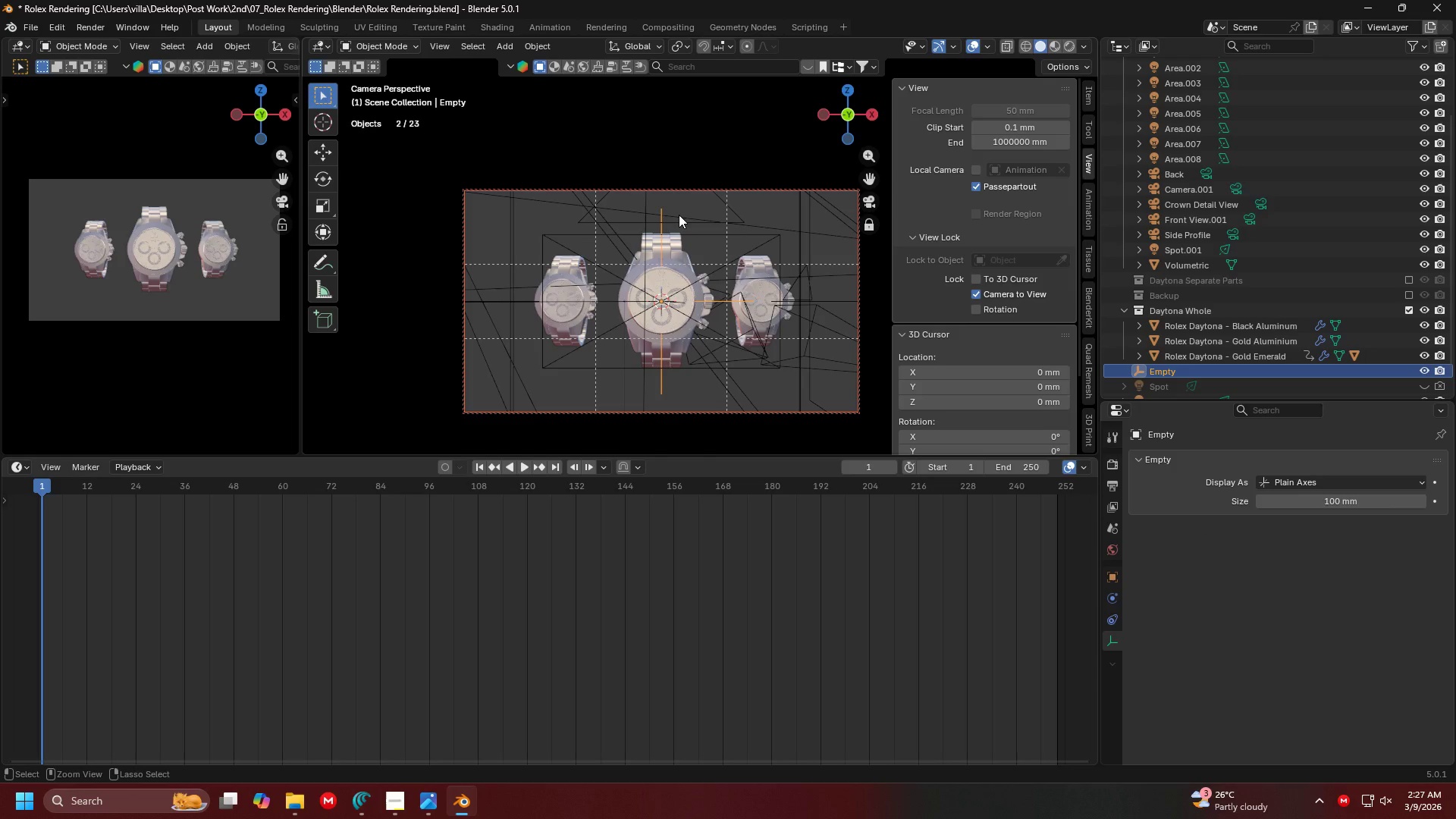 
key(Control+P)
 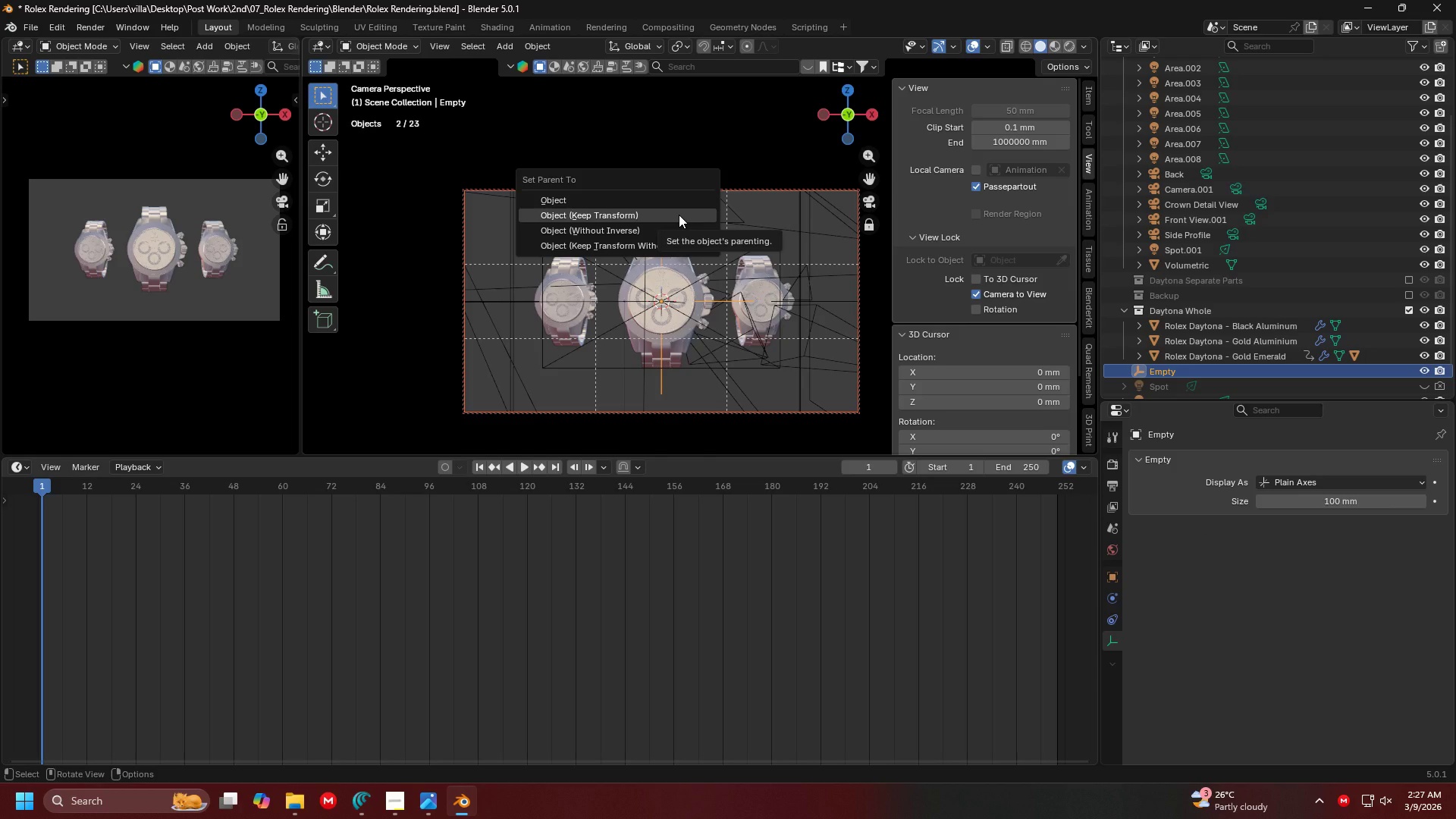 
left_click([679, 215])
 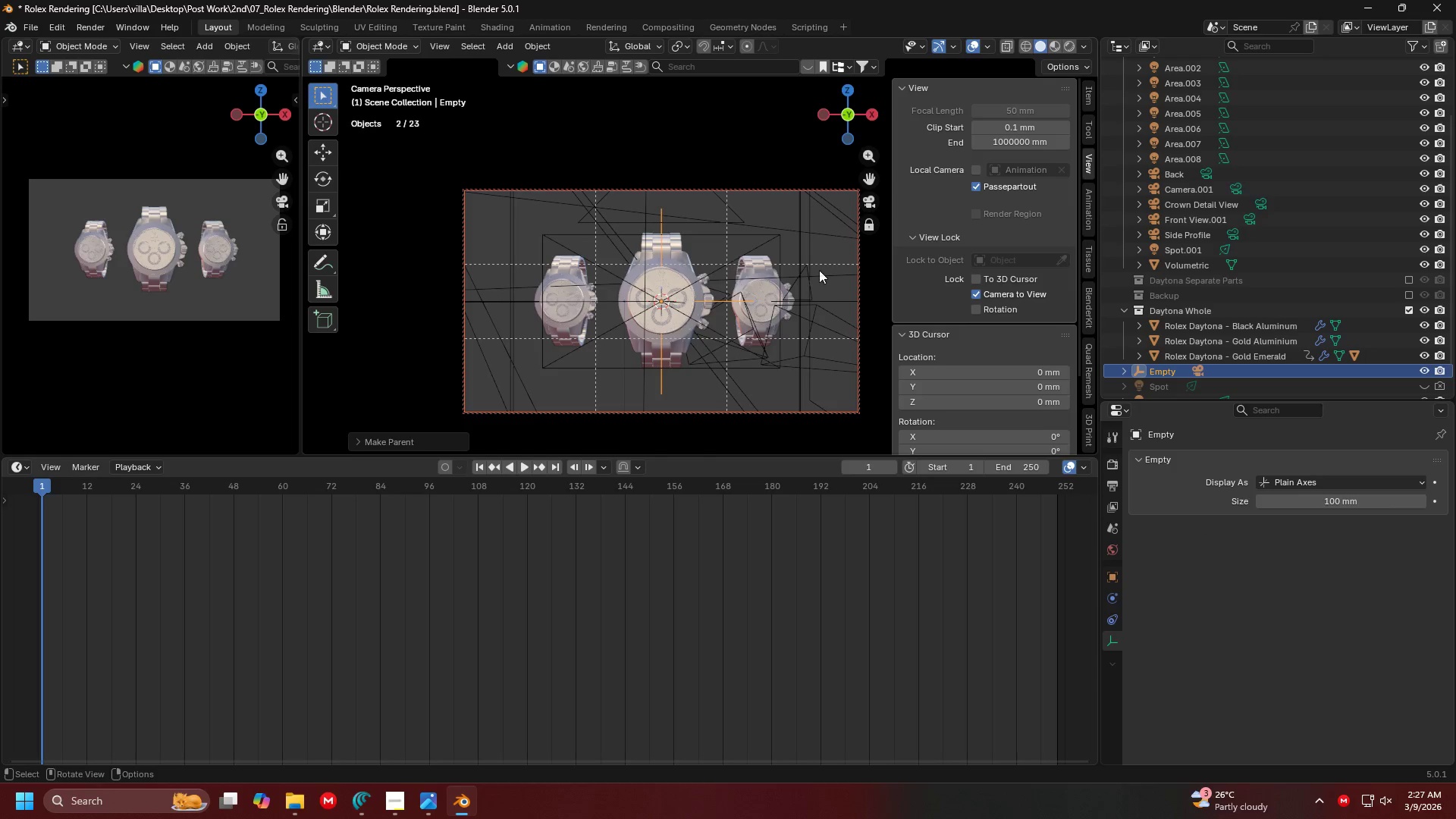 
left_click([978, 293])
 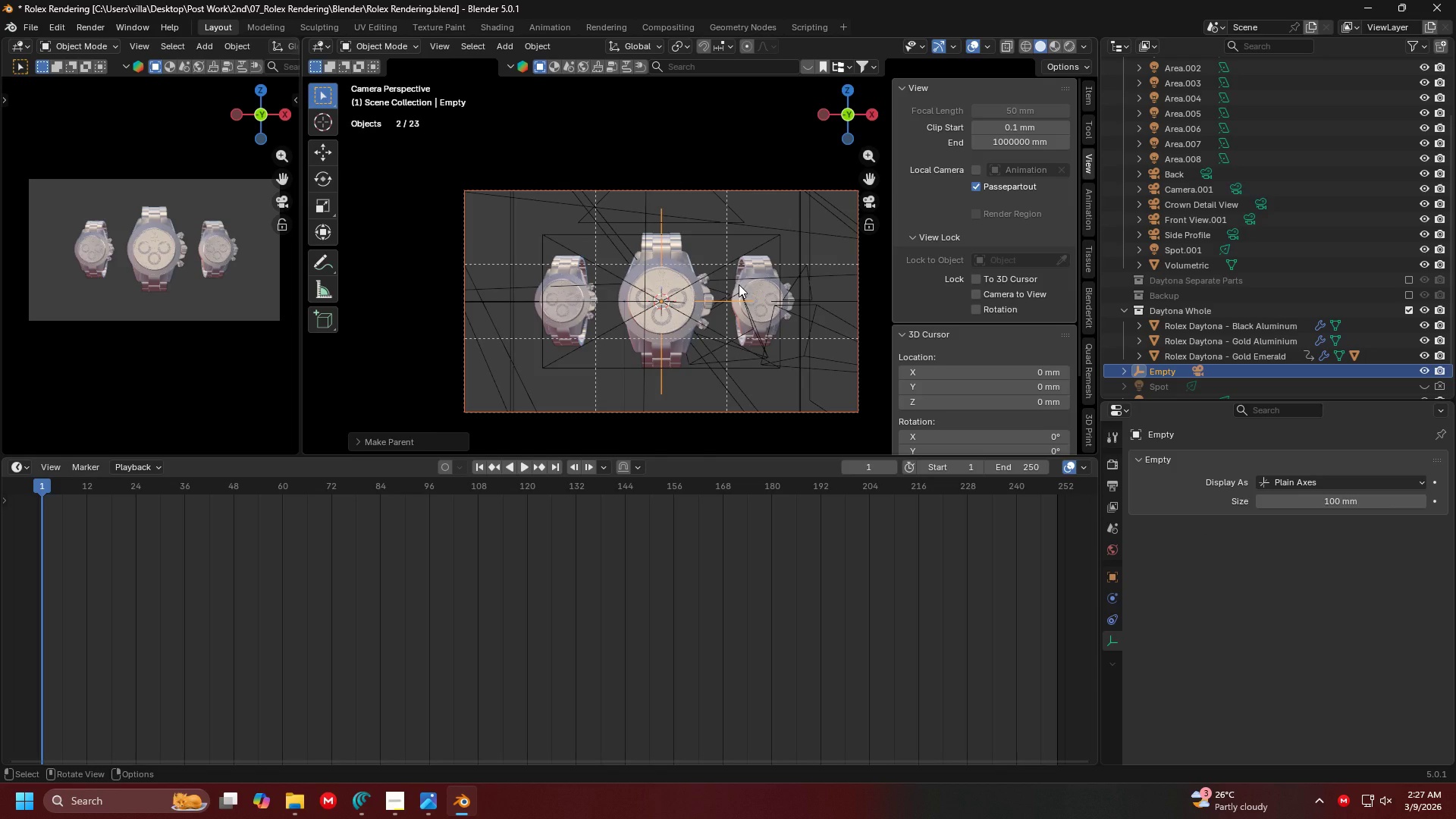 
key(I)
 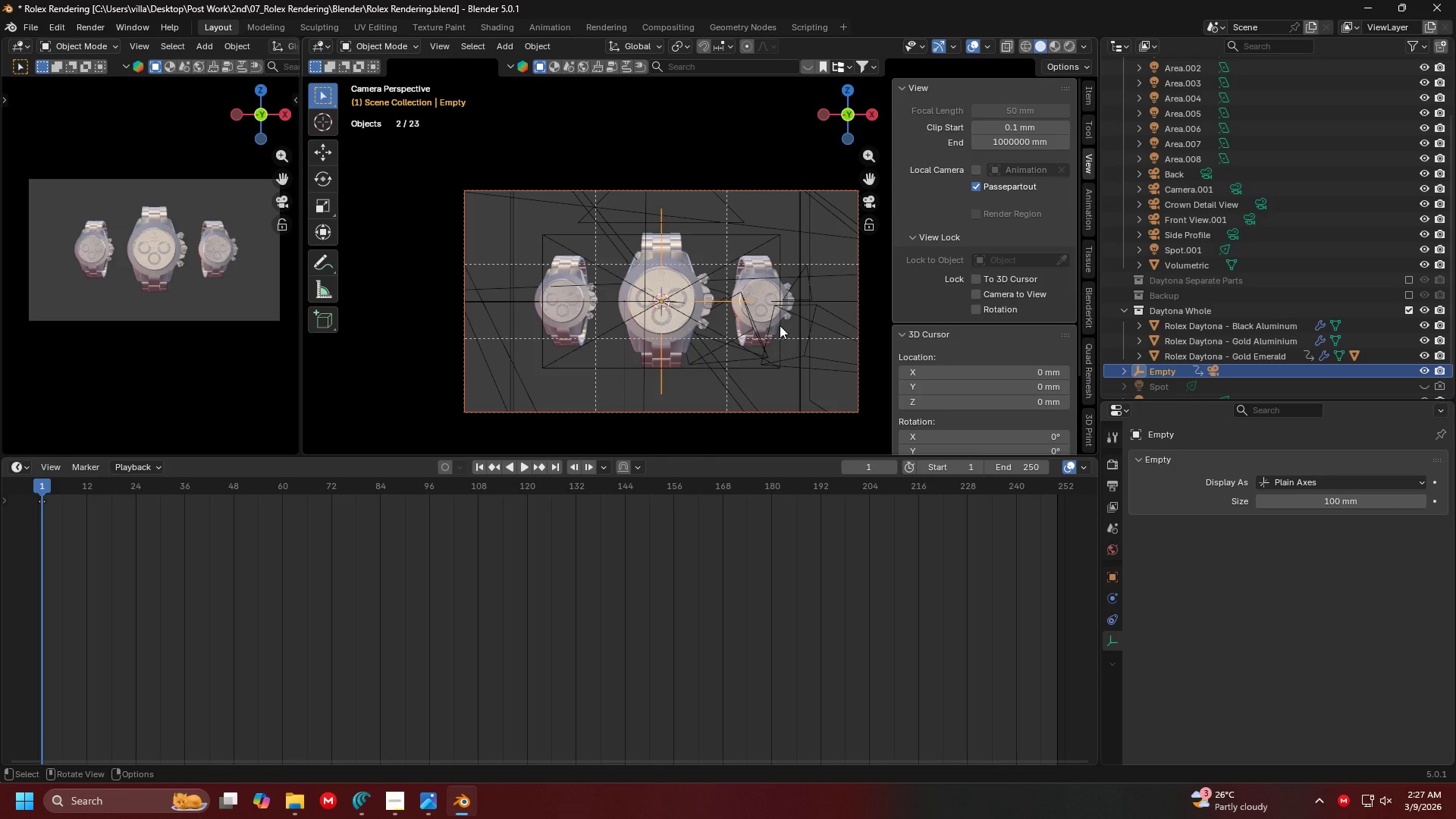 
type(rz180)
 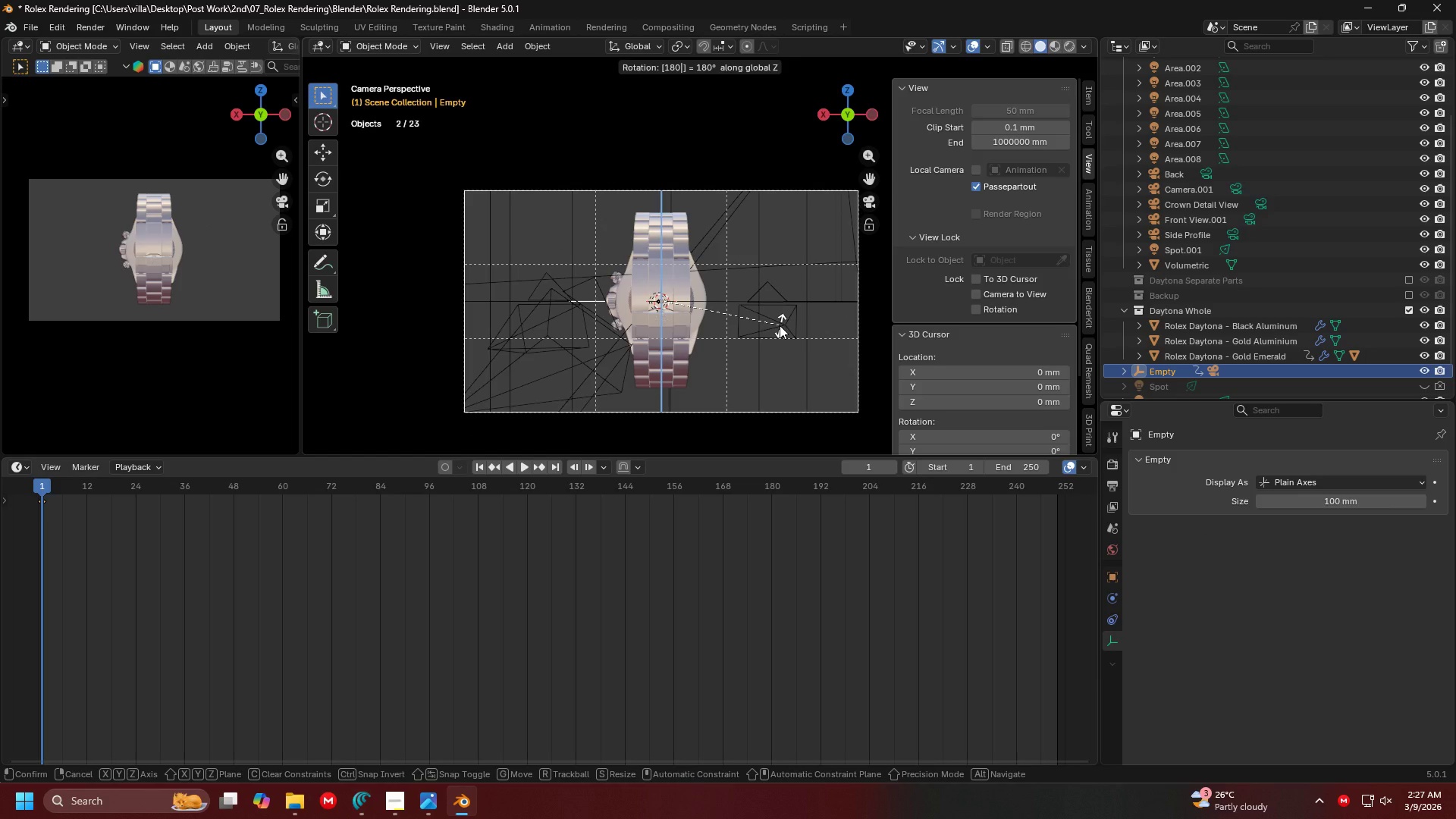 
key(Enter)
 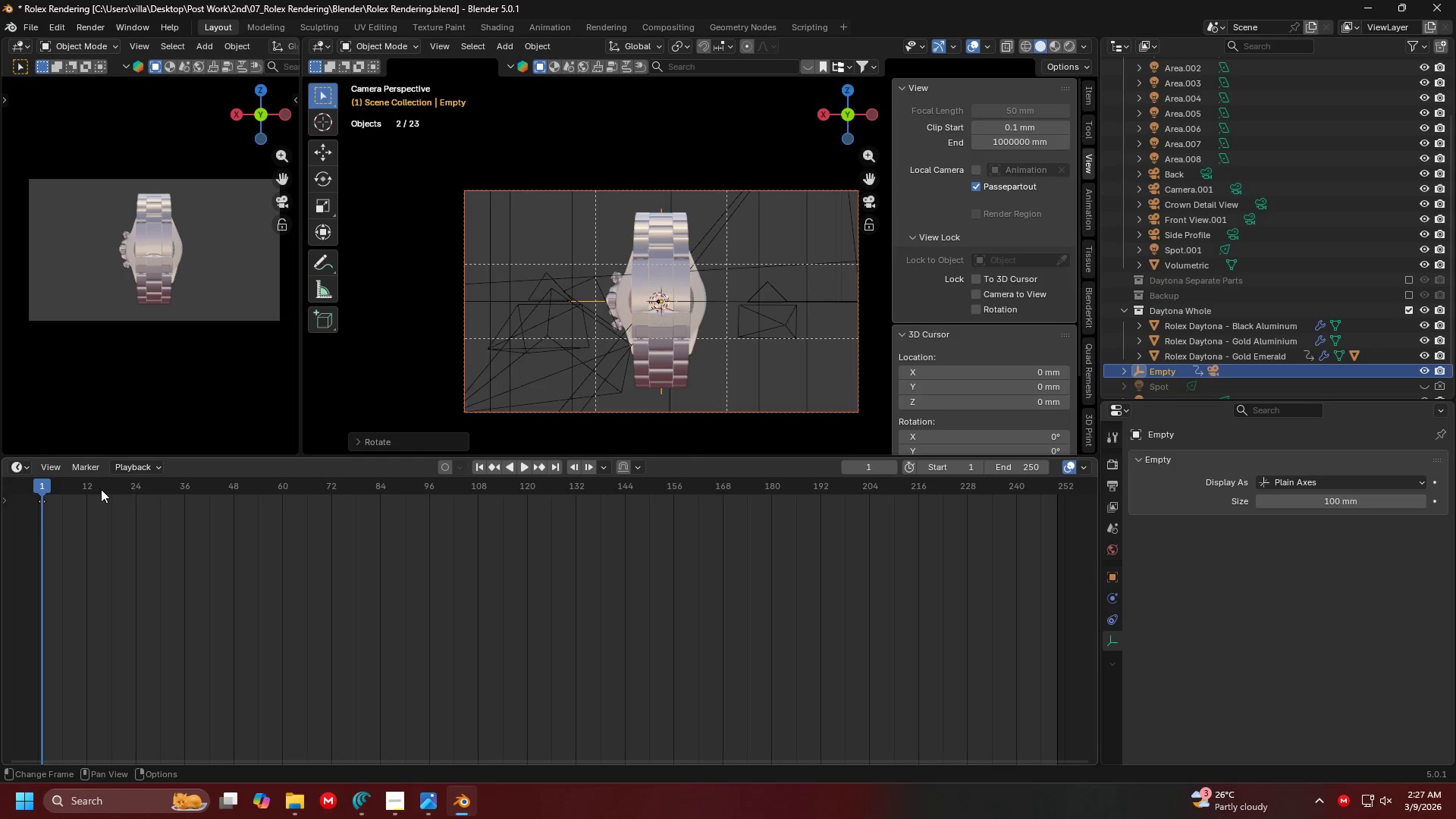 
left_click_drag(start_coordinate=[44, 485], to_coordinate=[461, 509])
 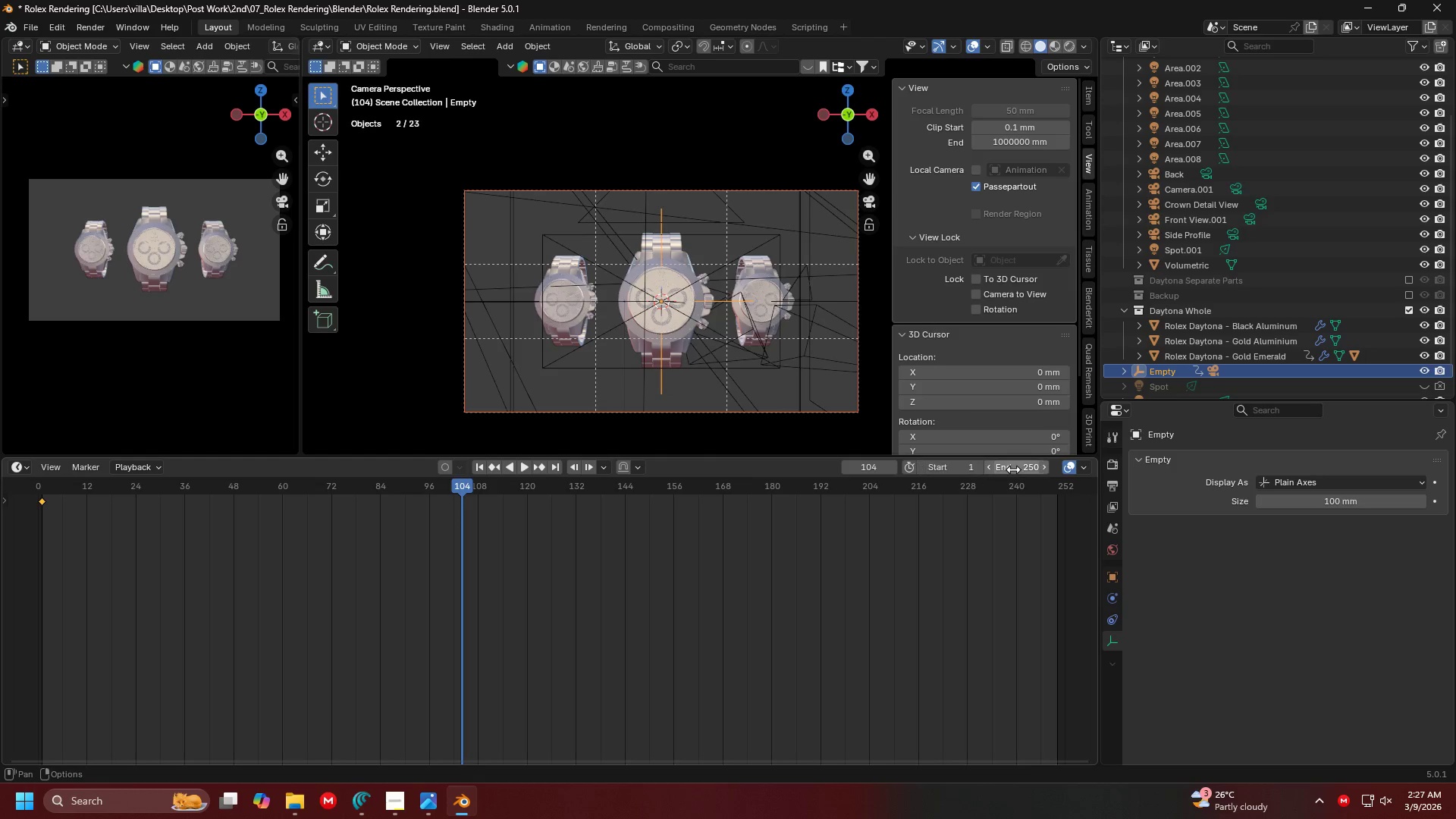 
left_click([1024, 471])
 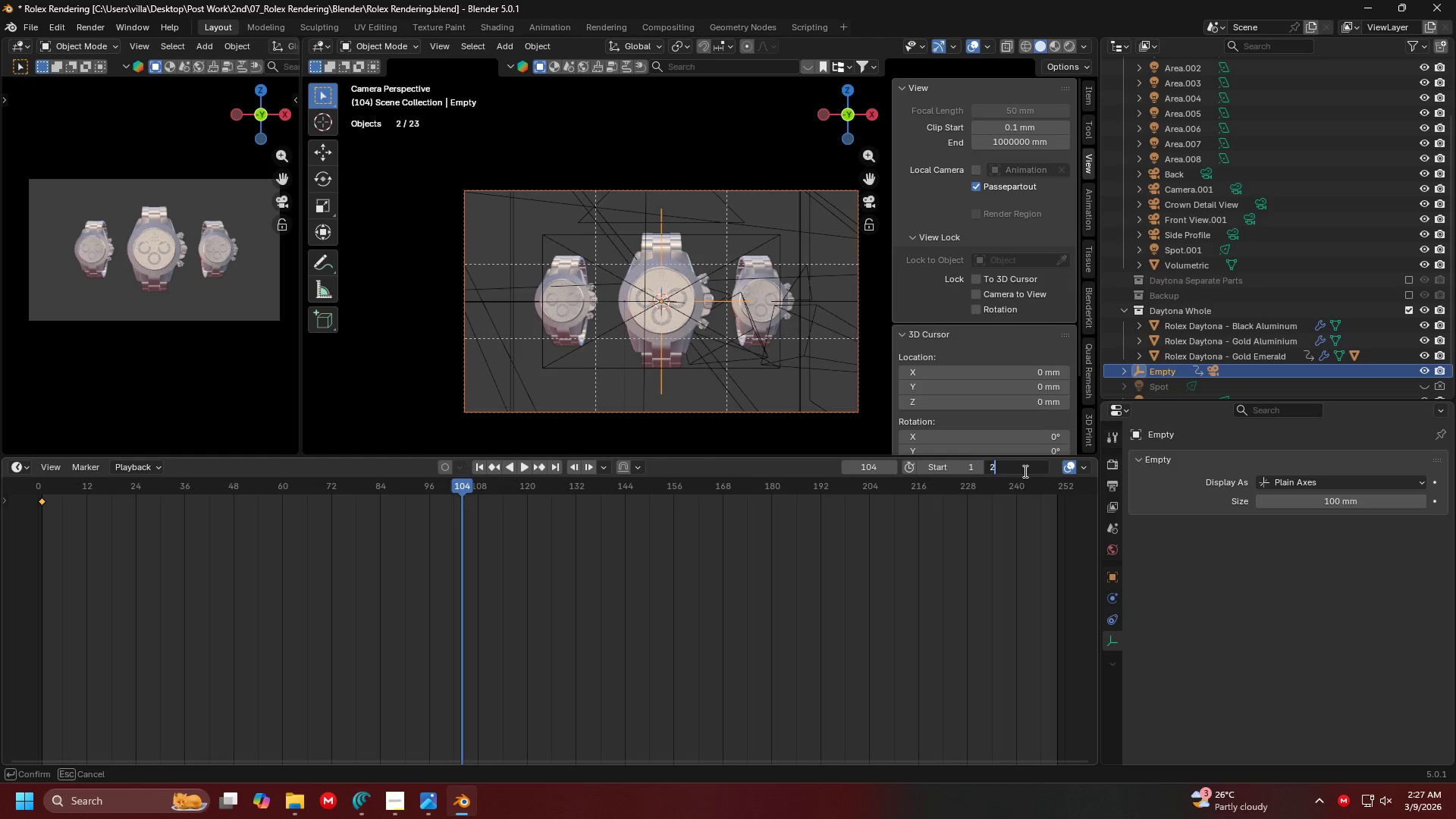 
type(240)
 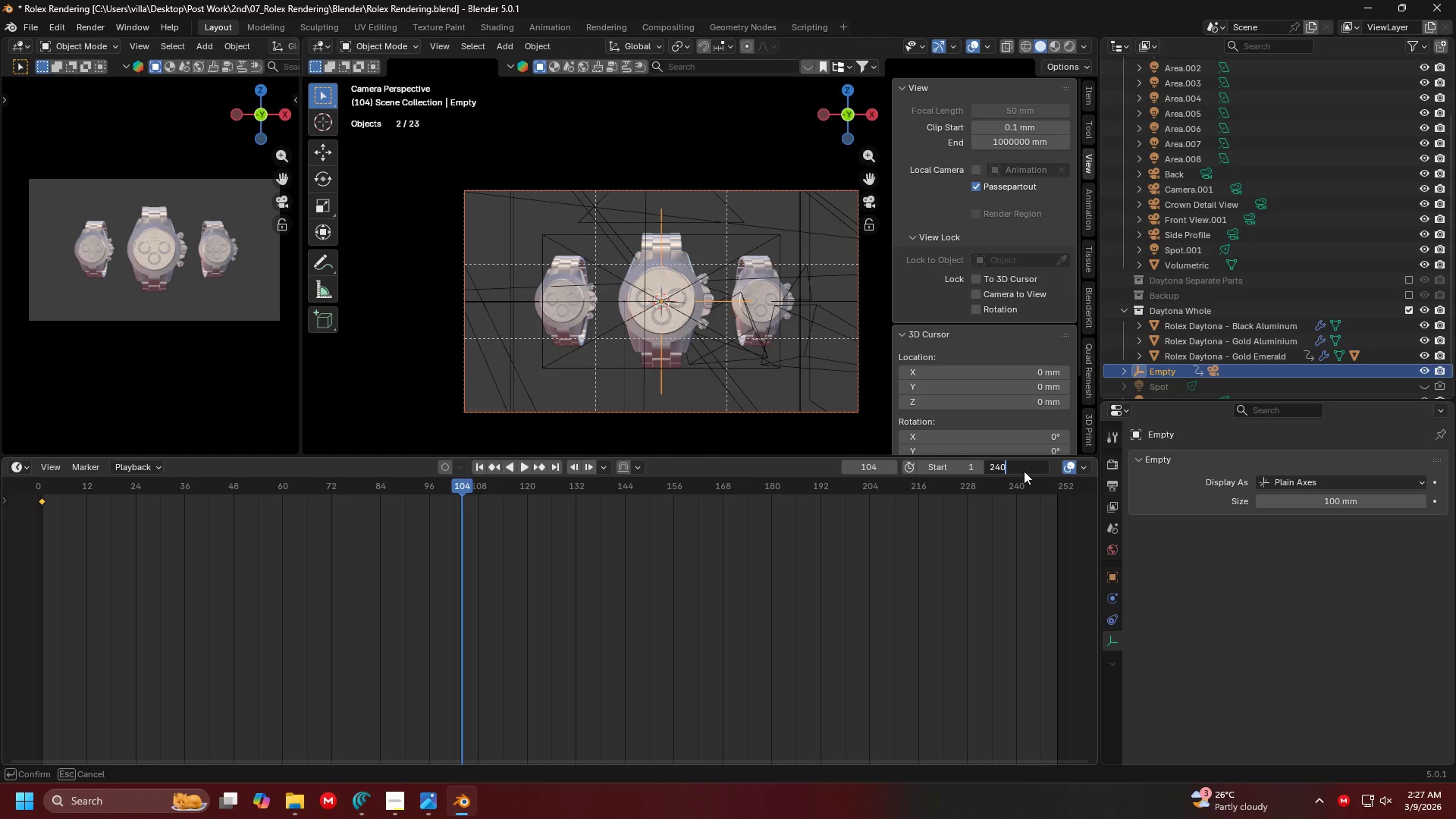 
key(Enter)
 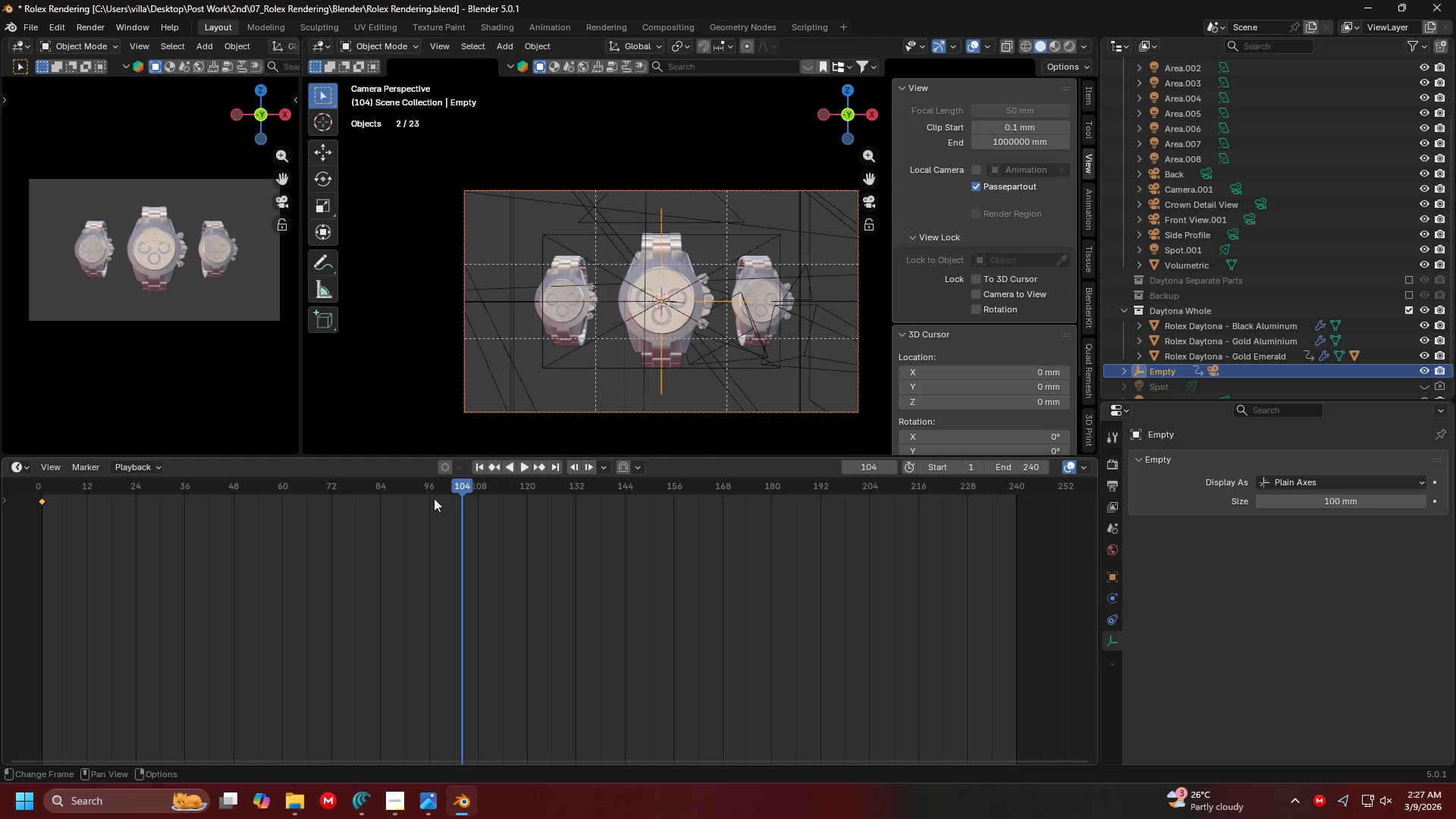 
left_click_drag(start_coordinate=[458, 488], to_coordinate=[528, 506])
 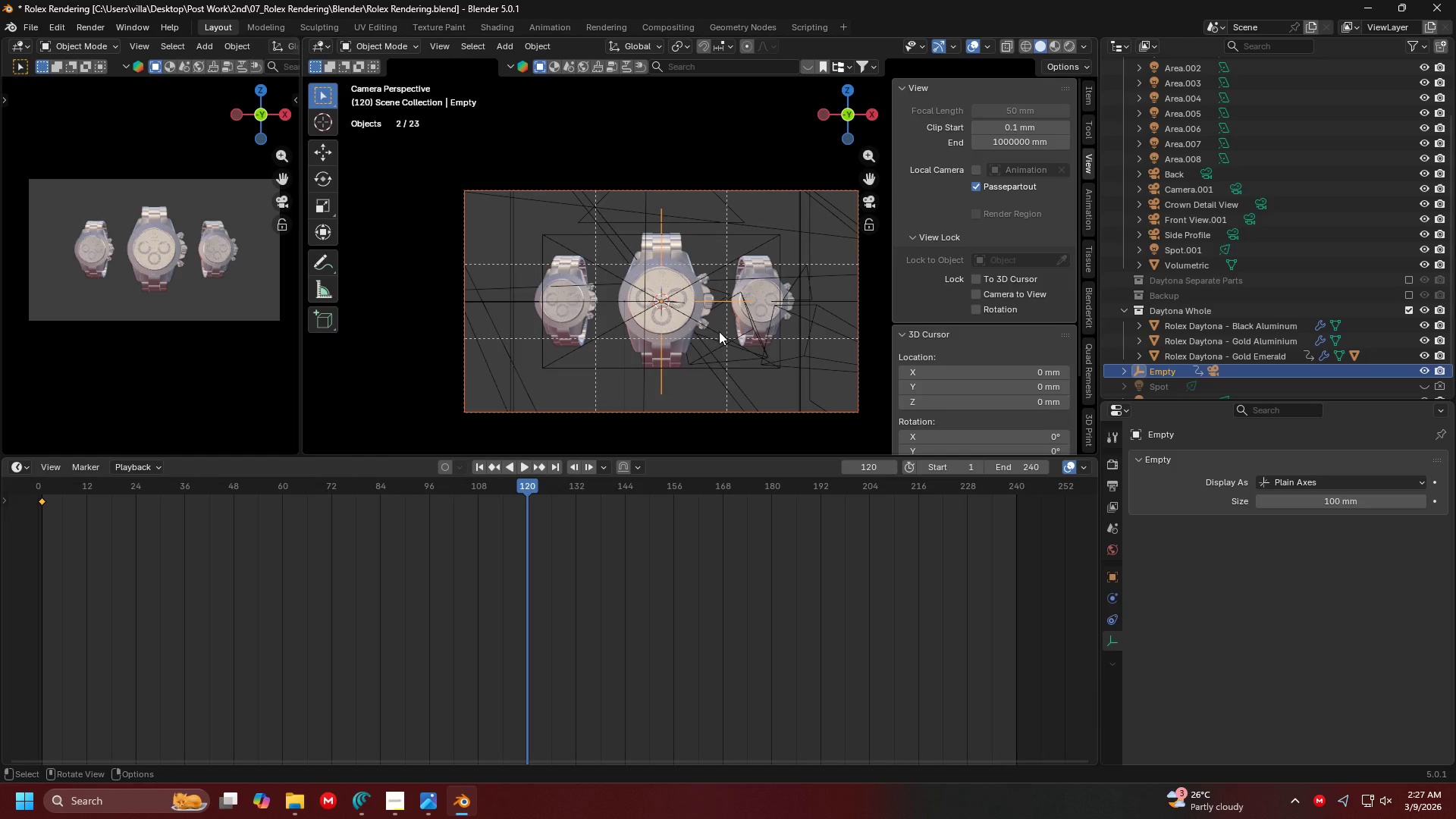 
type(rz180)
 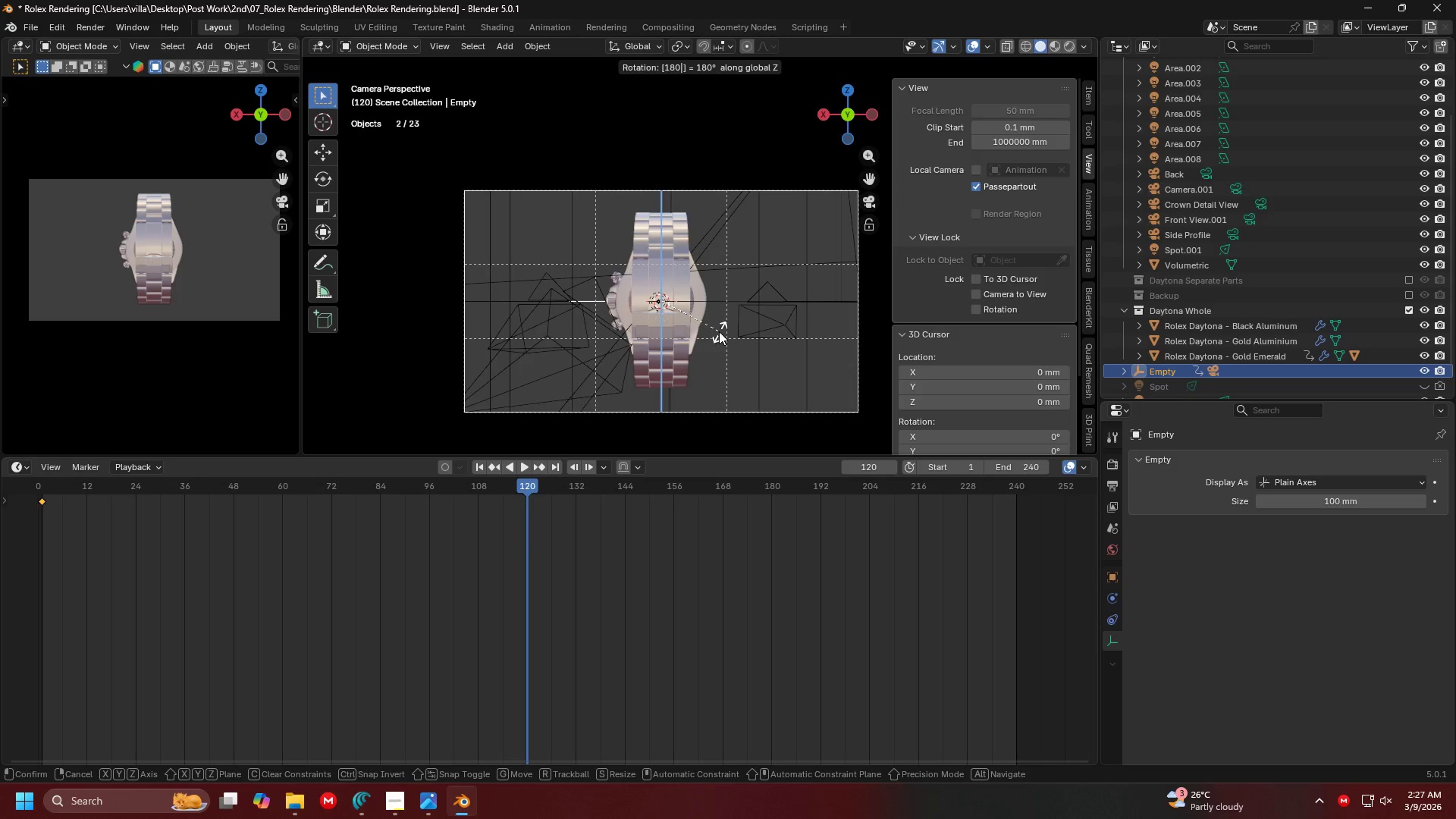 
key(Enter)
 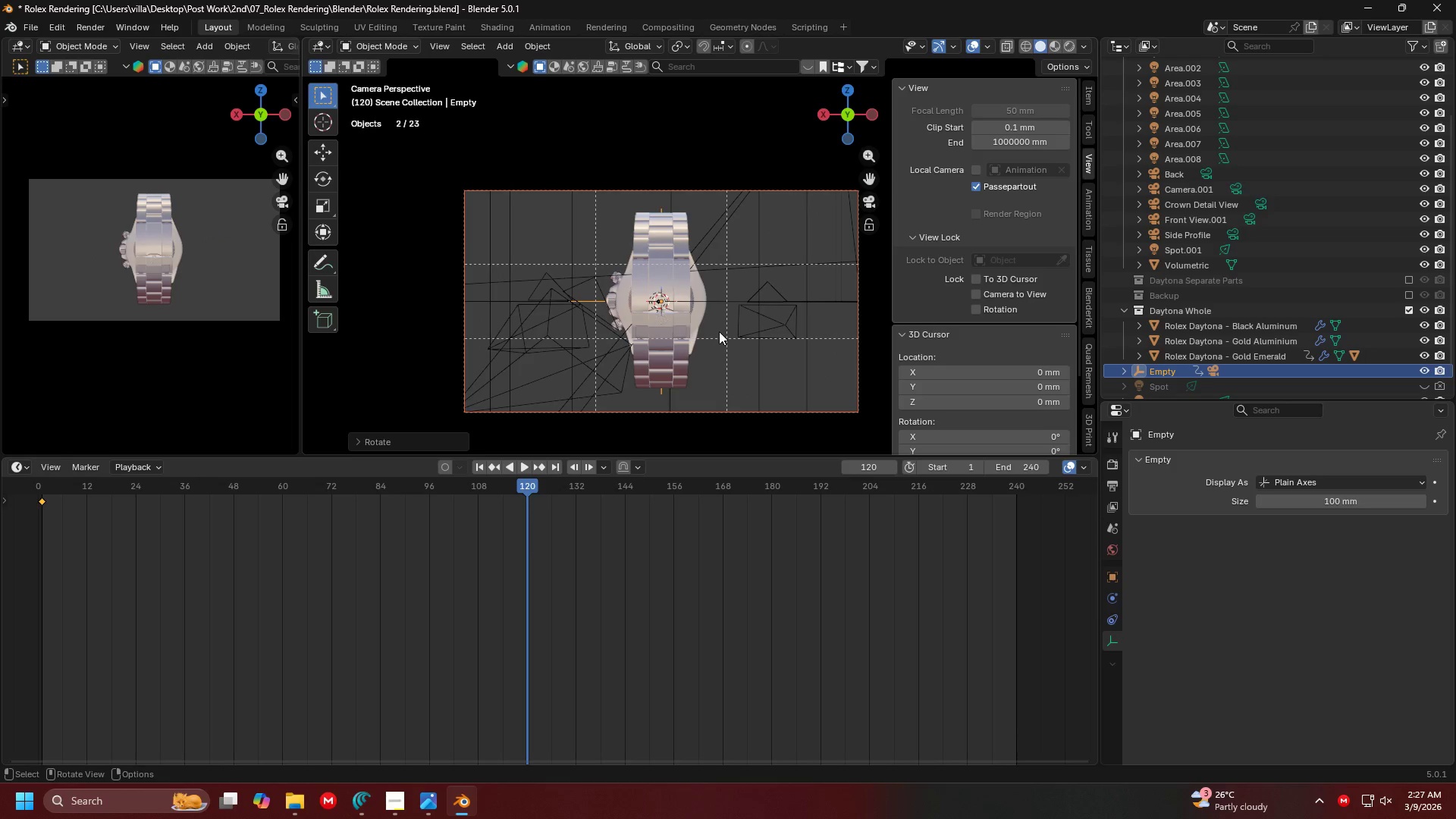 
key(I)
 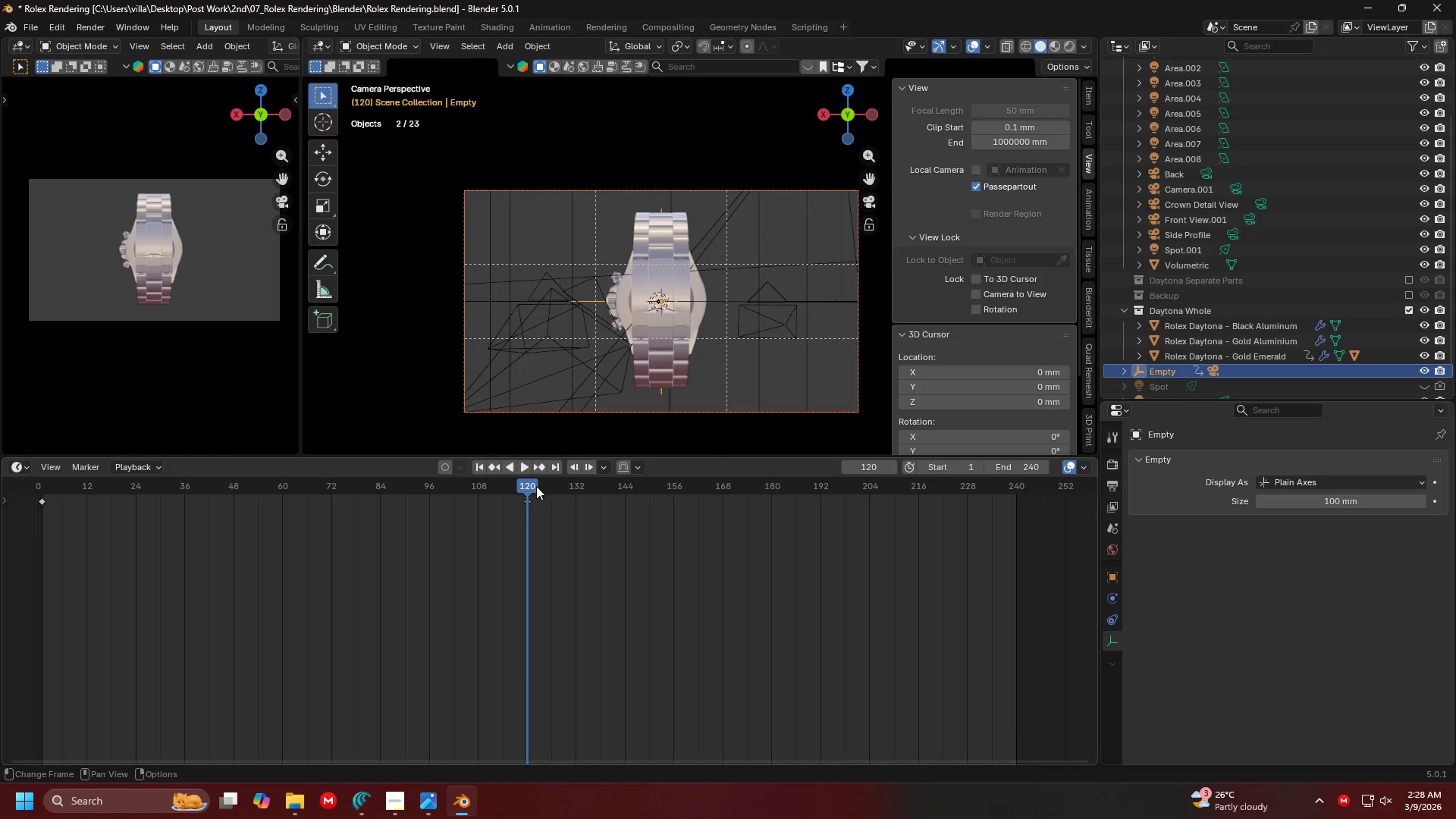 
left_click_drag(start_coordinate=[530, 487], to_coordinate=[1017, 510])
 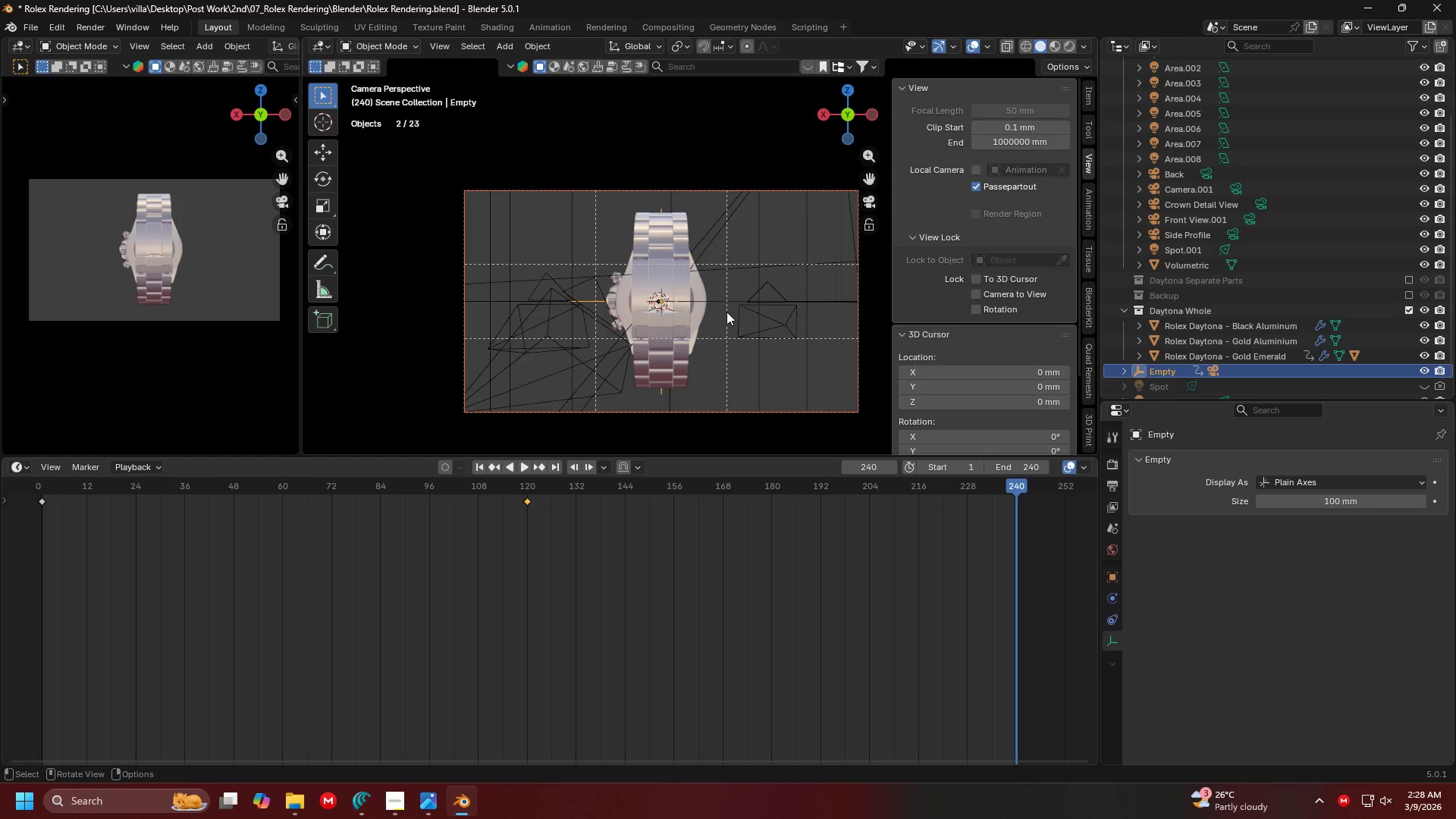 
type(rz180)
 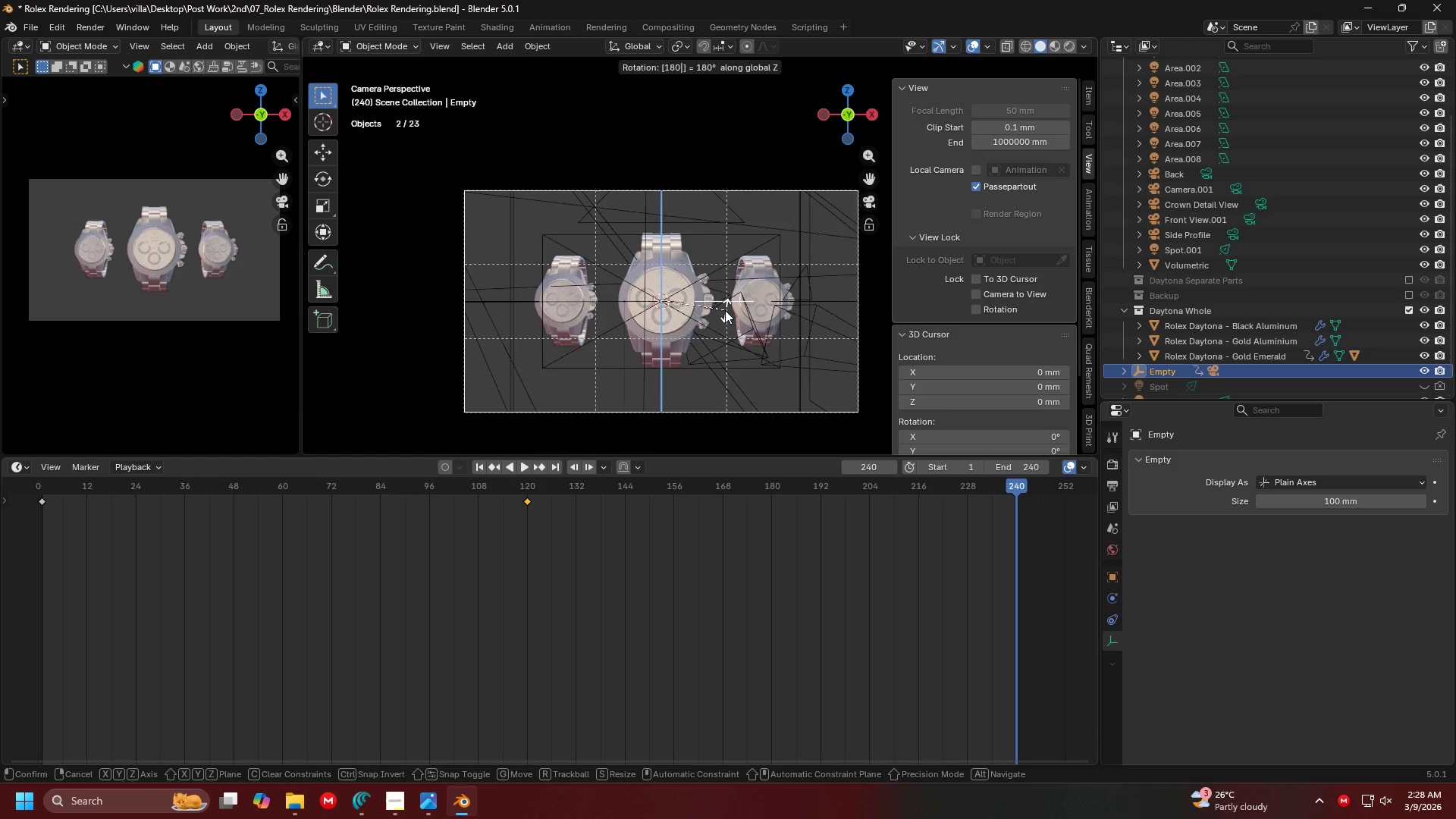 
key(Enter)
 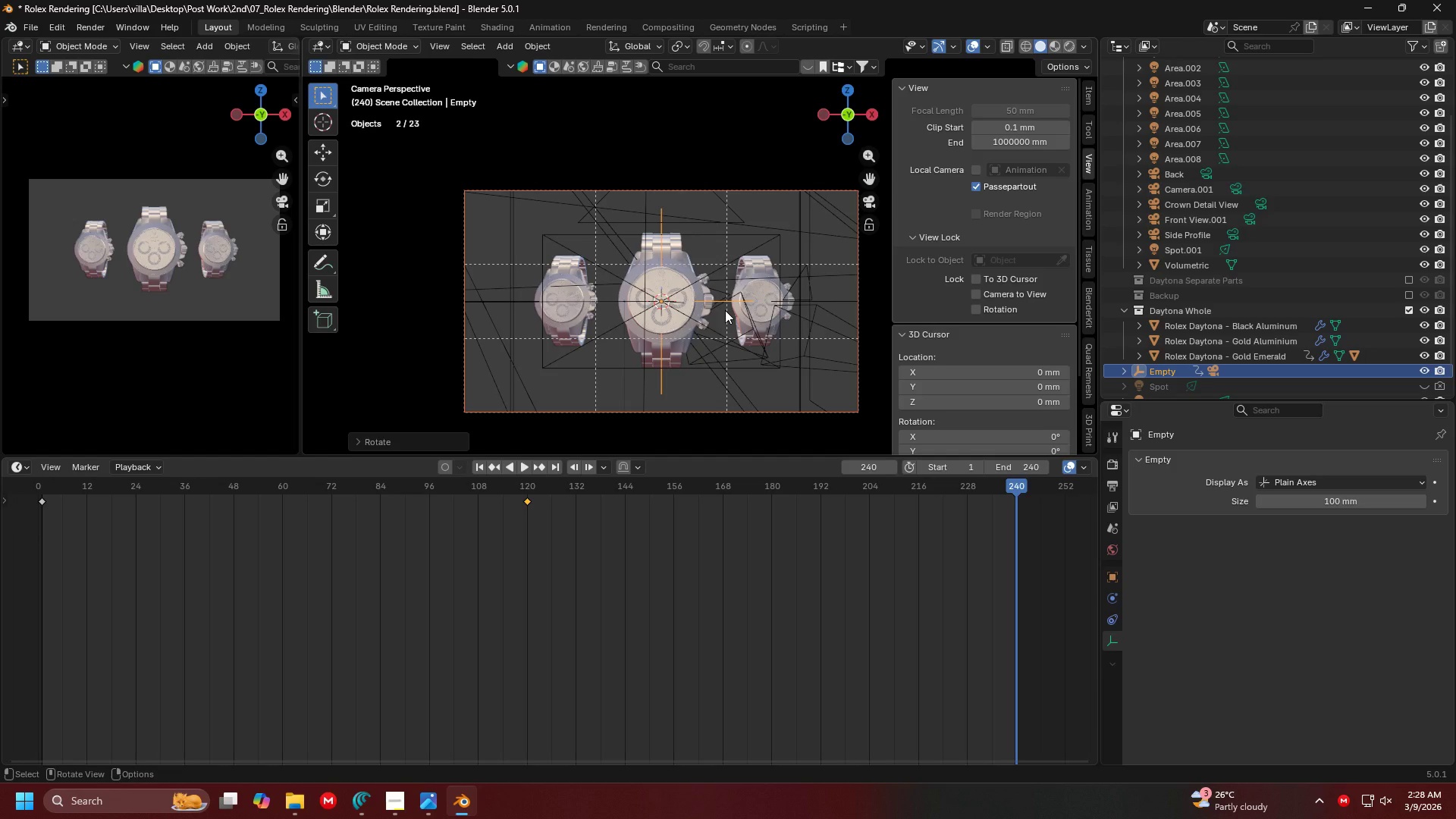 
key(I)
 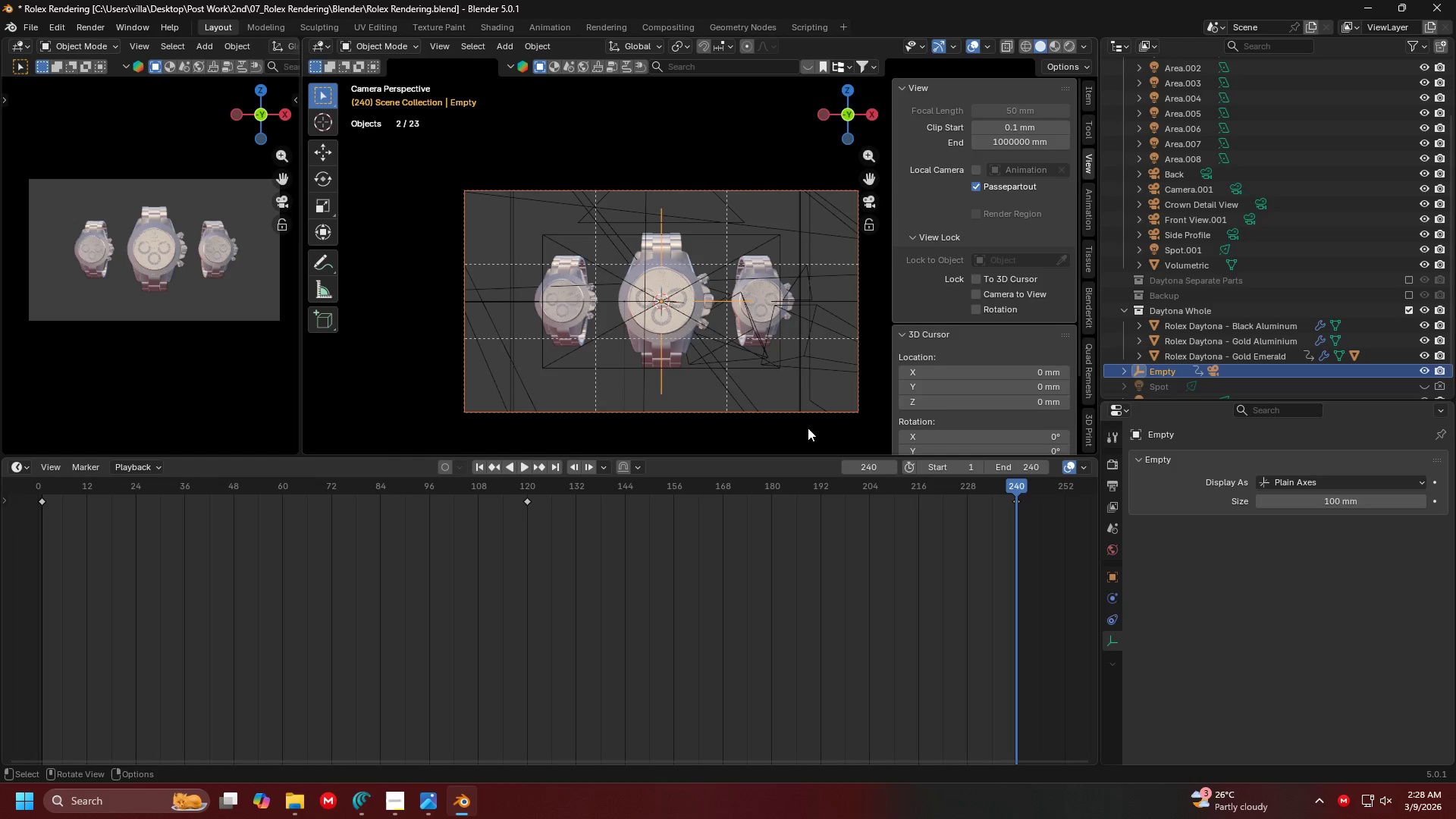 
key(Space)
 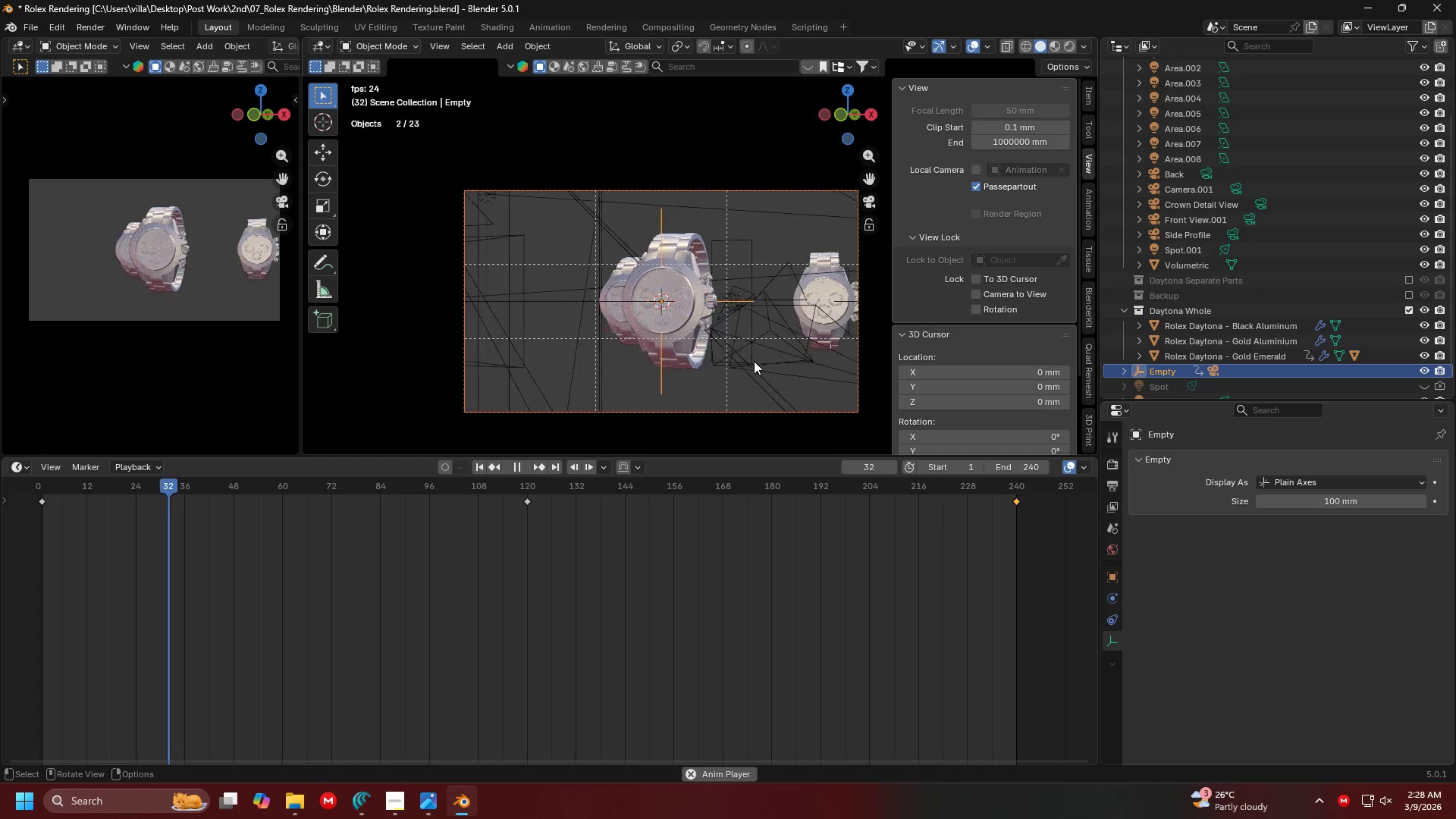 
key(Space)
 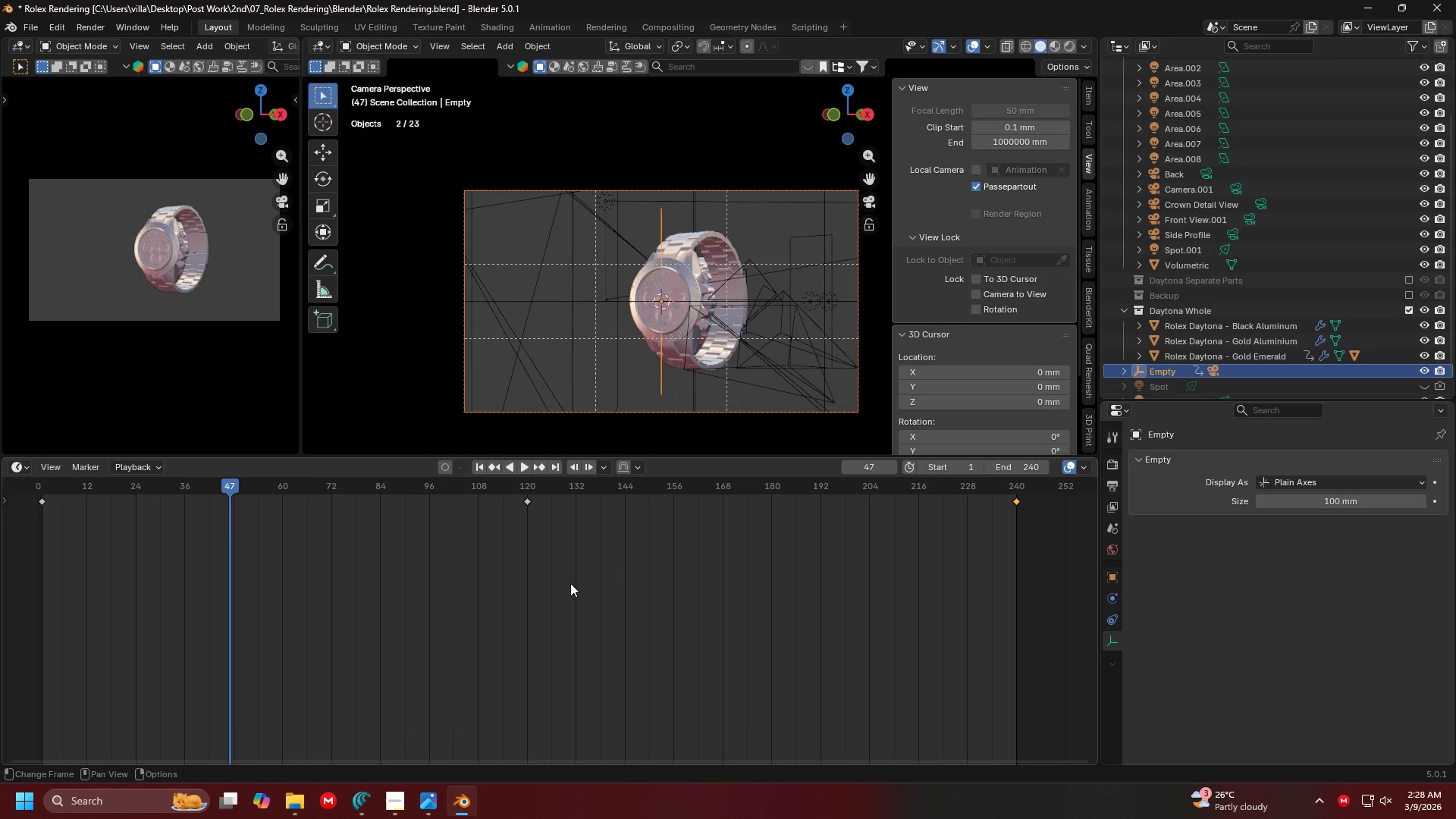 
left_click([570, 583])
 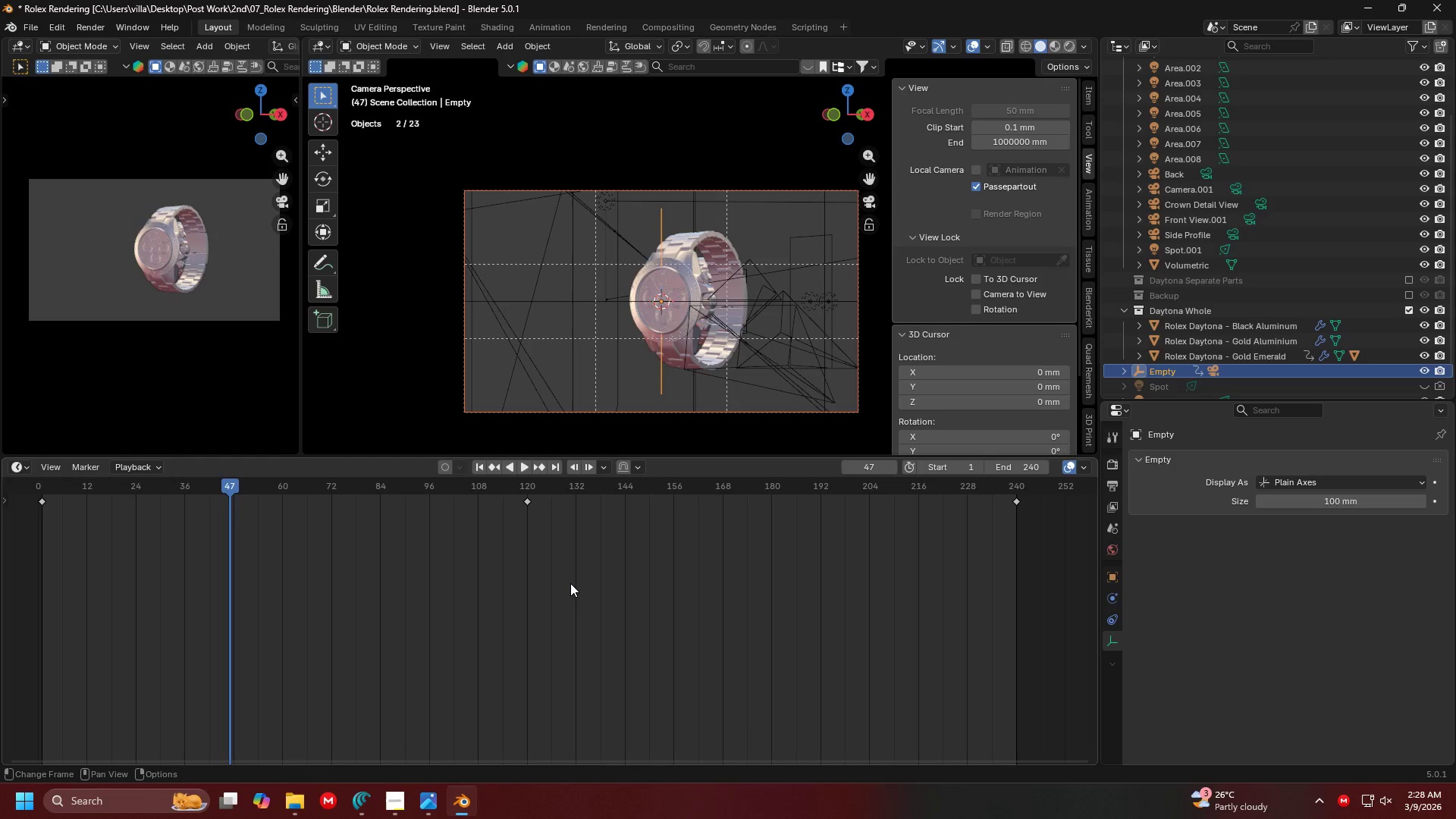 
type(ai)
 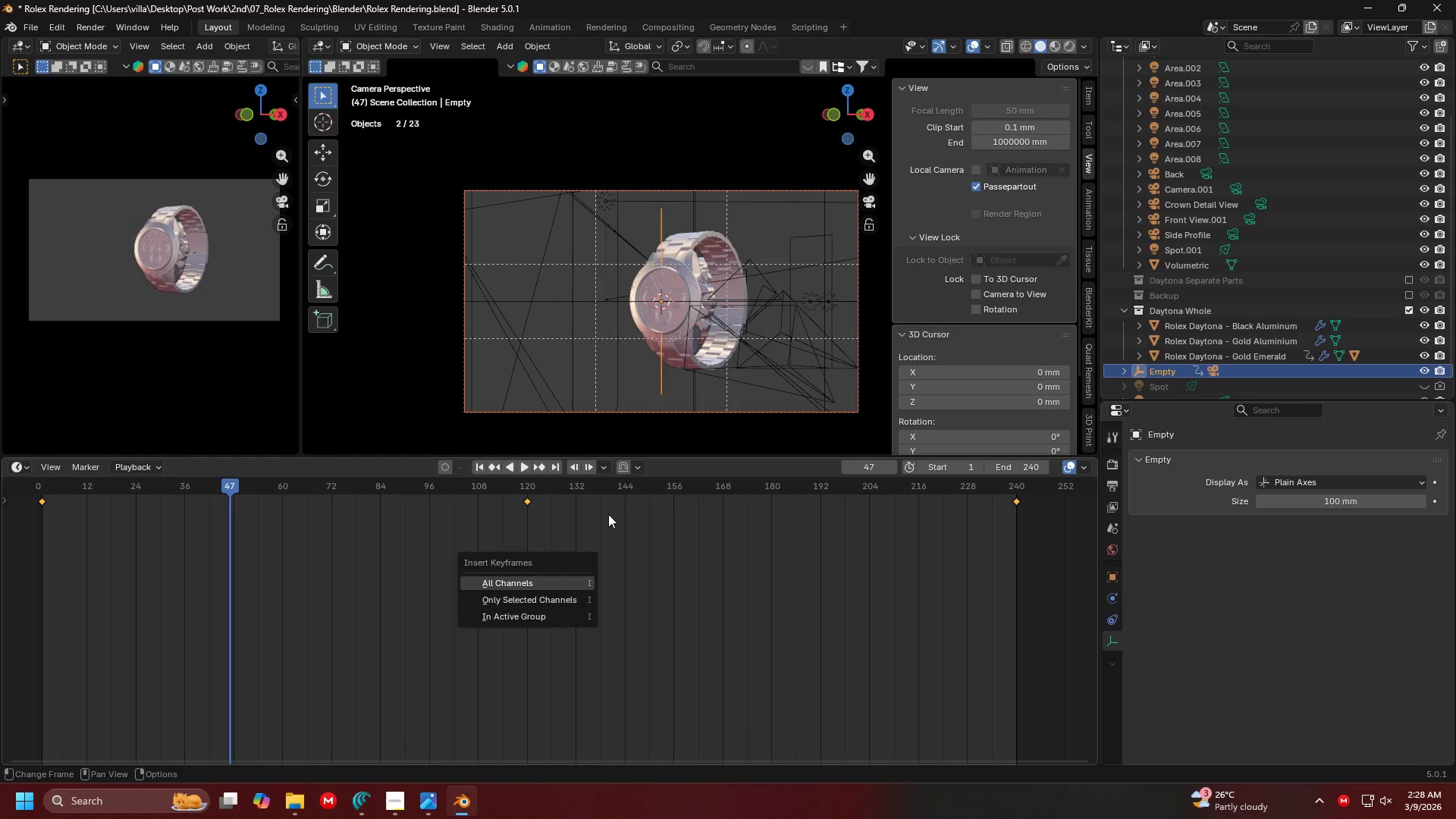 
left_click([605, 520])
 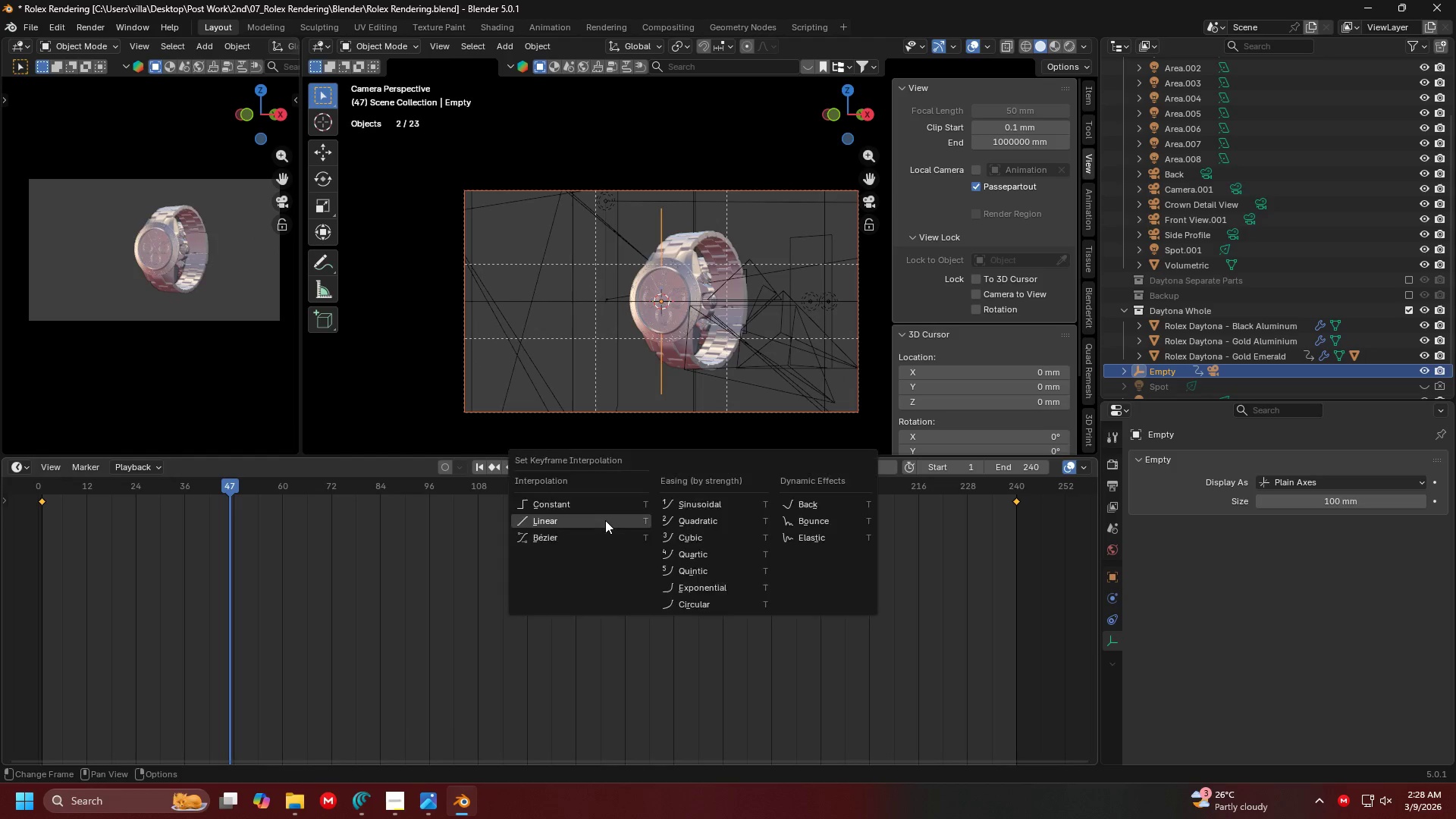 
key(T)
 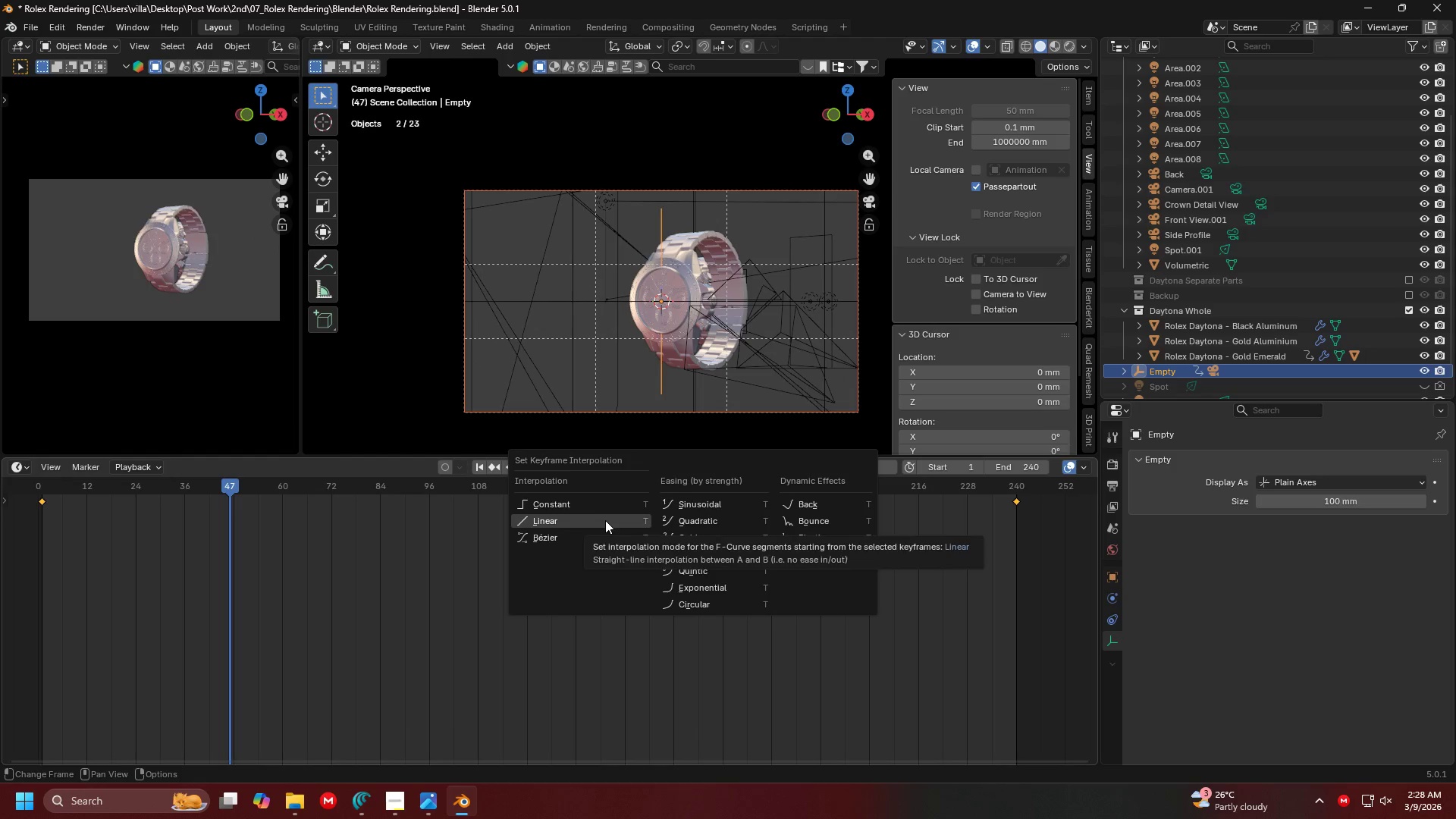 
left_click([605, 520])
 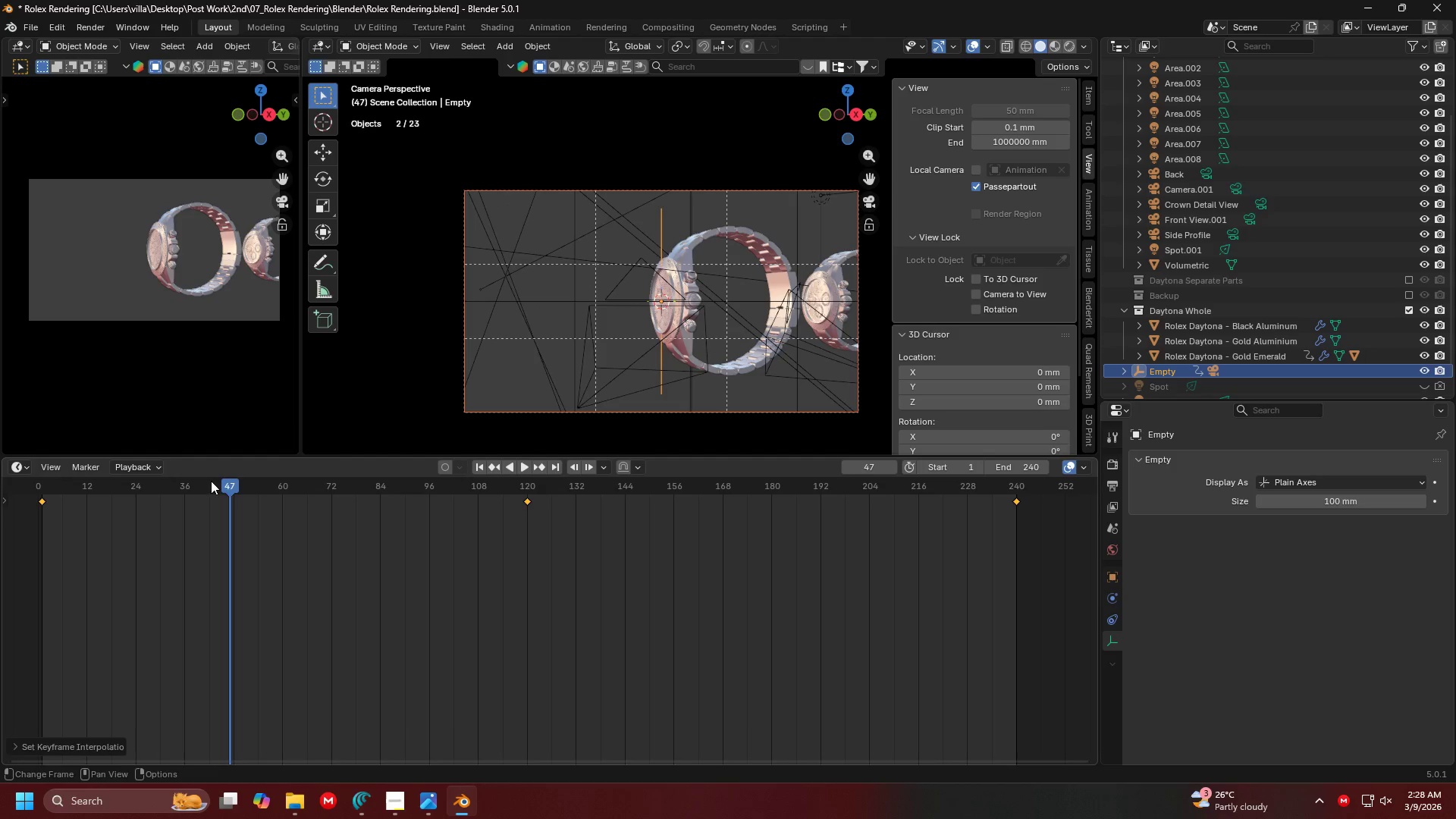 
left_click_drag(start_coordinate=[225, 488], to_coordinate=[968, 511])
 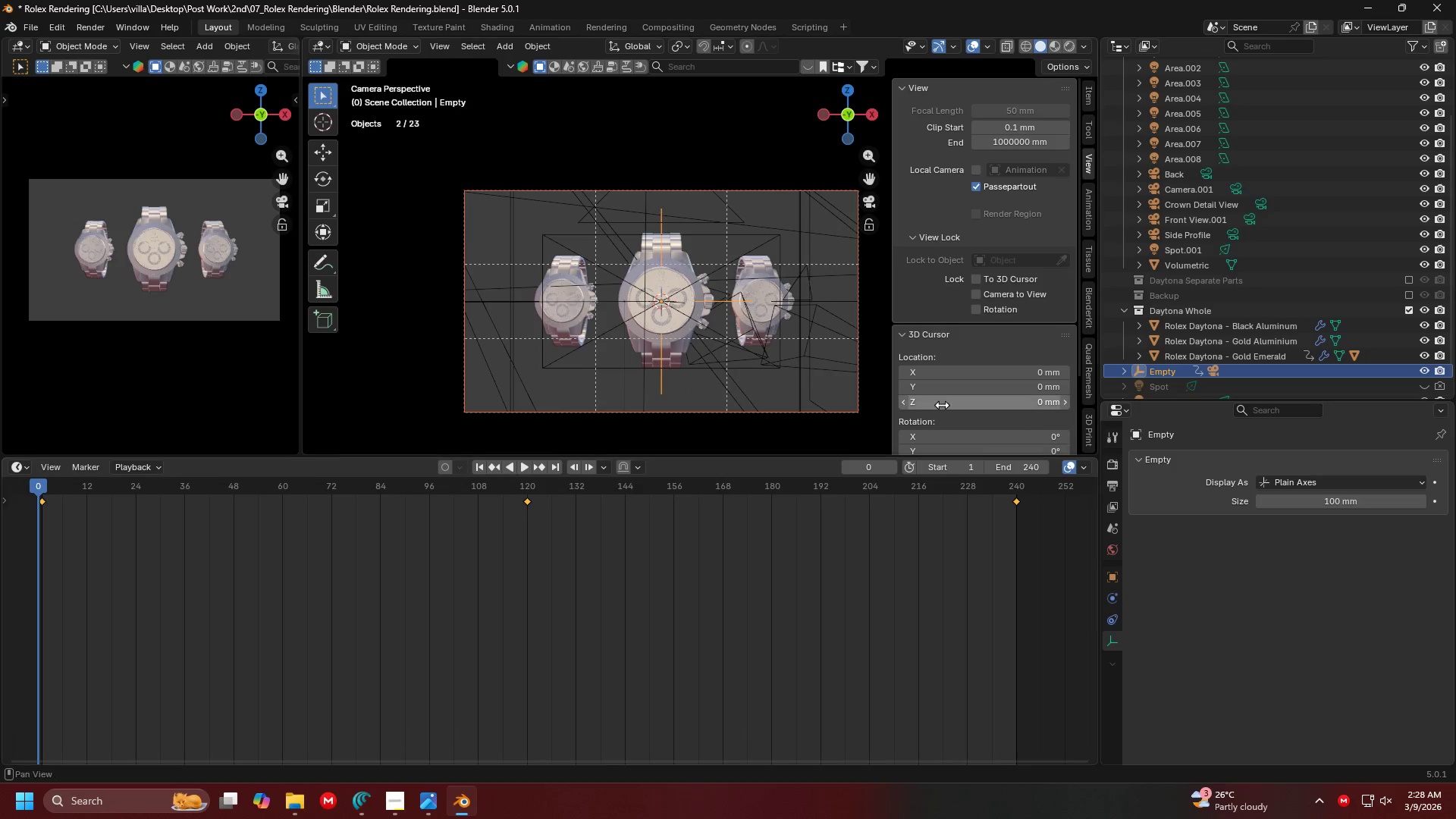 
key(Space)
 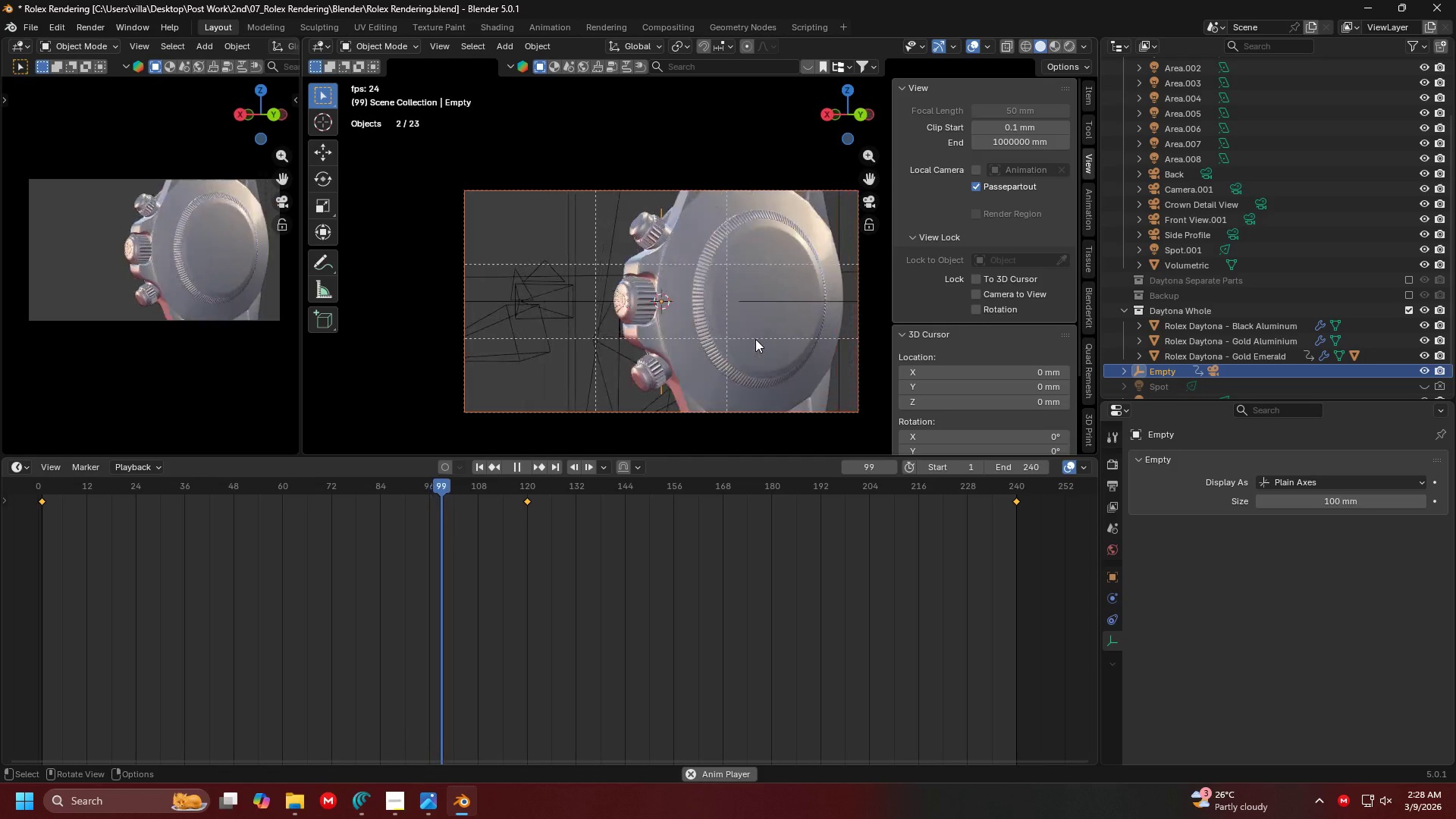 
wait(9.16)
 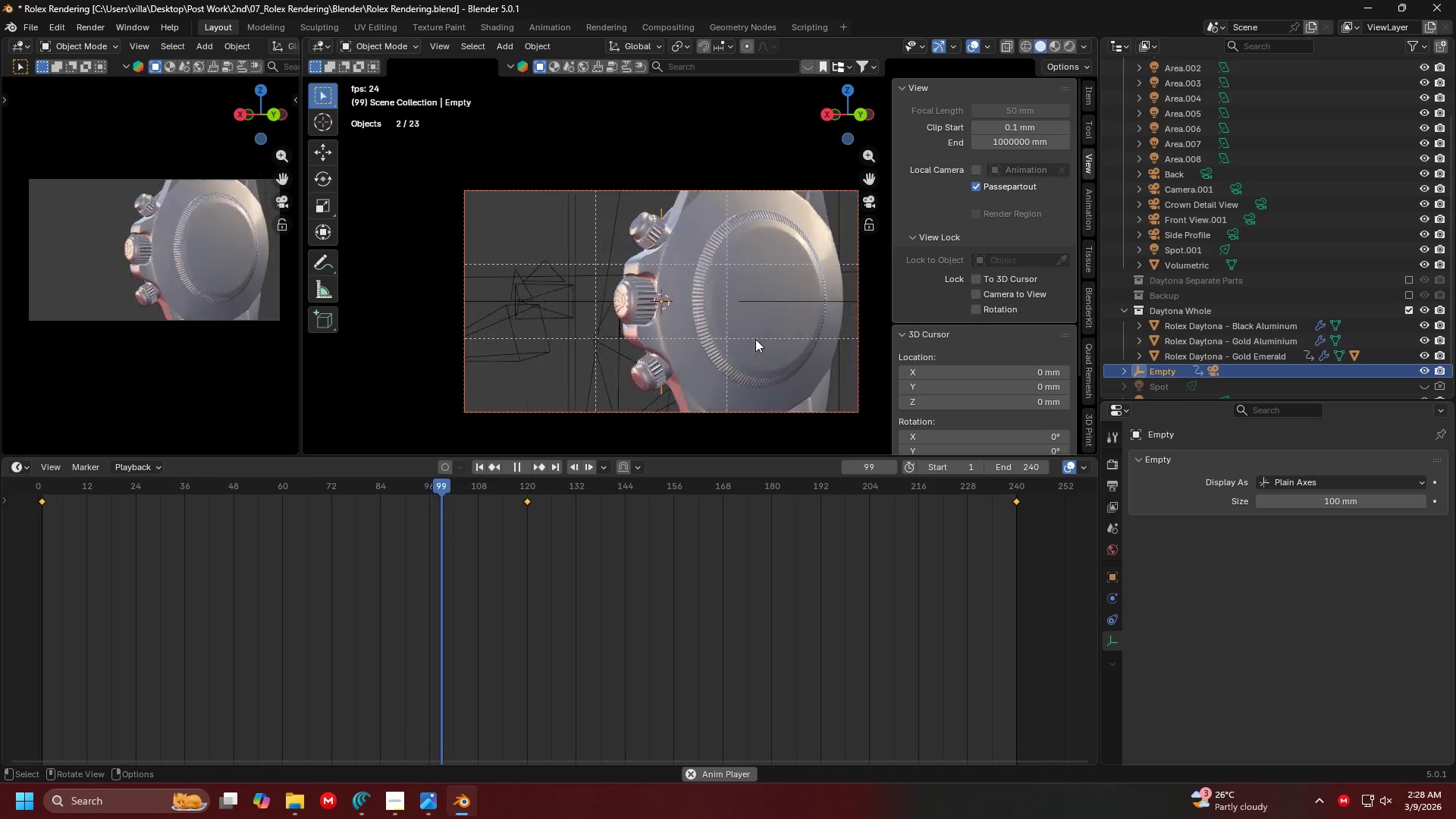 
left_click([1427, 325])
 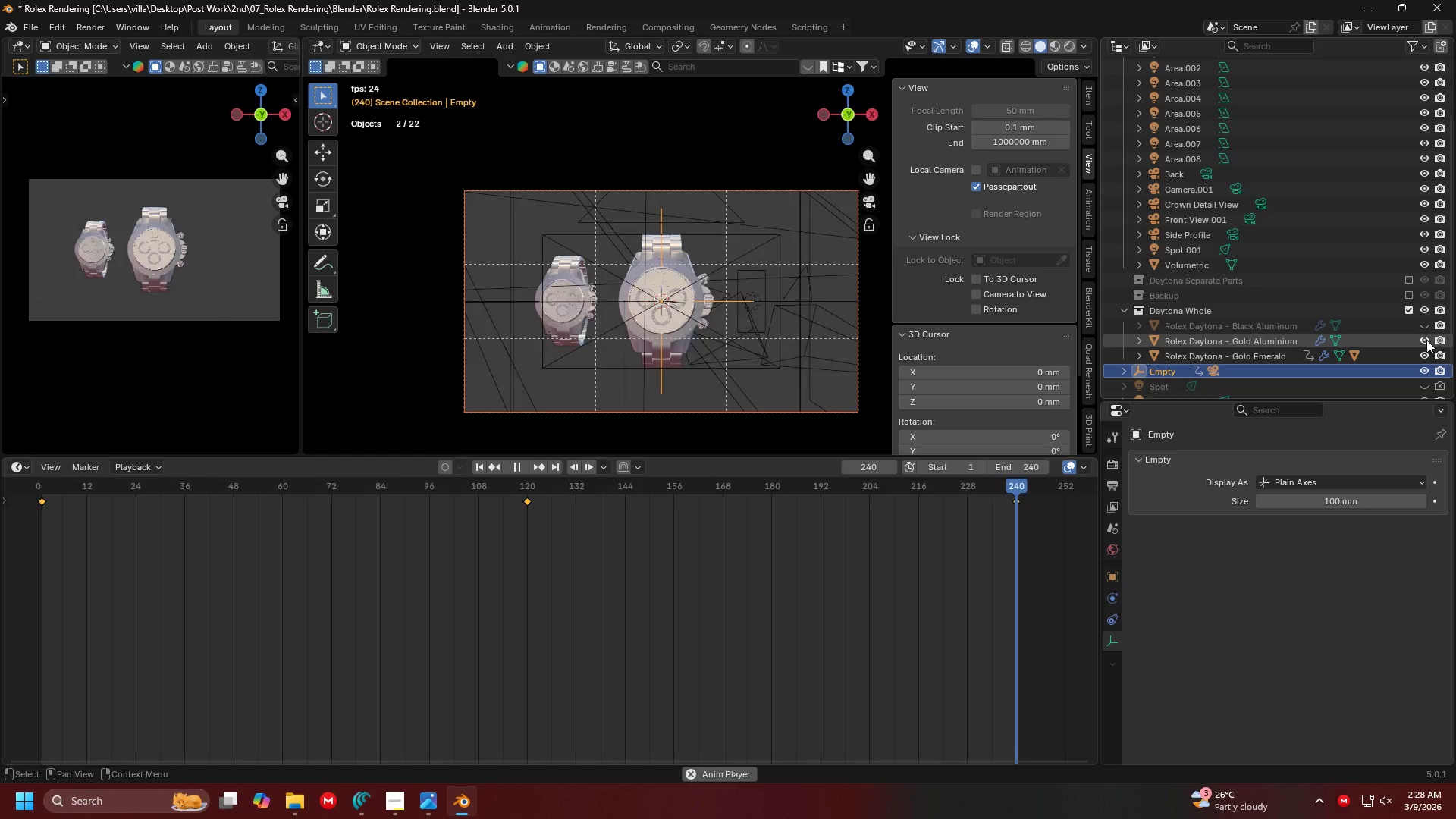 
left_click([1426, 340])
 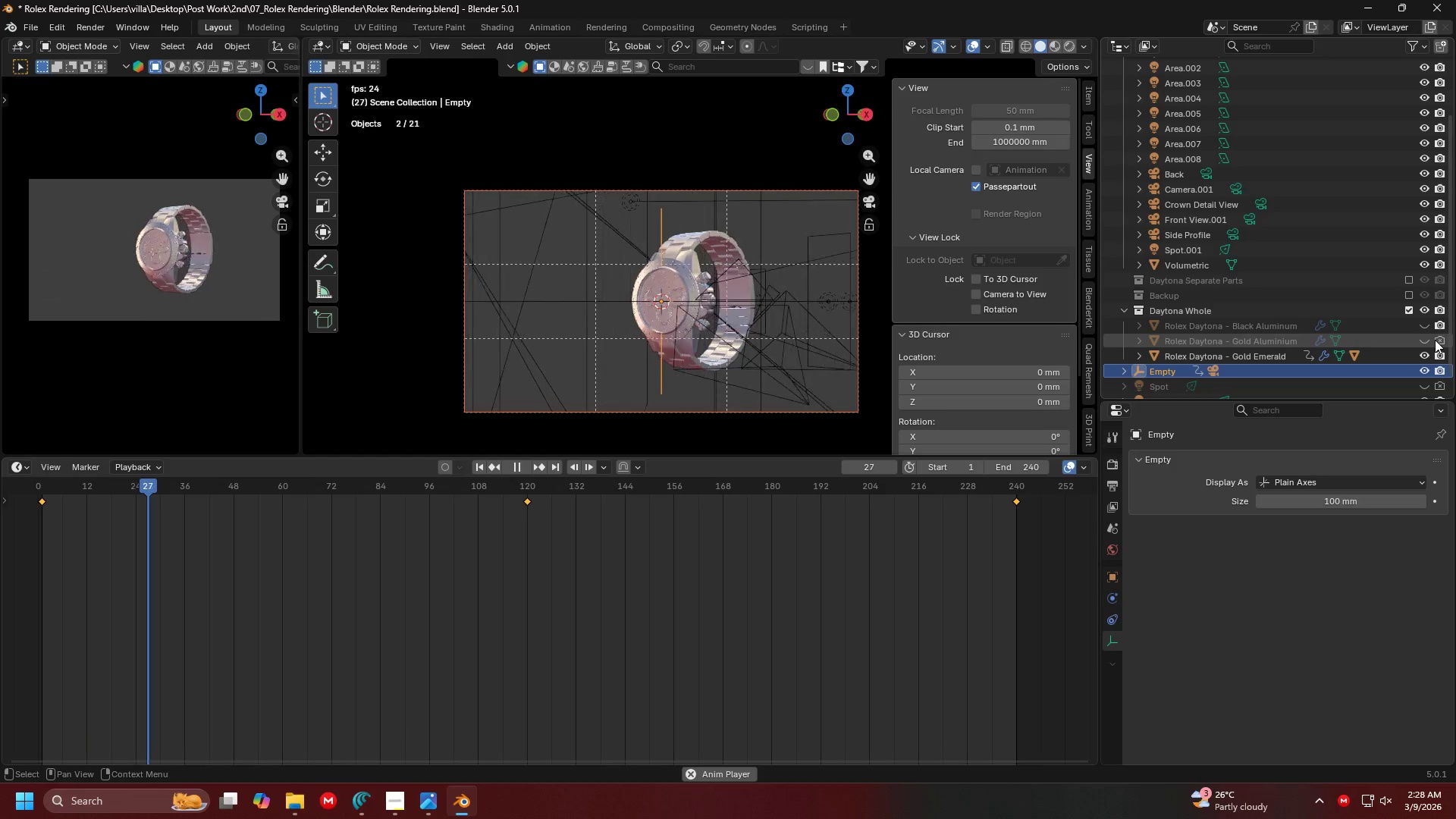 
double_click([1441, 327])
 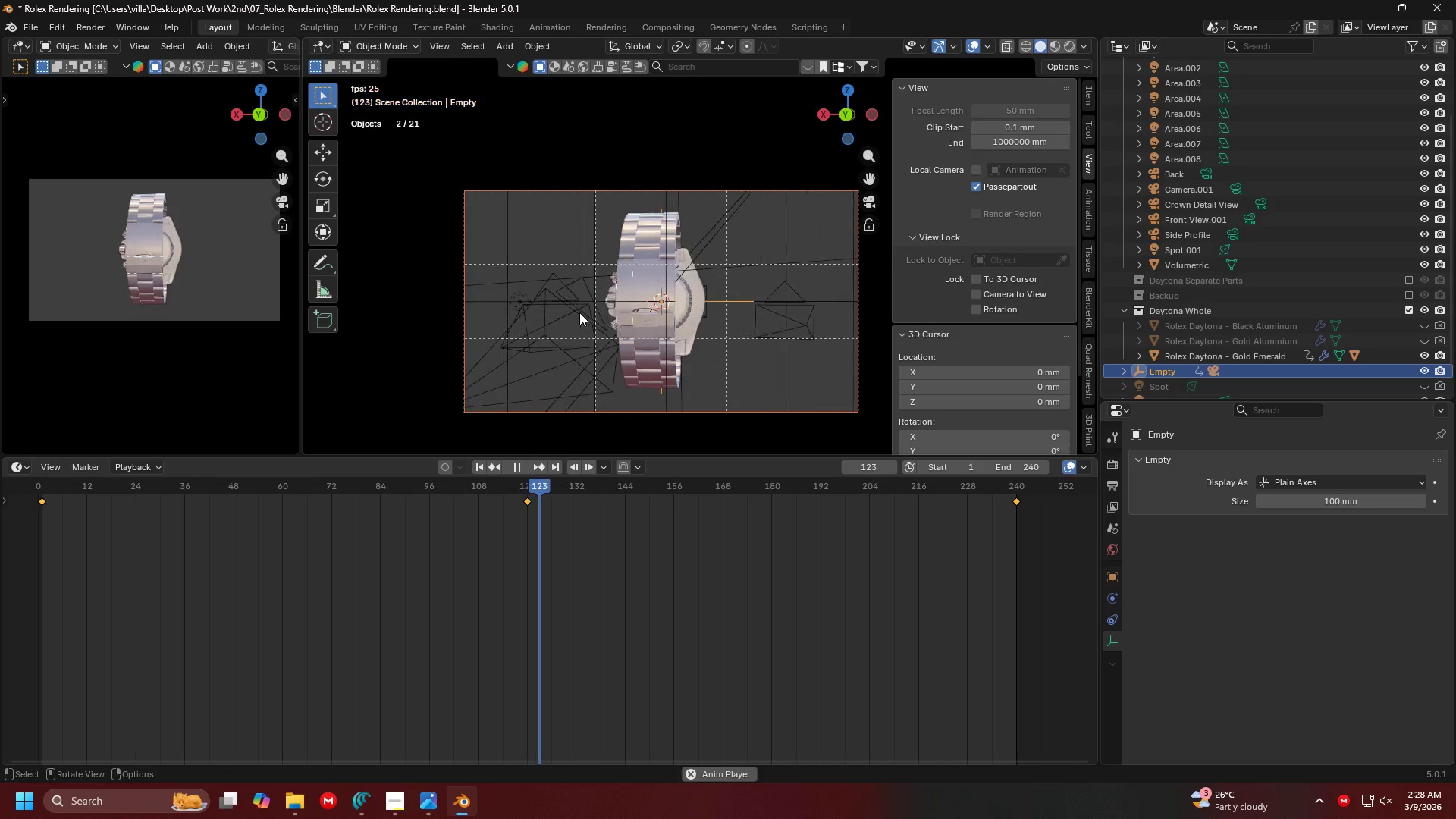 
left_click([204, 295])
 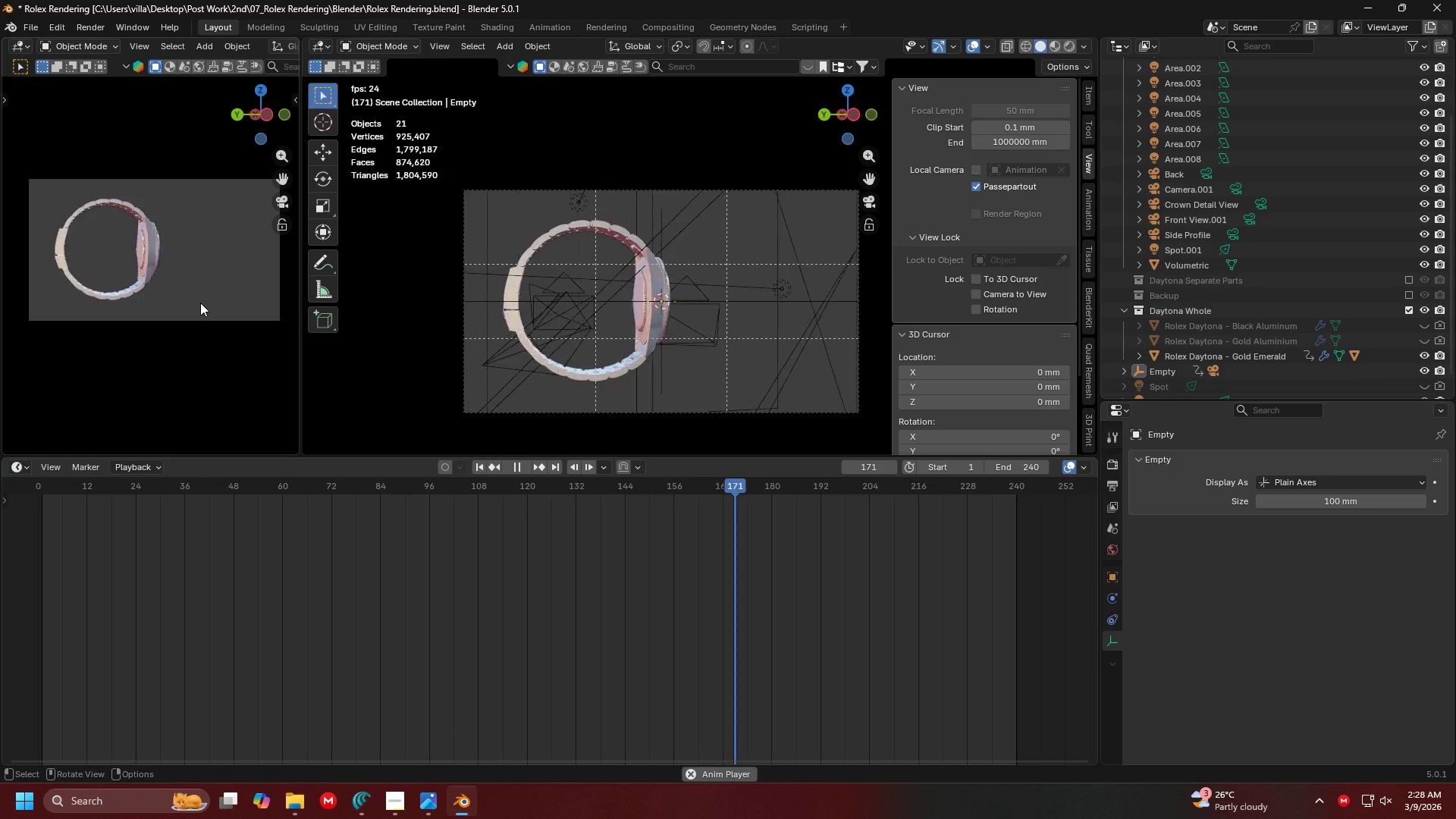 
key(Control+S)
 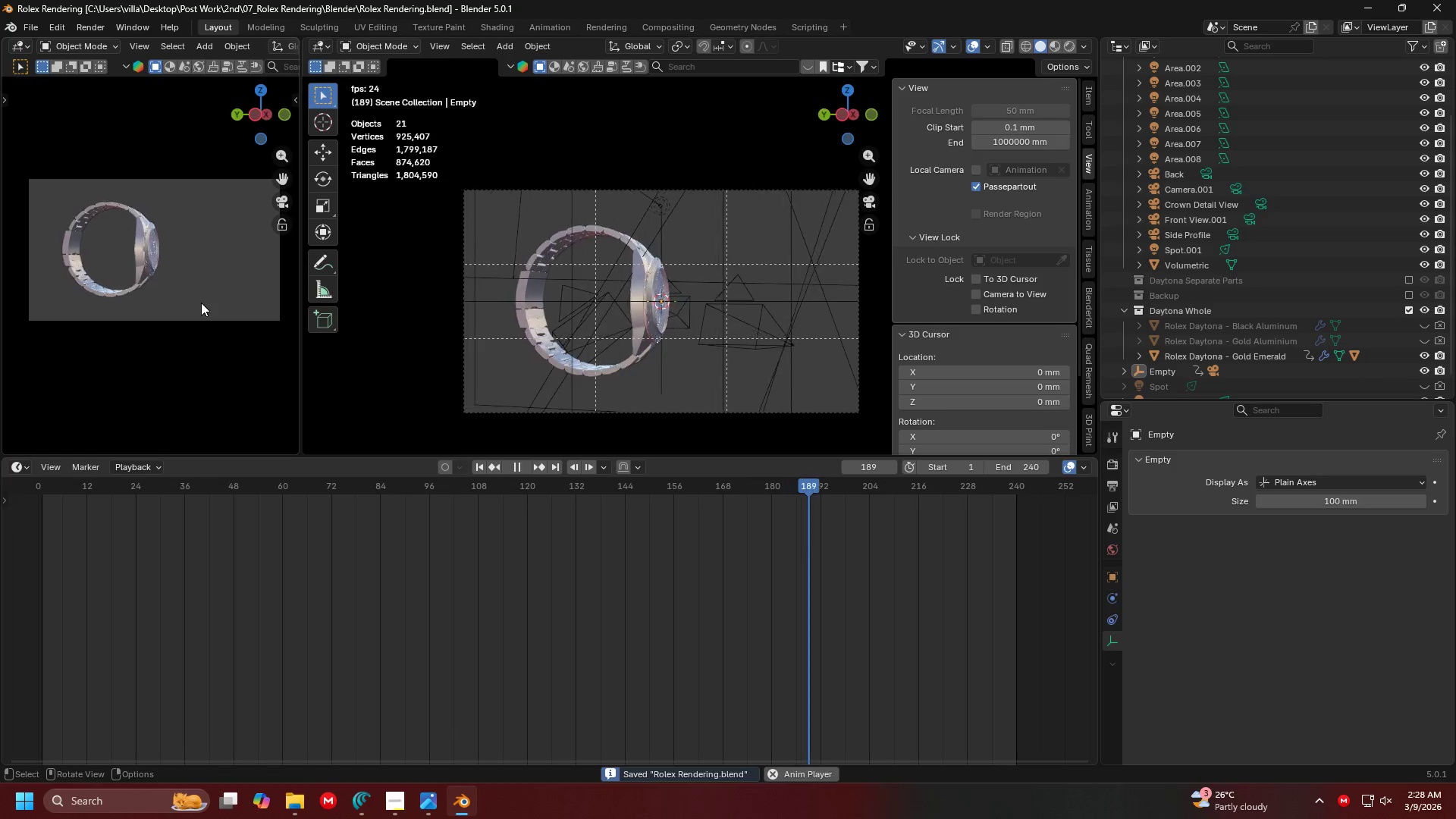 
hold_key(key=Z, duration=0.52)
 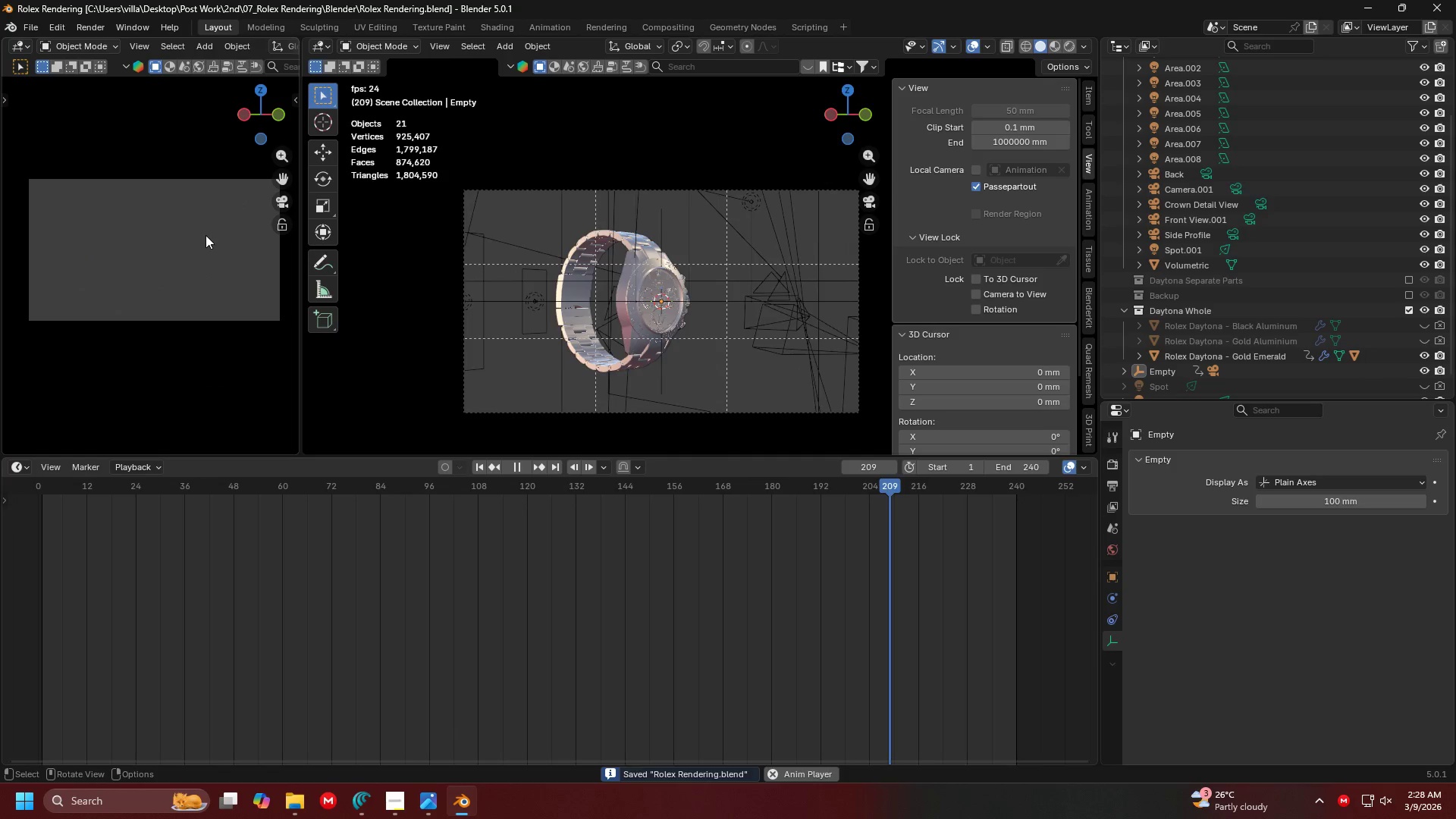 
left_click([206, 235])
 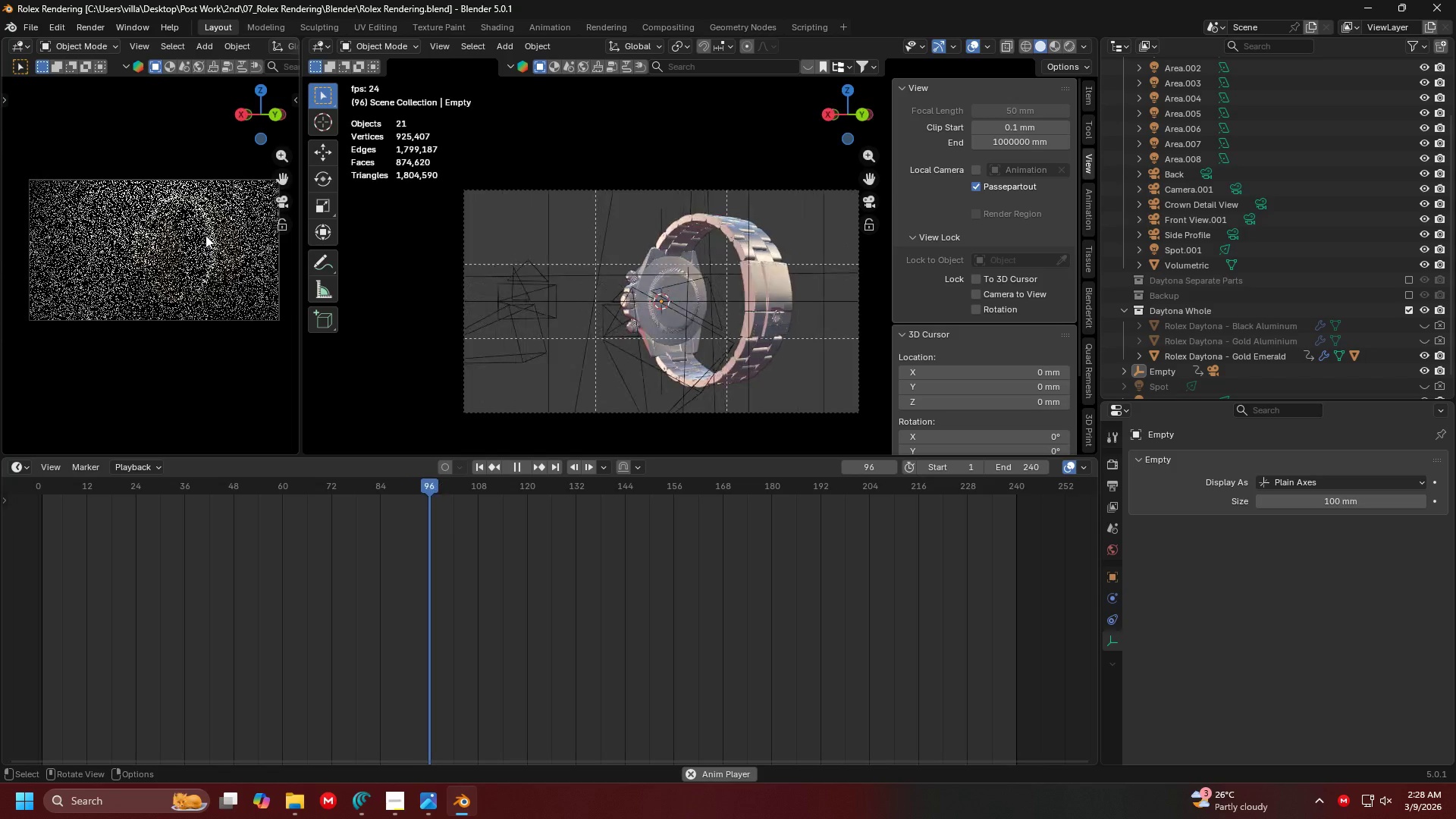 
wait(10.88)
 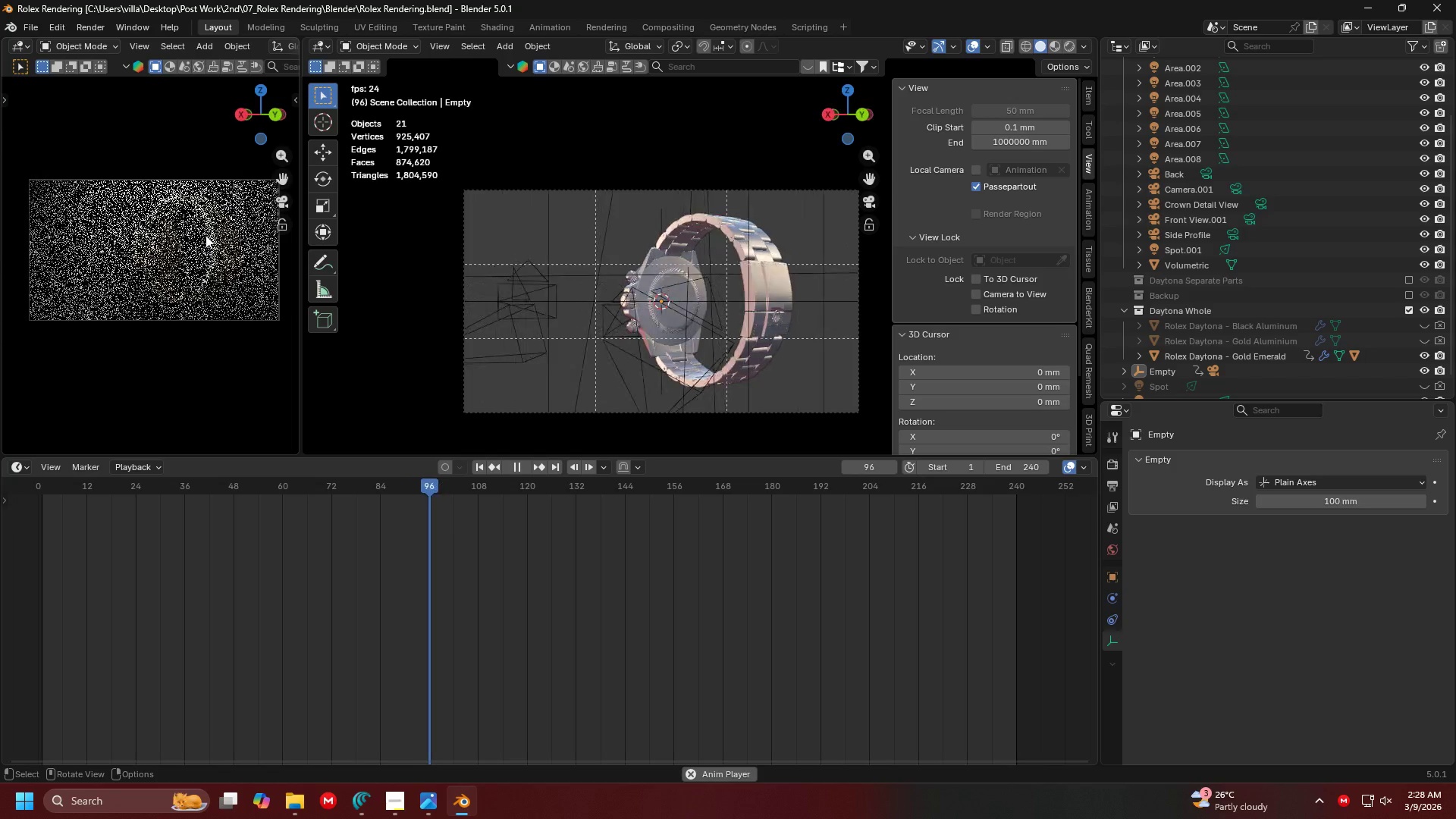 
left_click([1425, 268])
 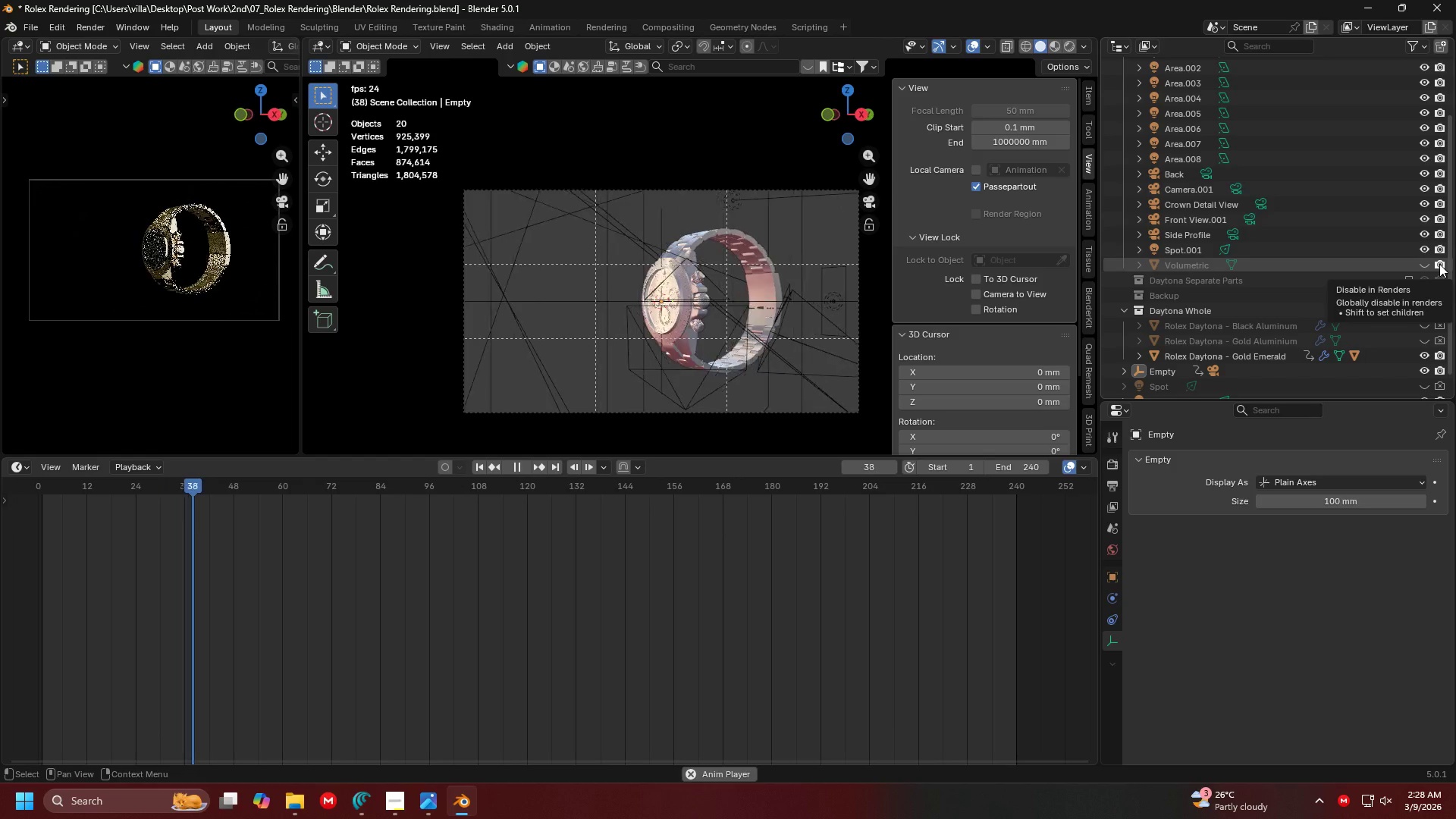 
left_click([1426, 265])
 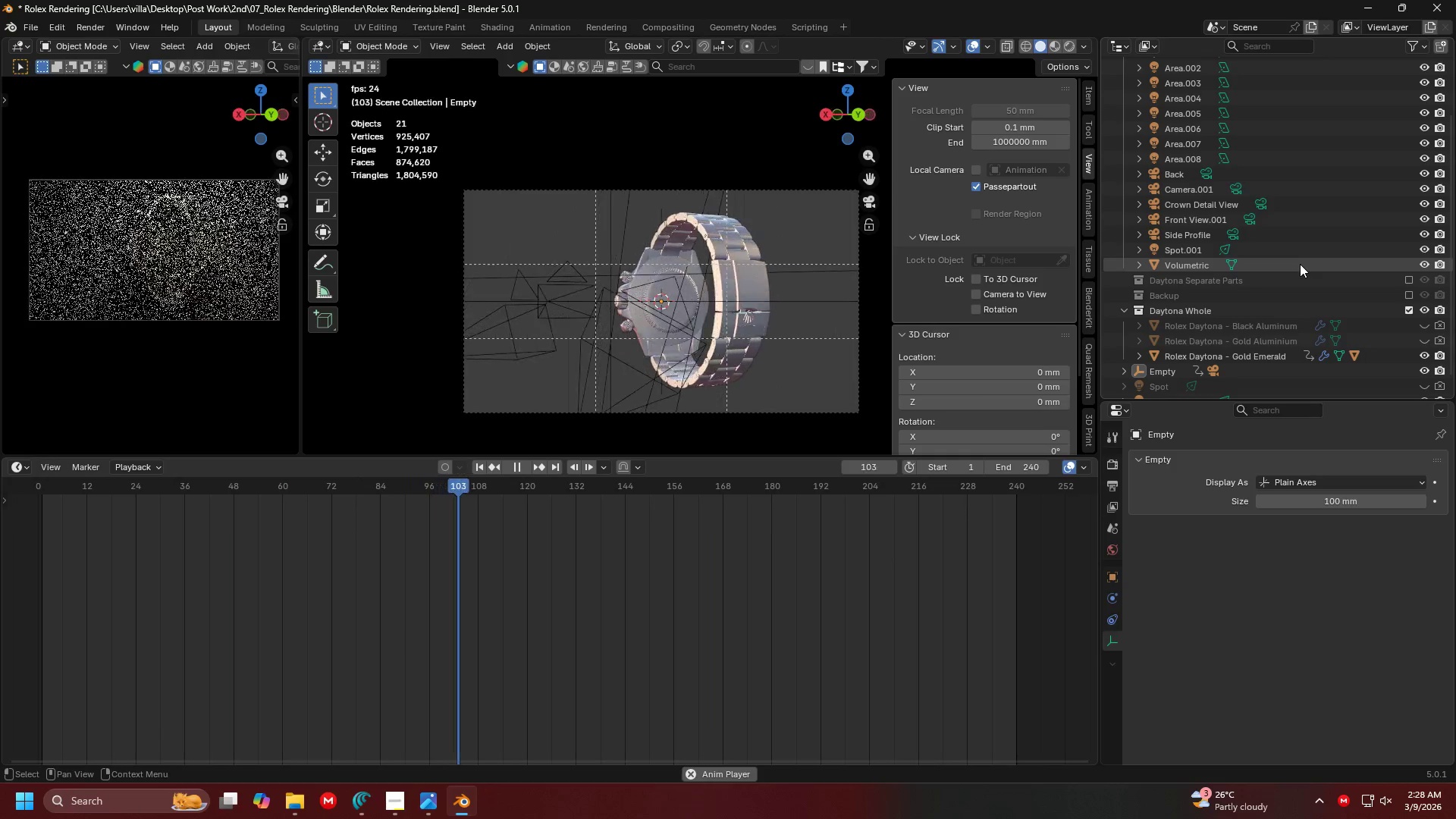 
left_click([1300, 264])
 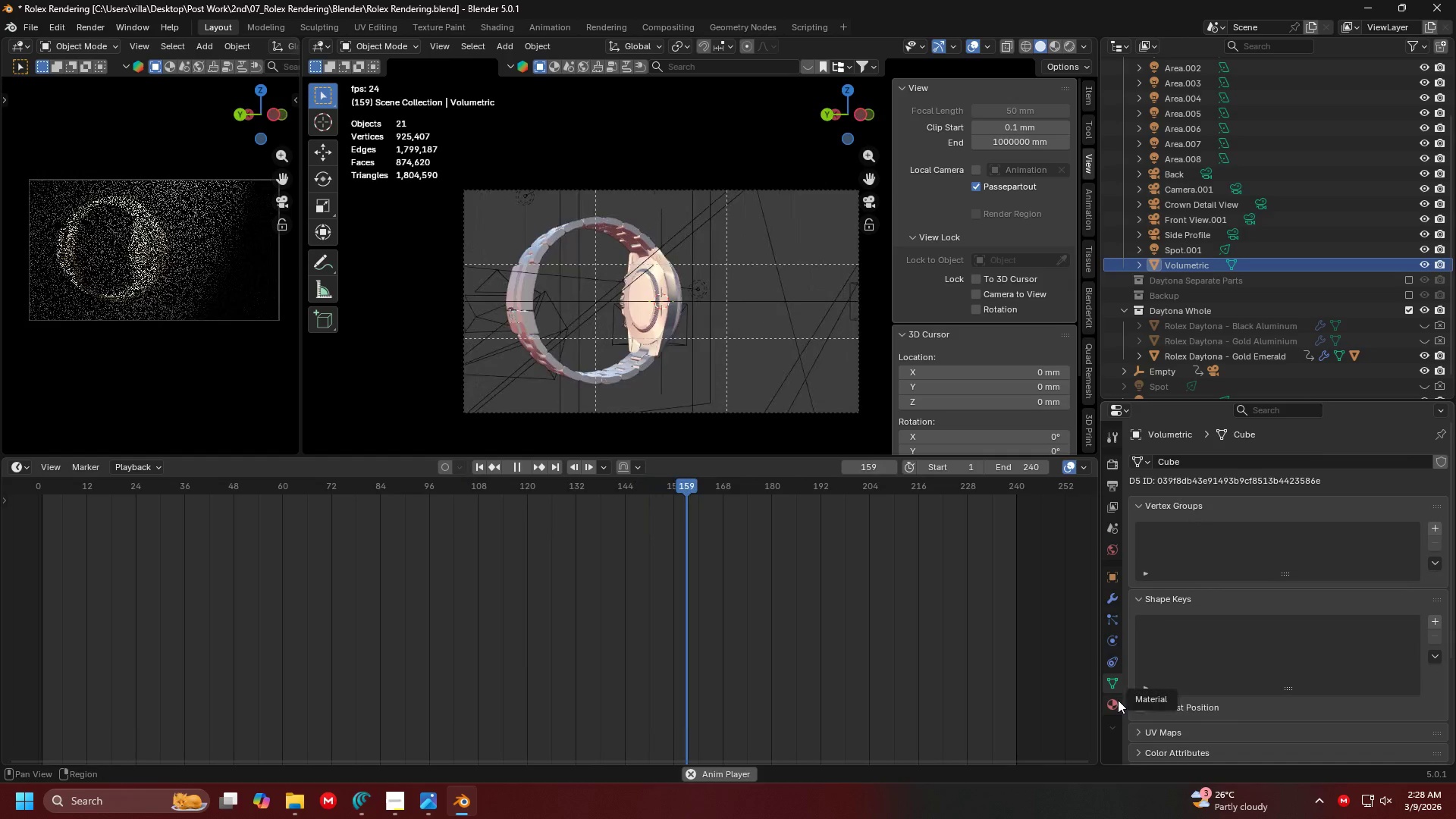 
left_click([1118, 700])
 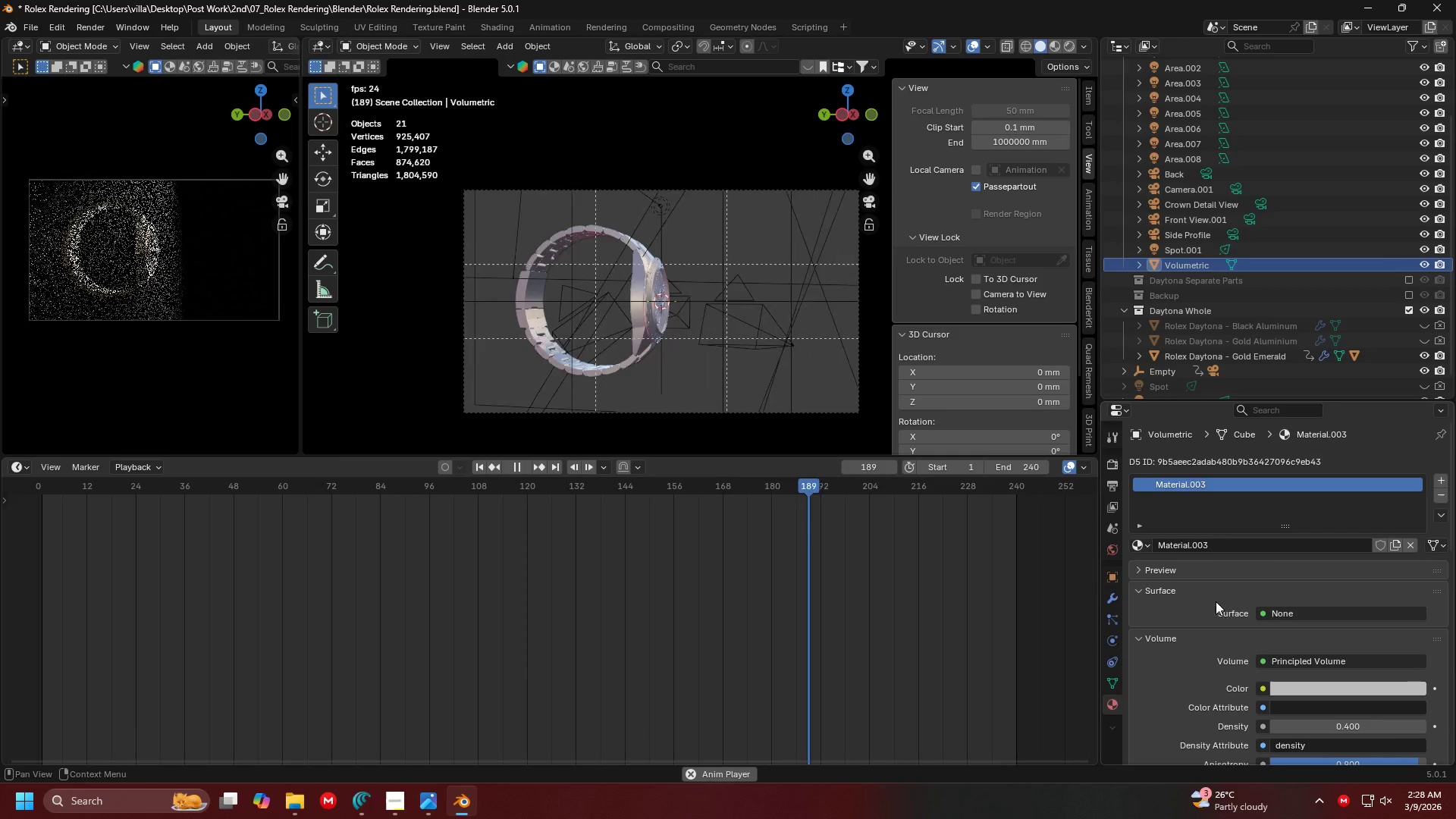 
scroll: coordinate [1269, 634], scroll_direction: down, amount: 2.0
 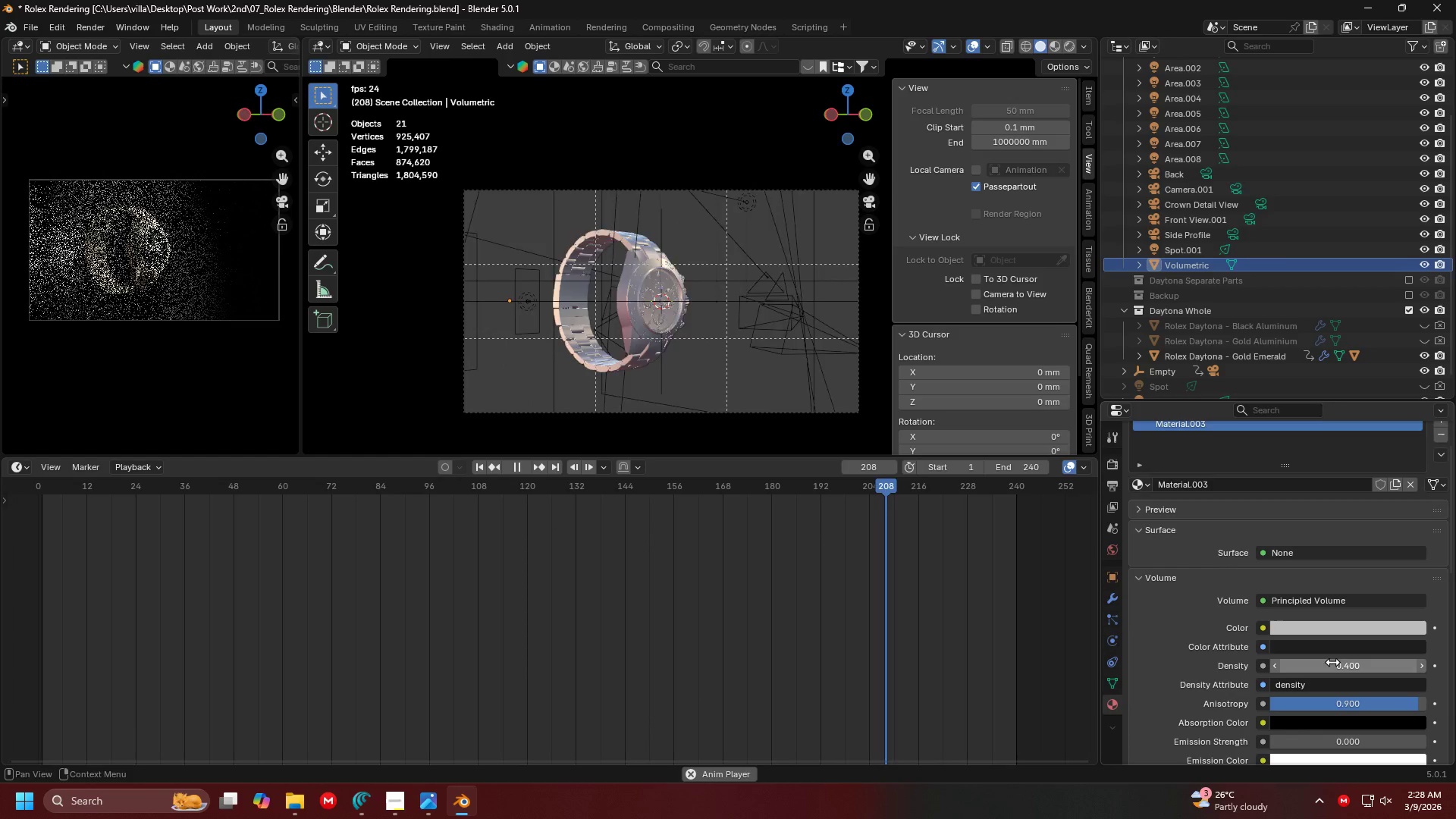 
left_click([1336, 664])
 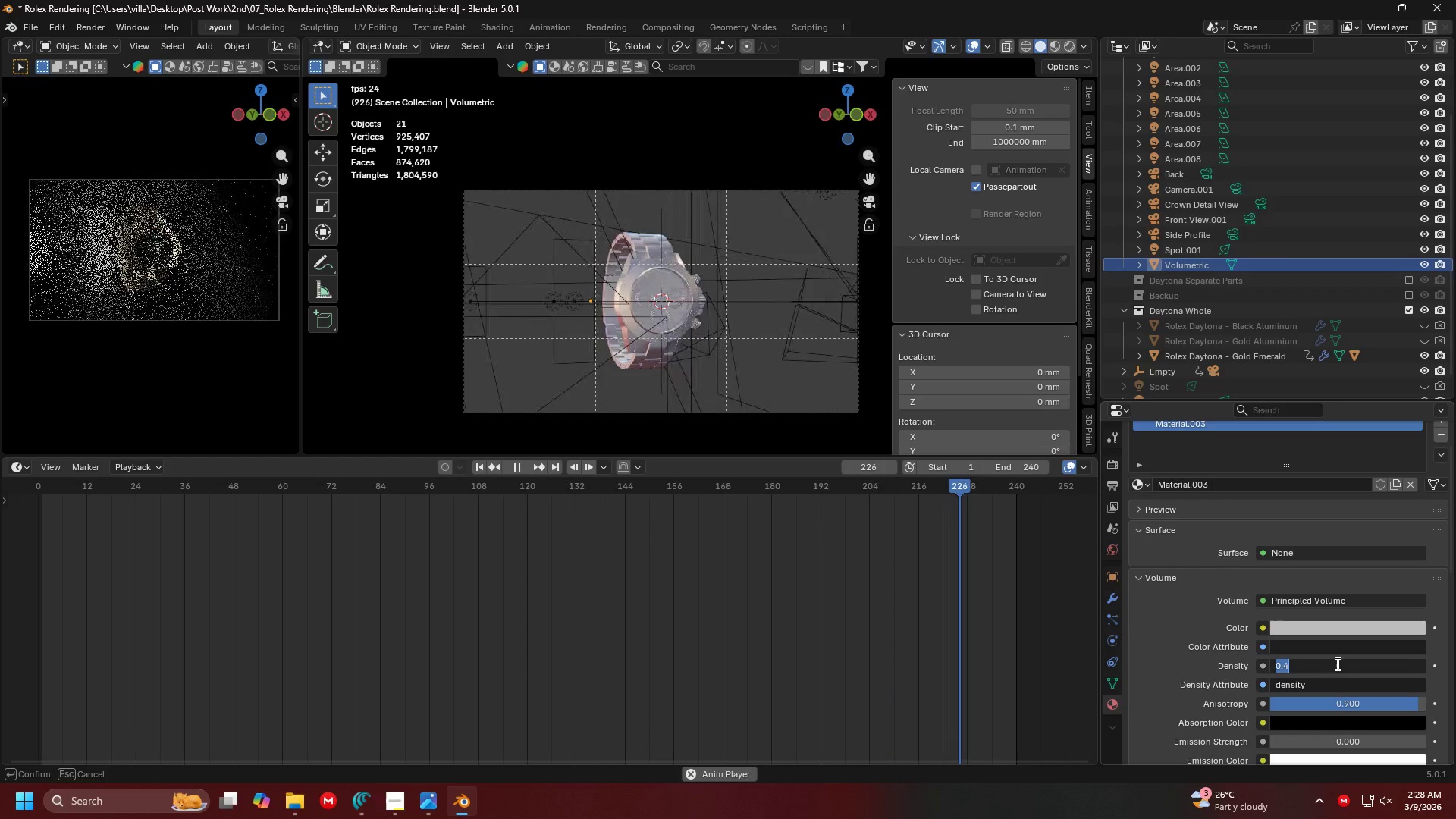 
key(Period)
 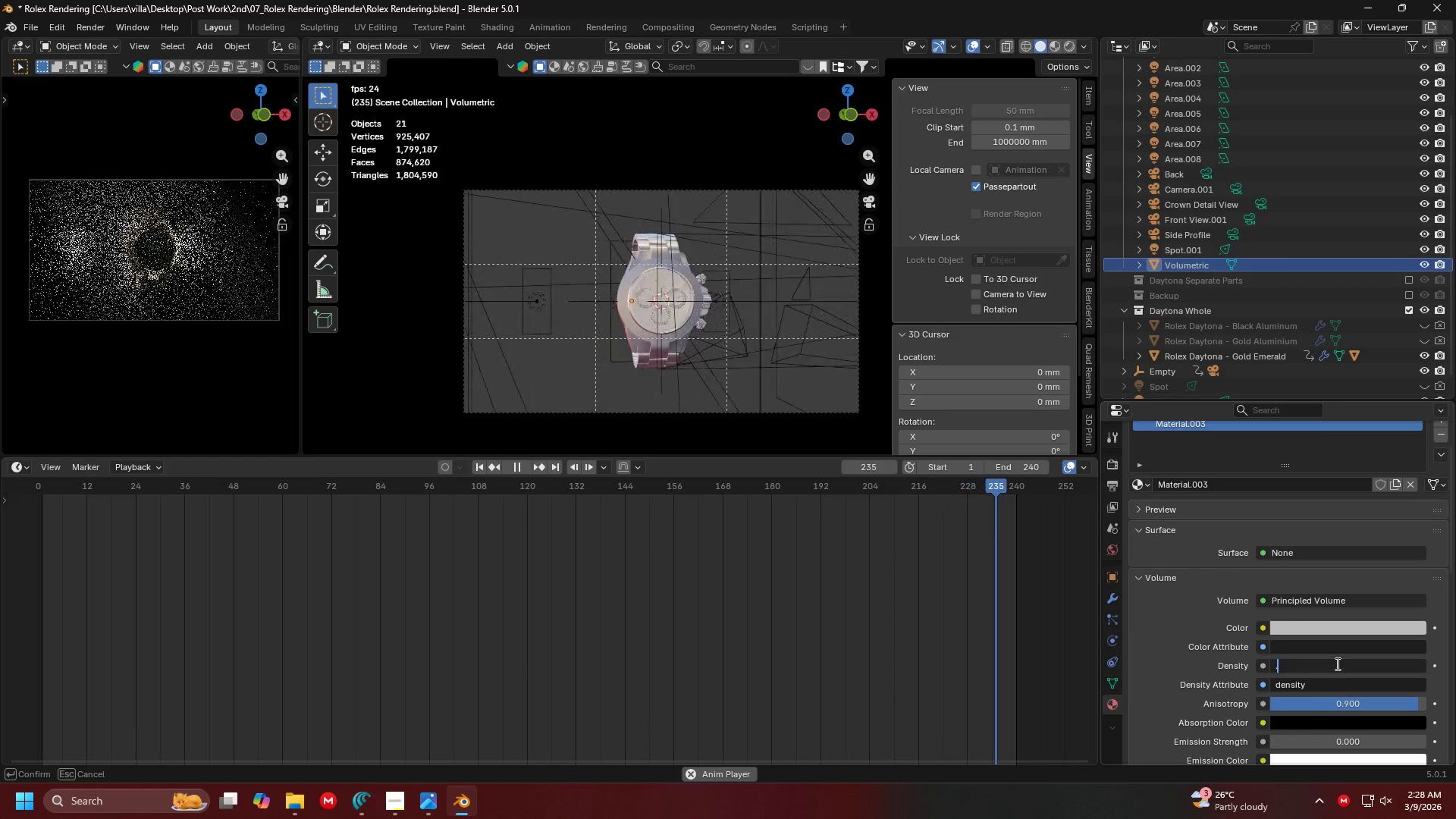 
key(1)
 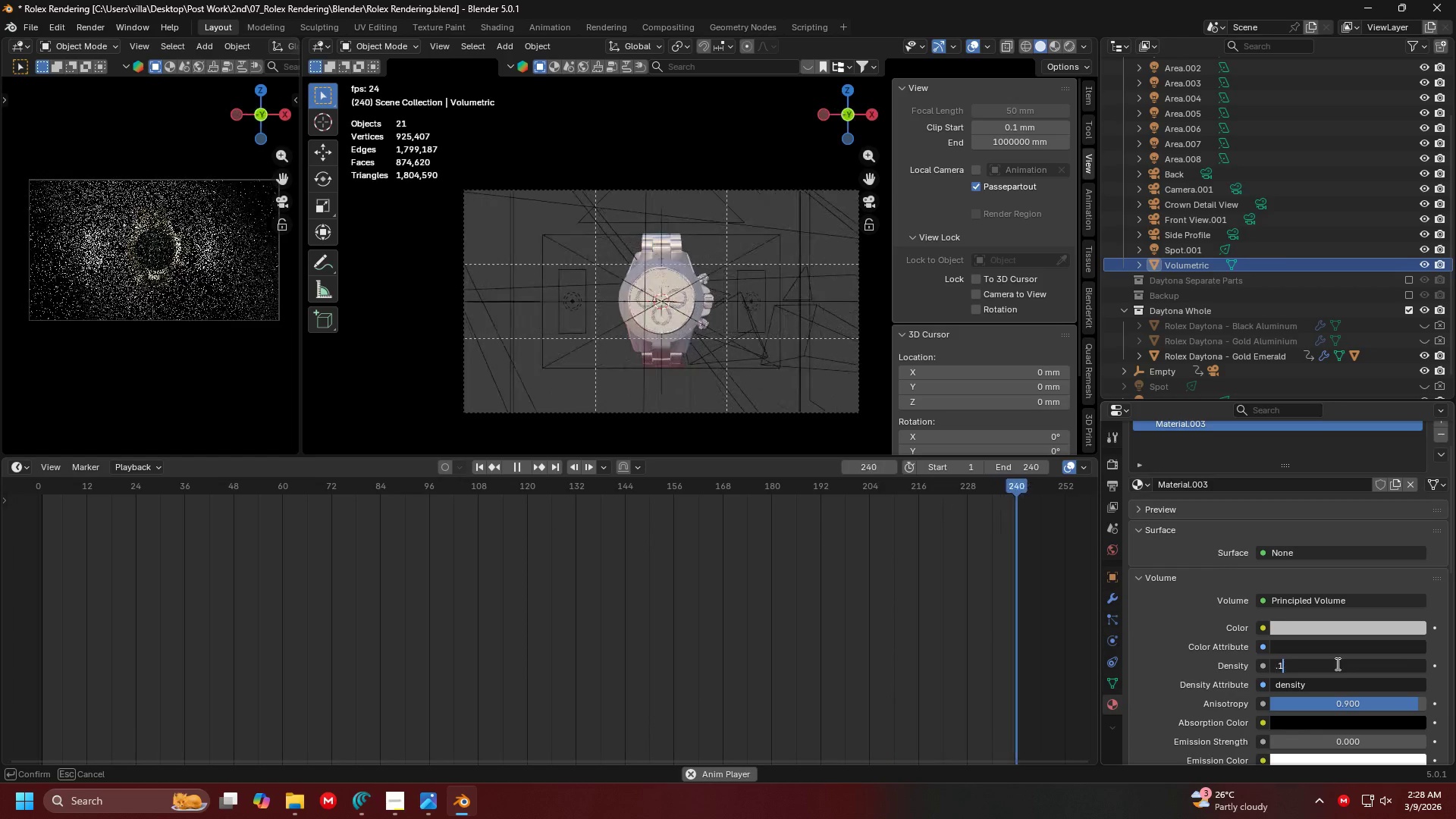 
key(Enter)
 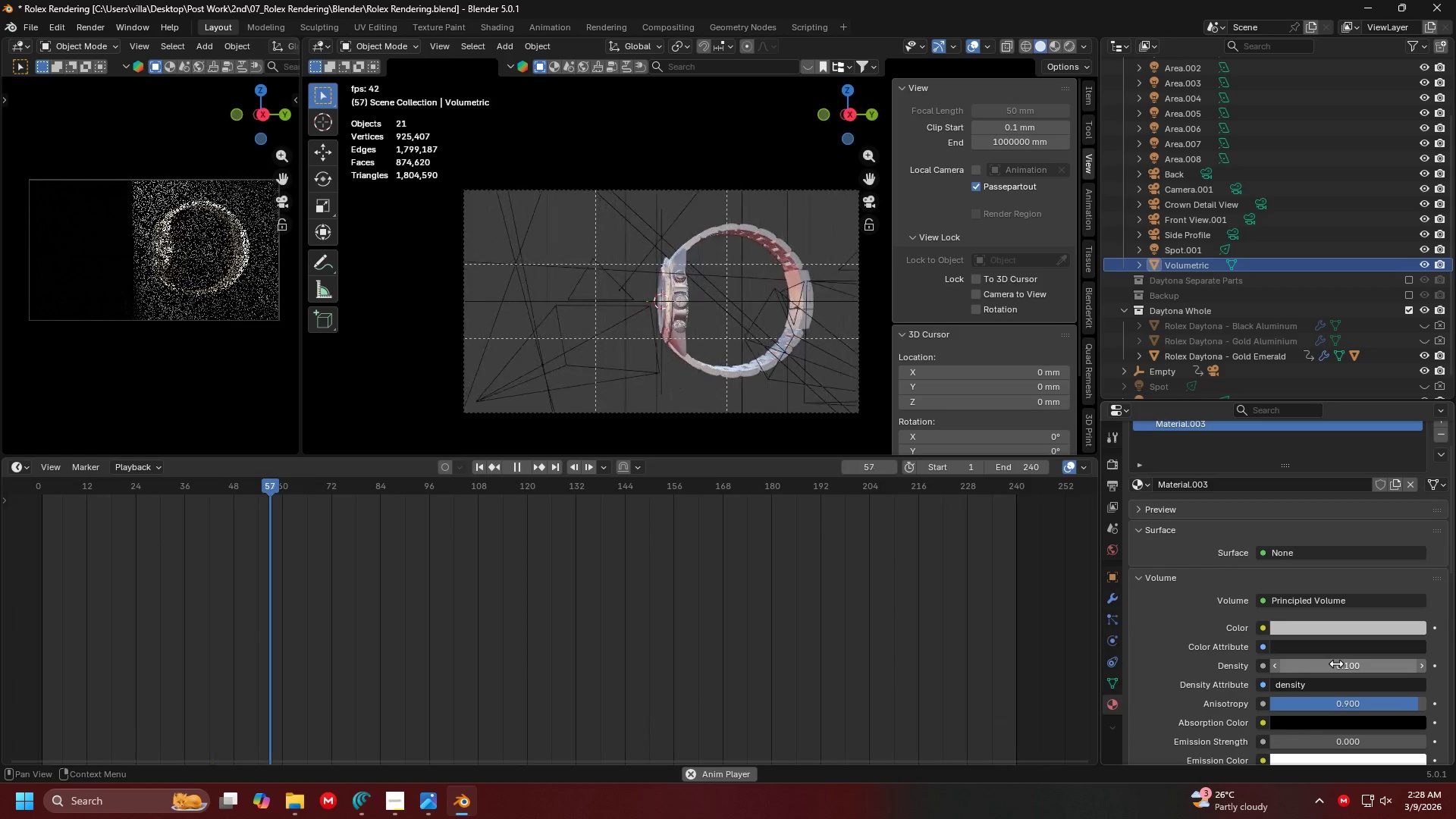 
left_click([1336, 664])
 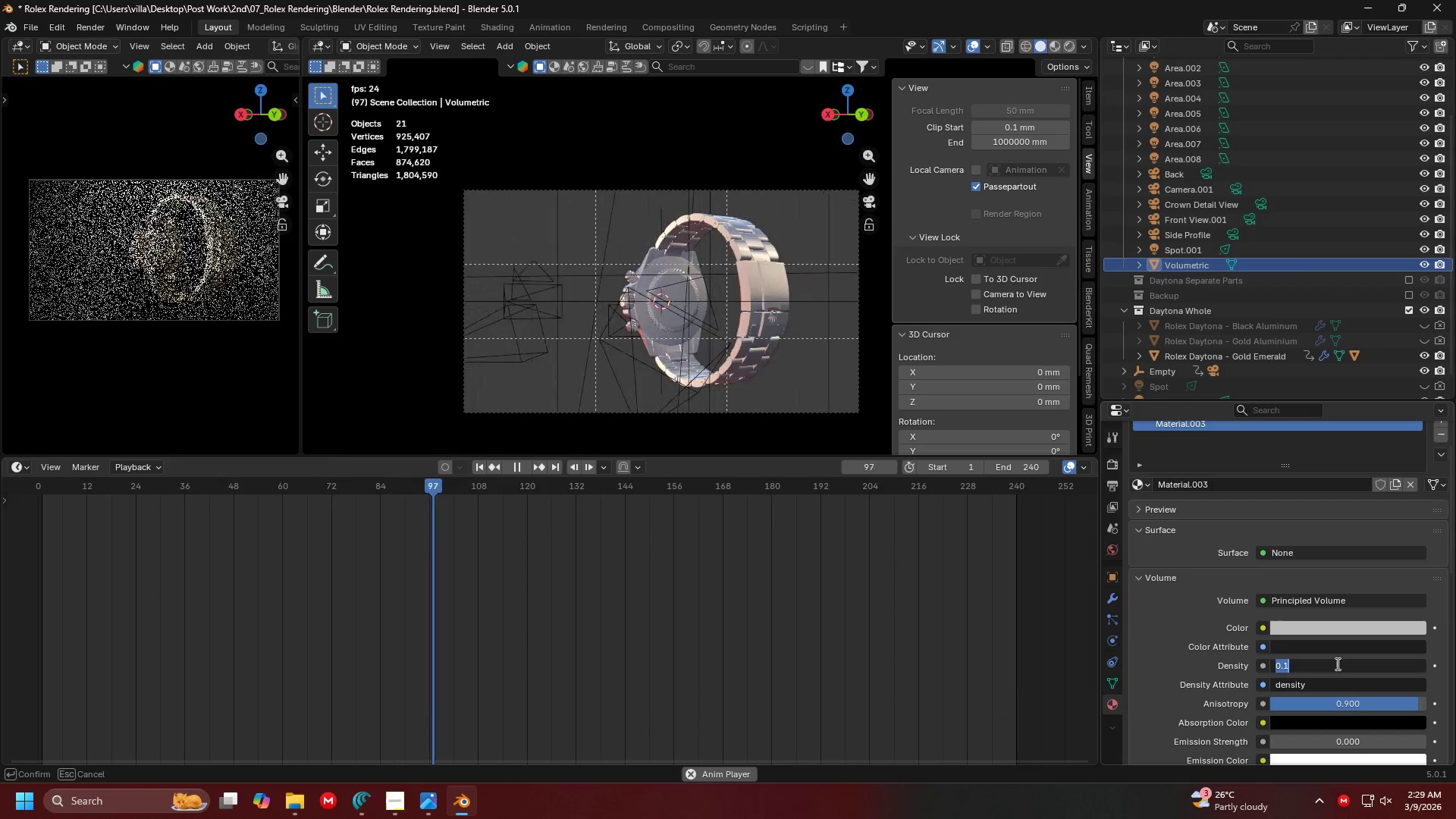 
type(.05)
 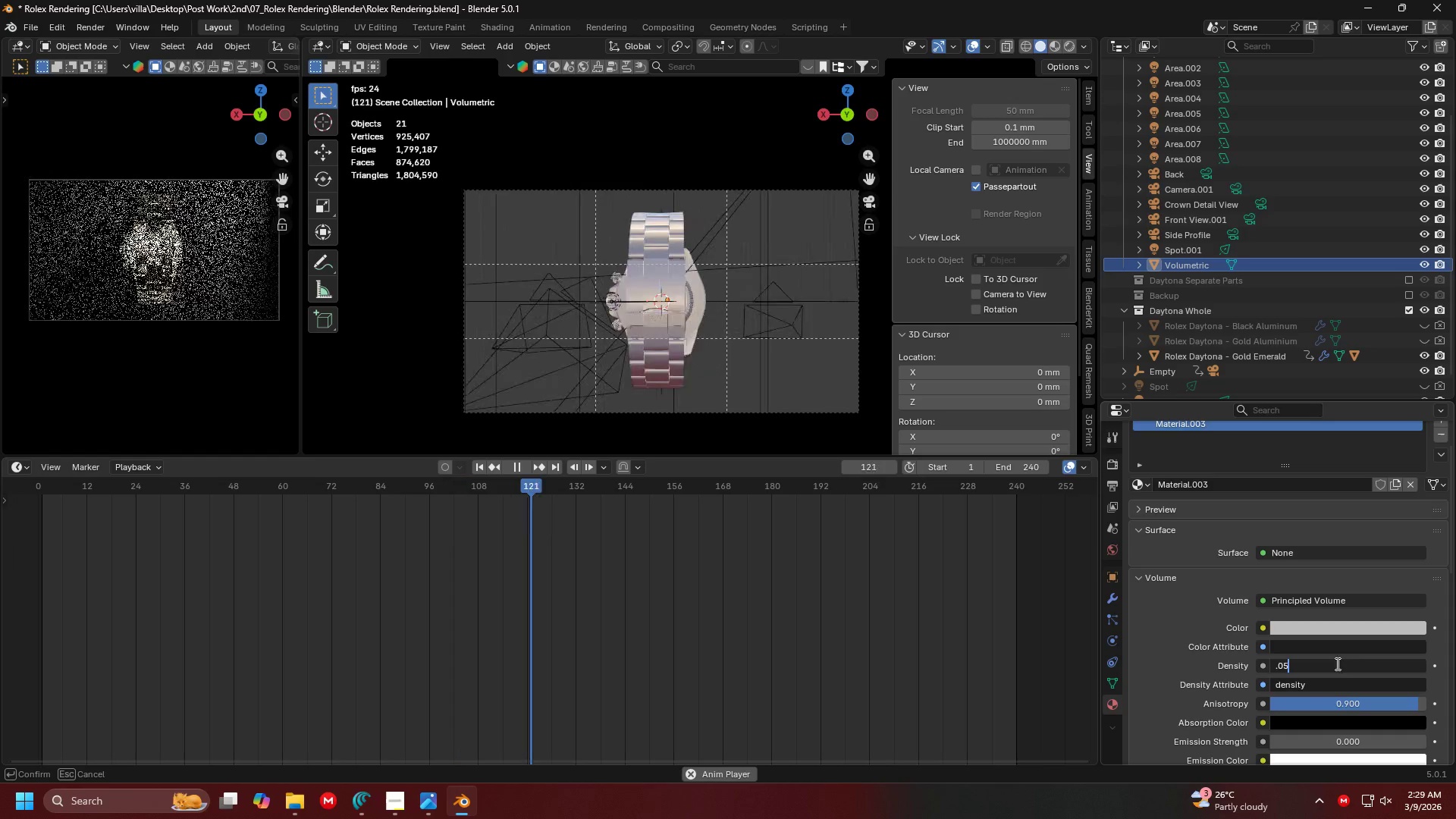 
key(Enter)
 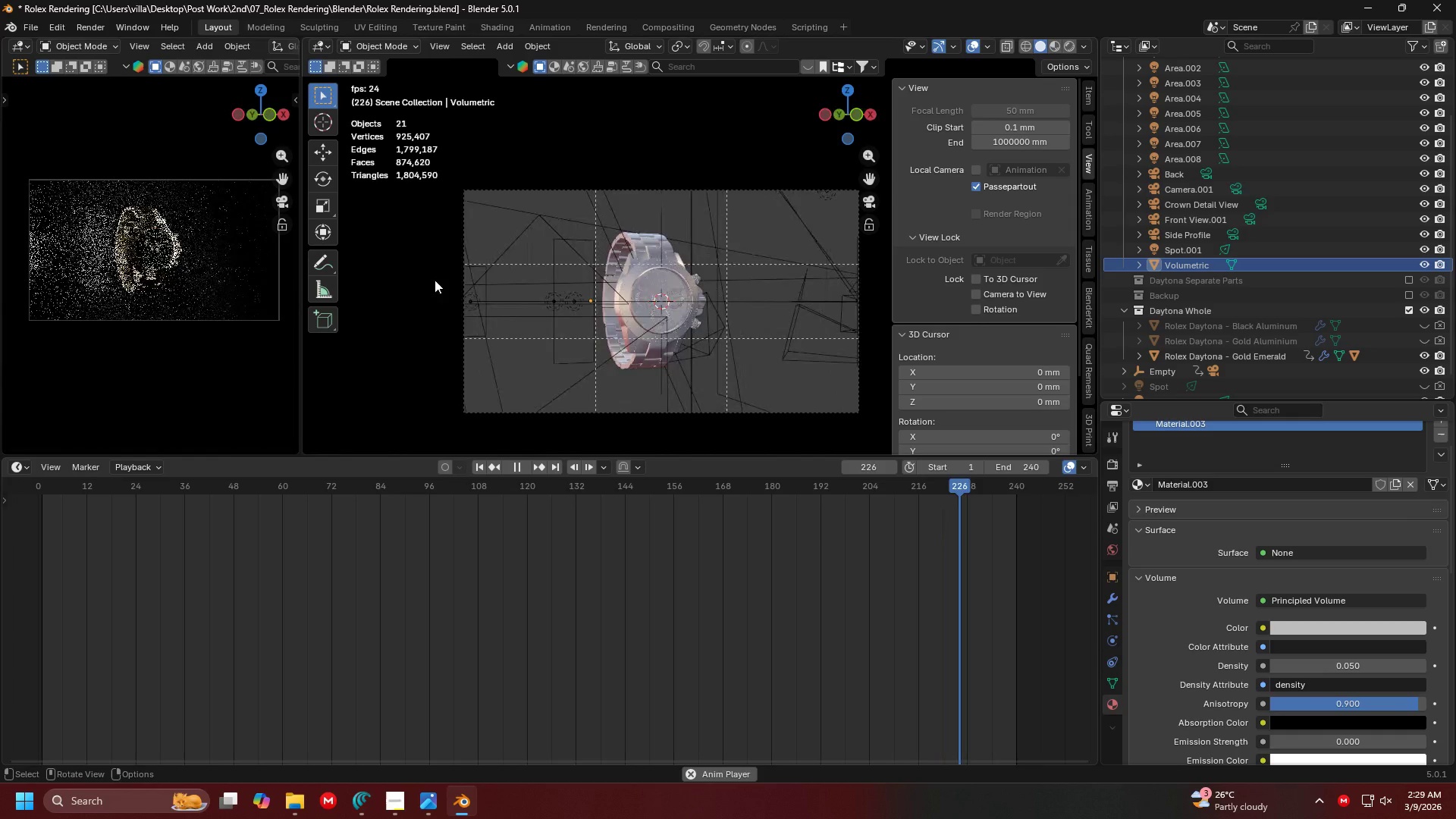 
wait(5.88)
 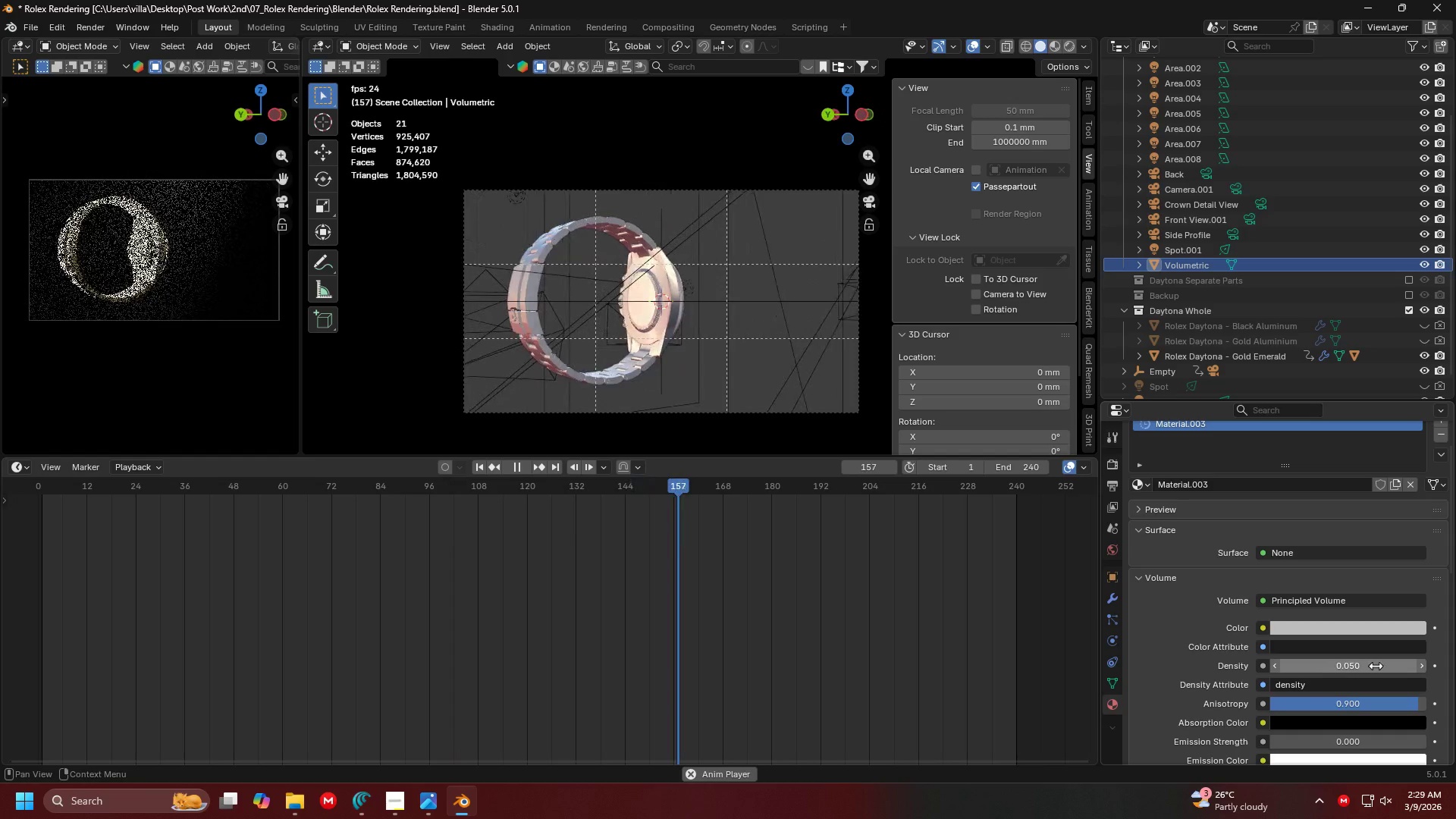 
key(Space)
 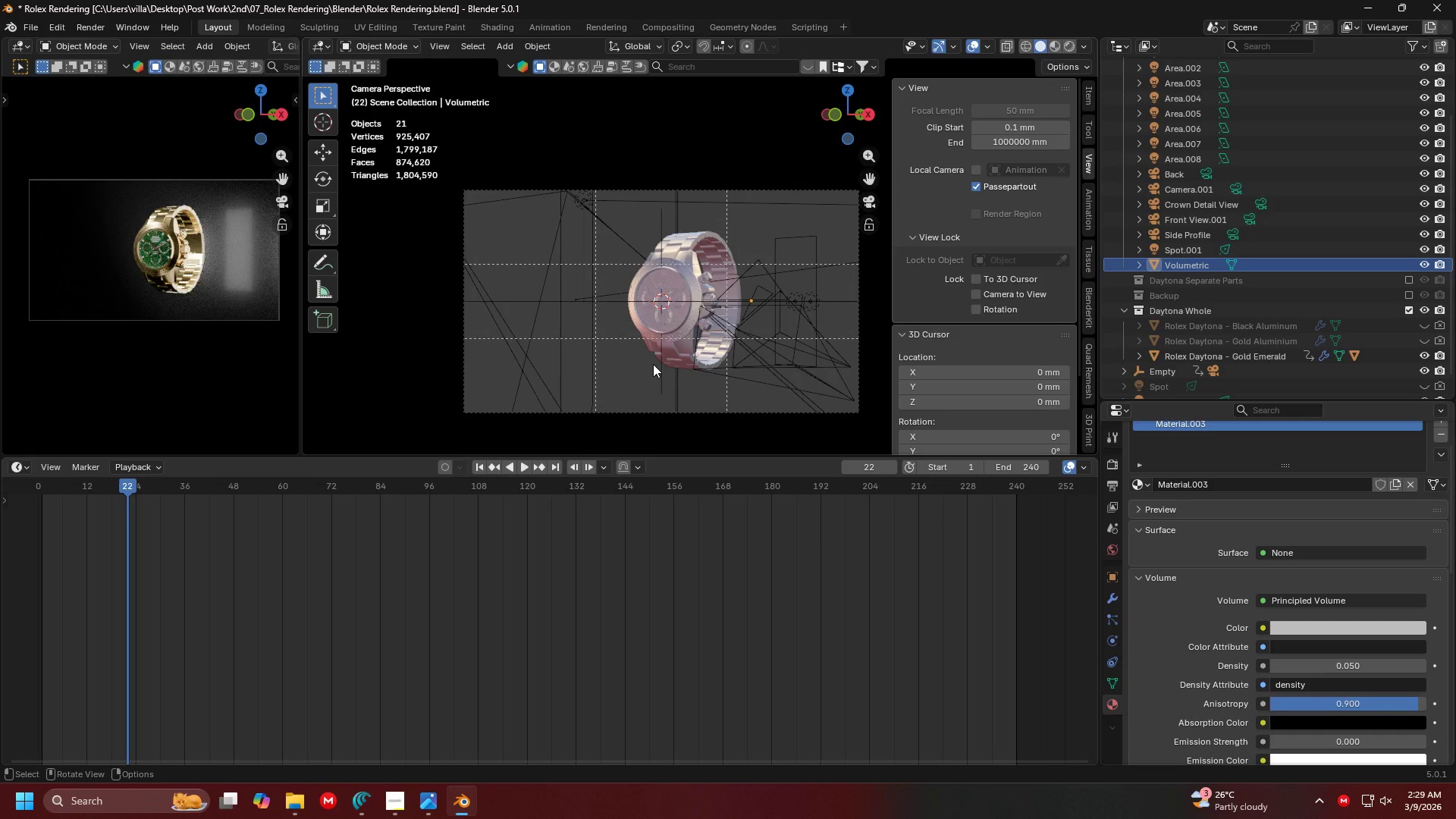 
key(Control+Z)
 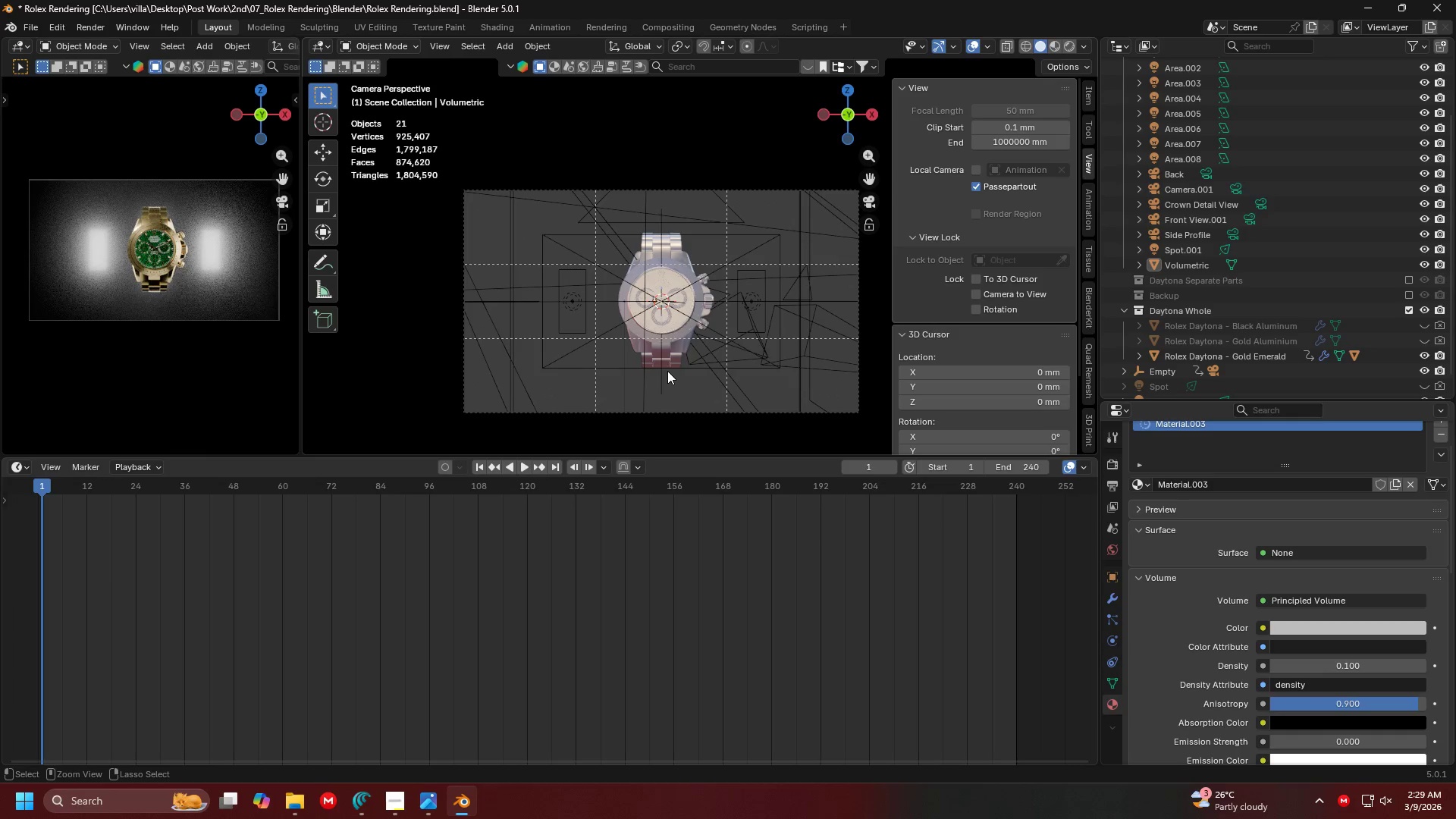 
key(Control+Z)
 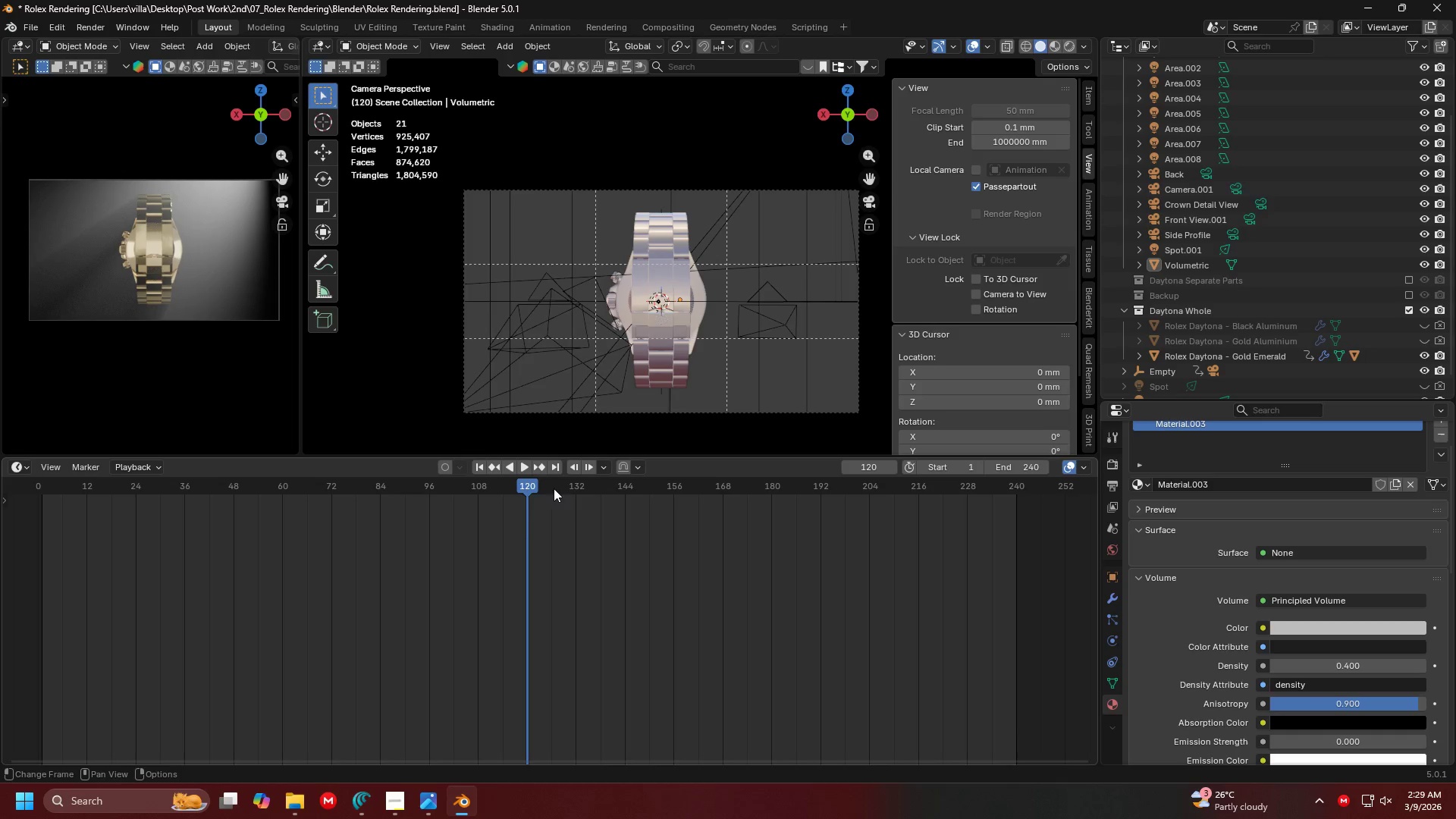 
key(Control+Shift+Z)
 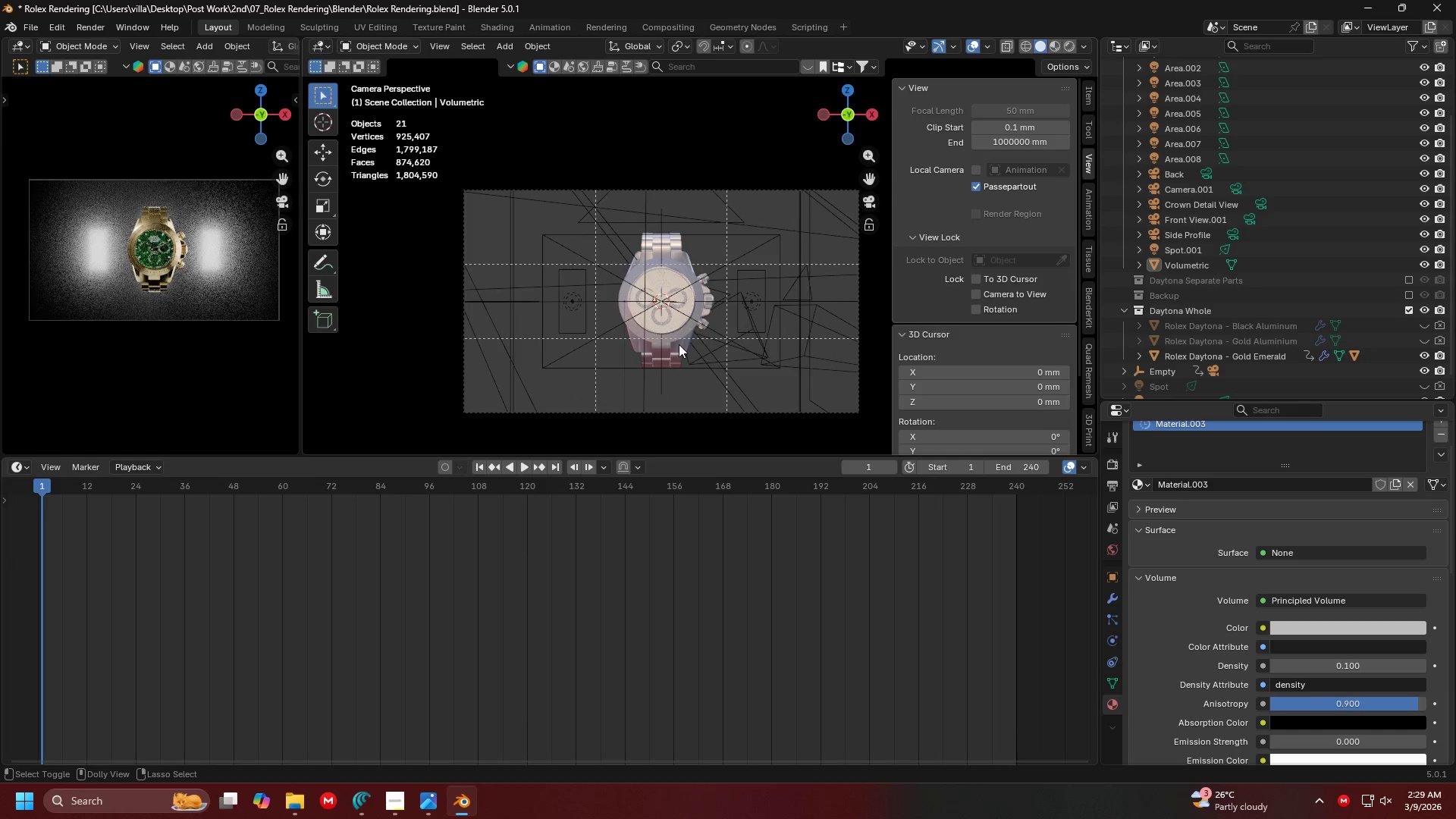 
key(Control+Shift+Z)
 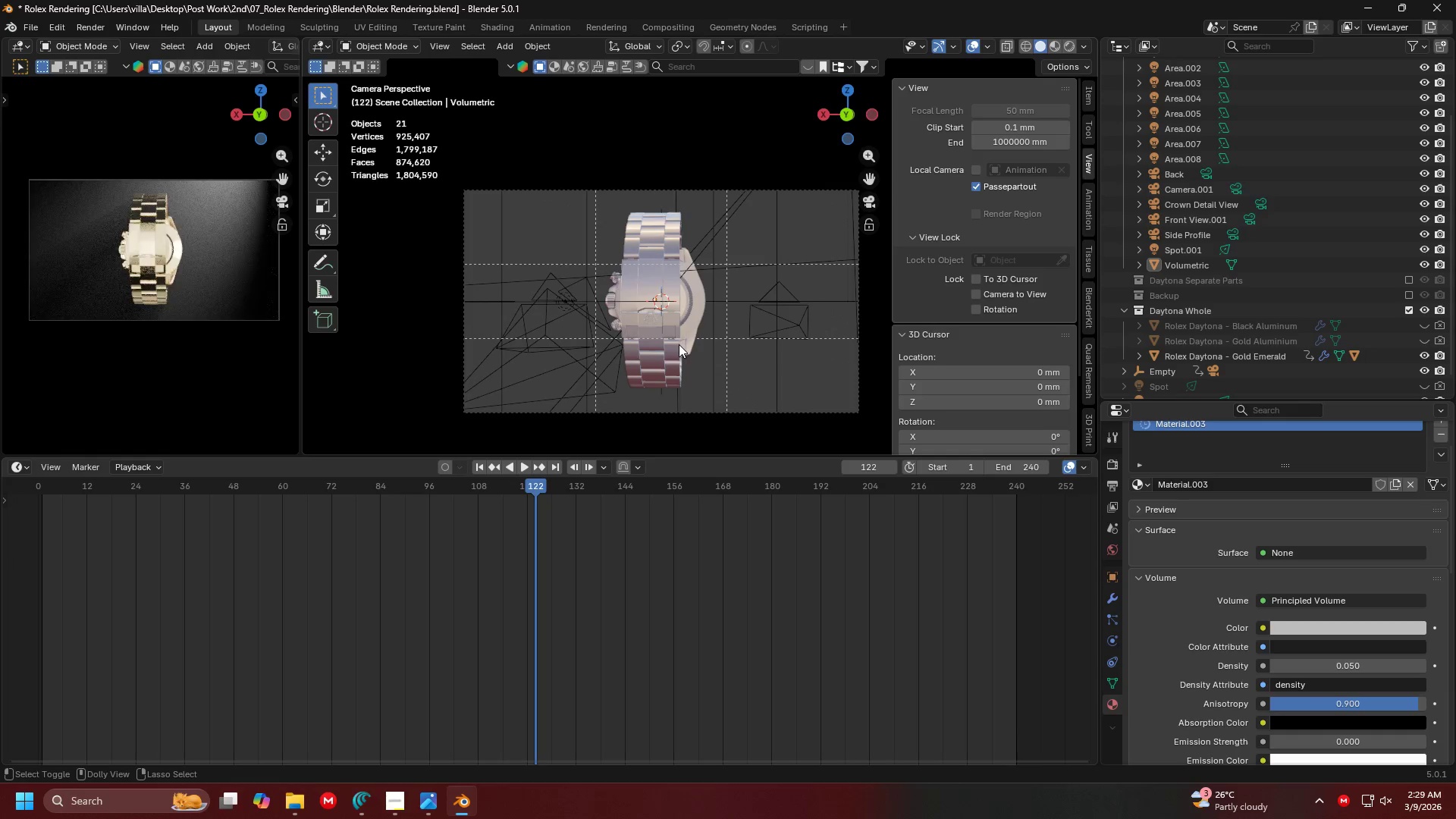 
key(Control+Shift+Z)
 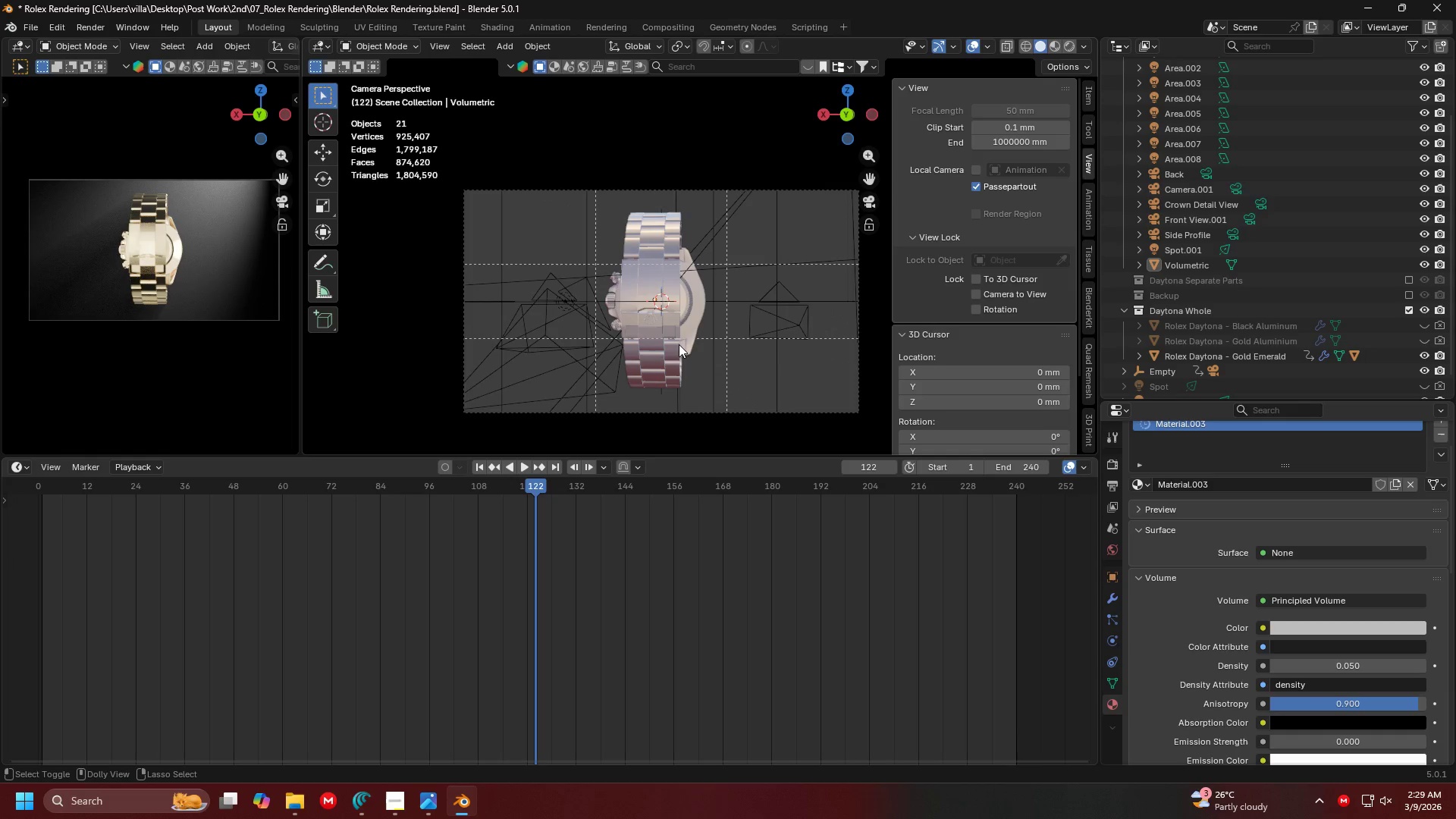 
key(Control+Shift+Z)
 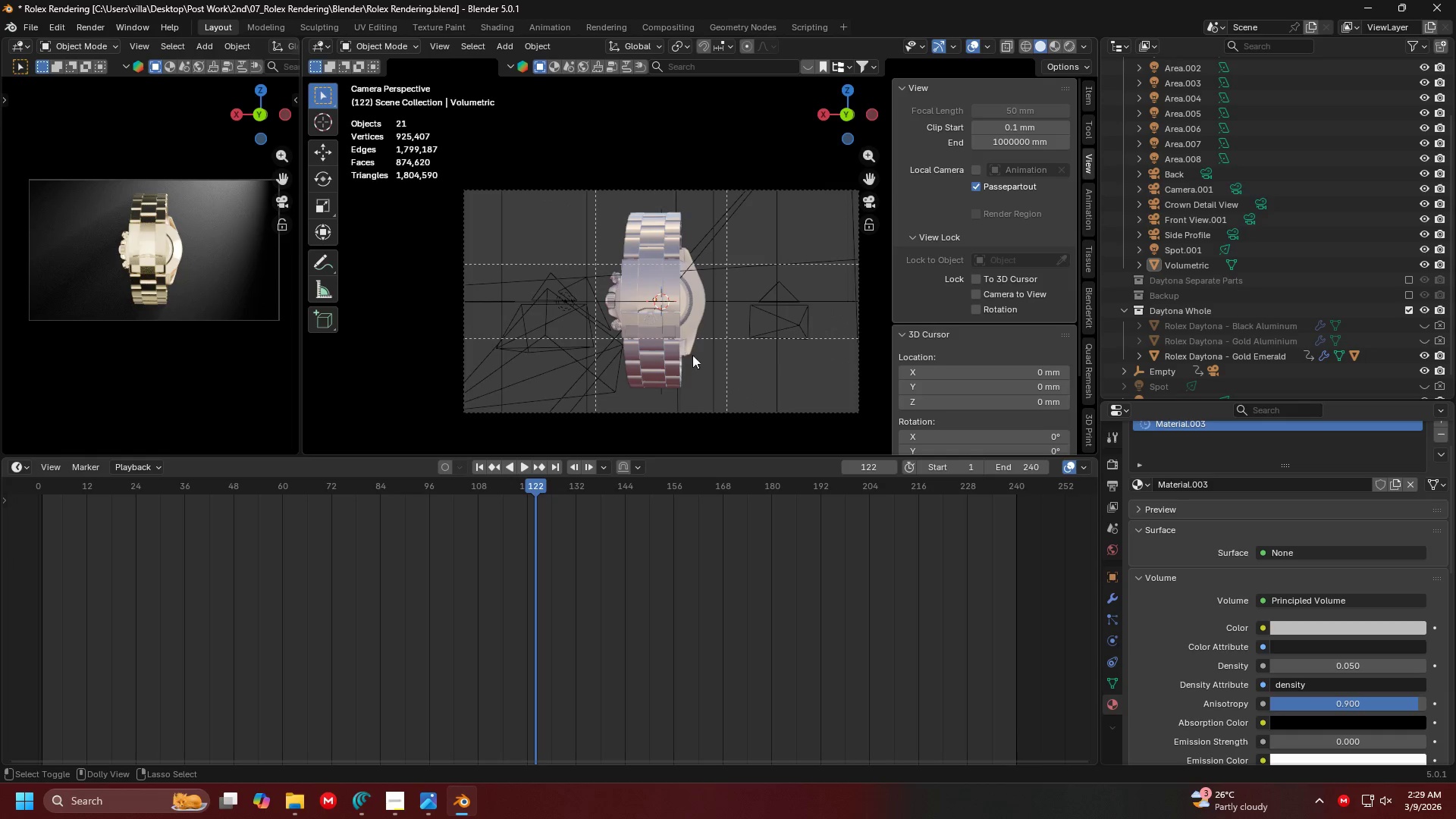 
key(Control+Shift+Z)
 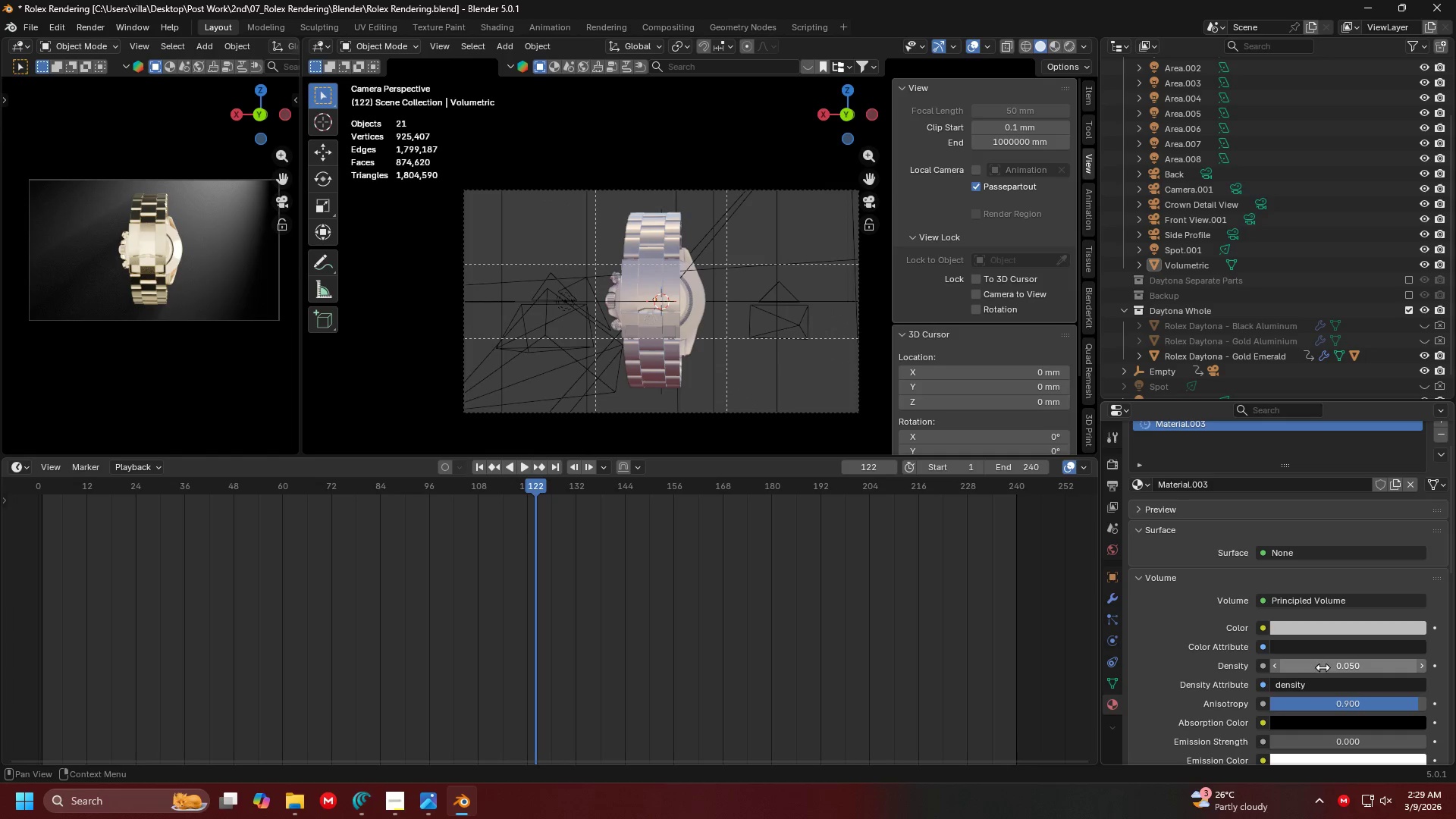 
left_click([1326, 667])
 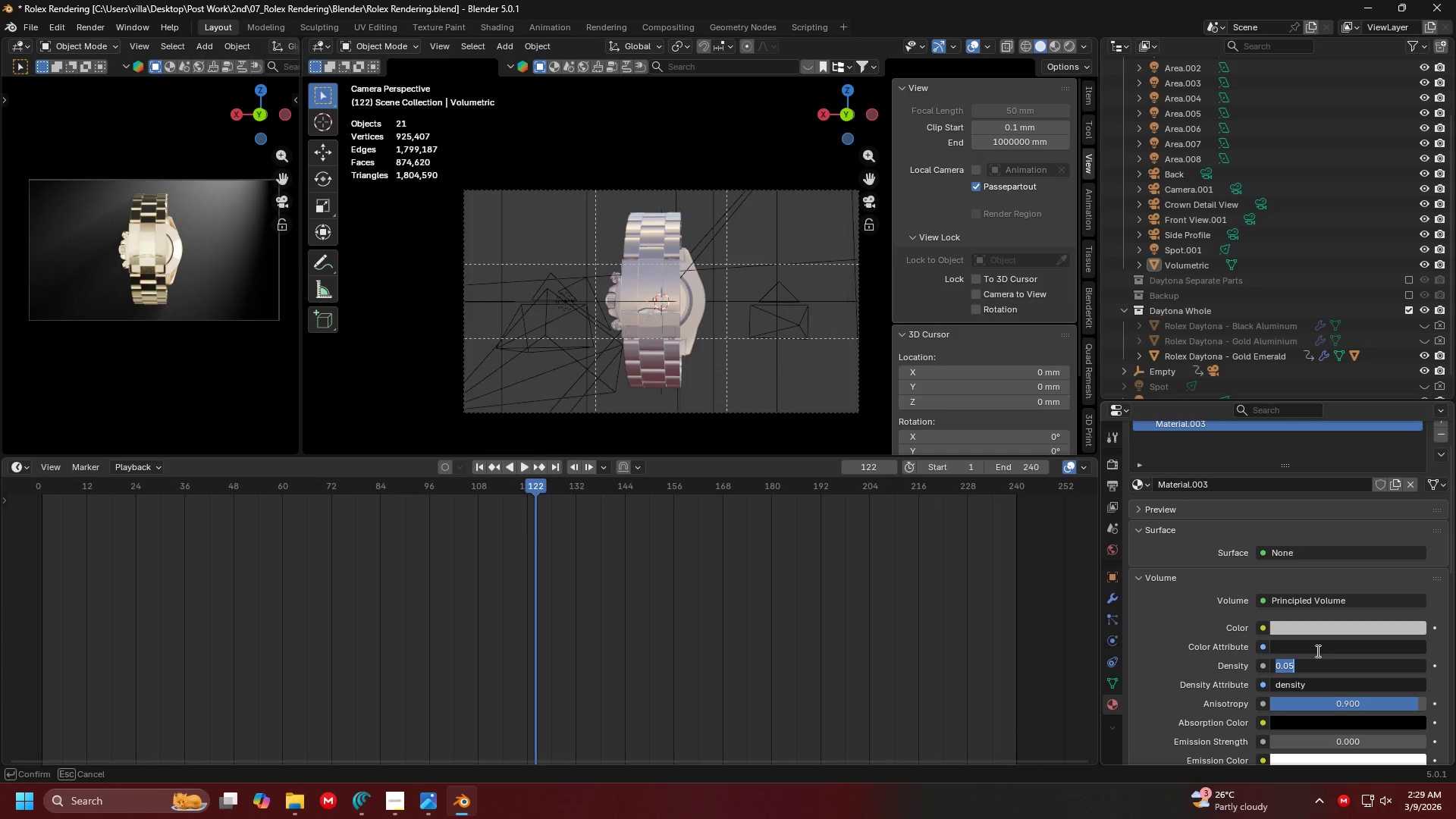 
key(Period)
 